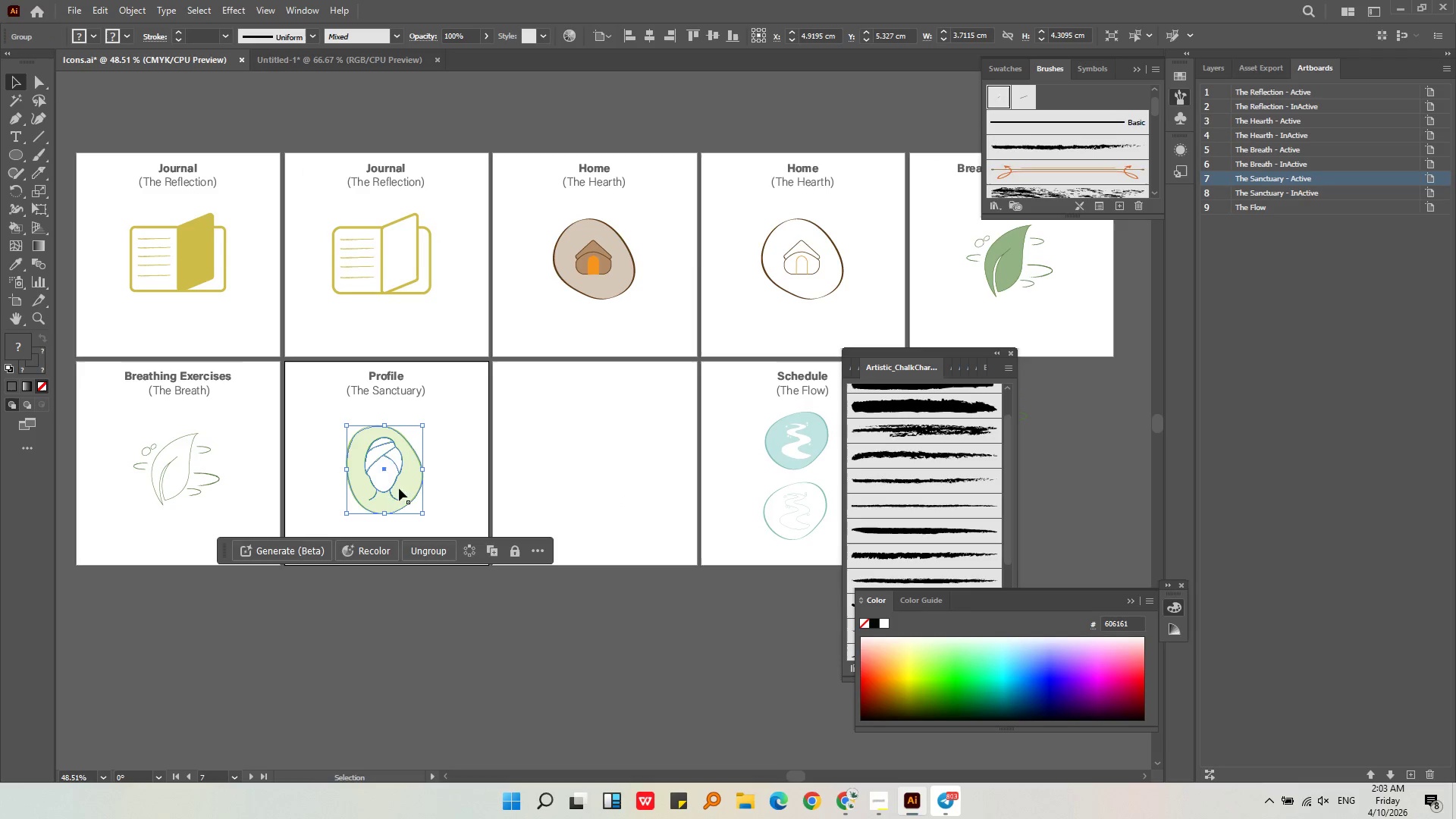 
left_click([477, 477])
 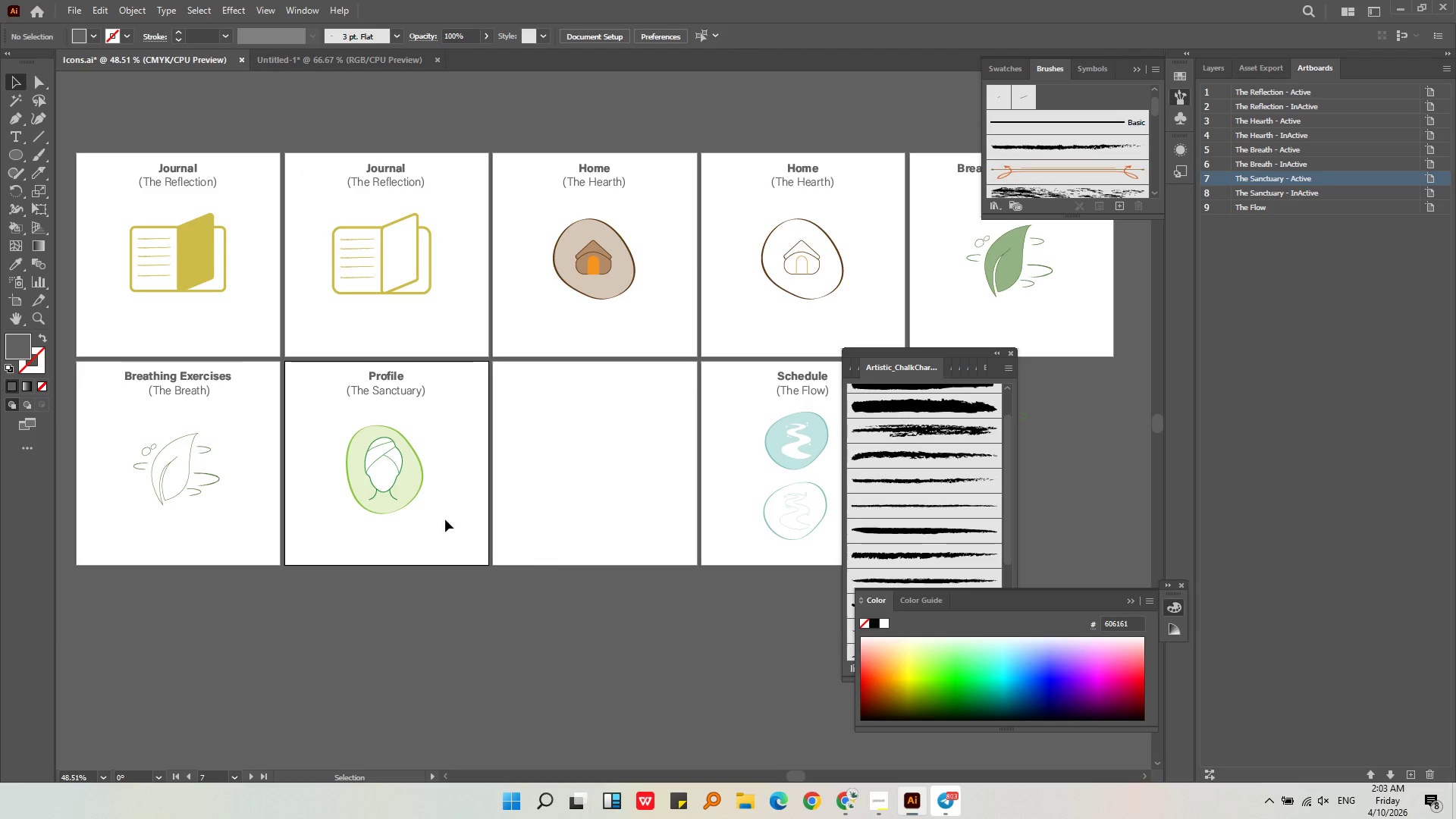 
left_click_drag(start_coordinate=[445, 519], to_coordinate=[344, 374])
 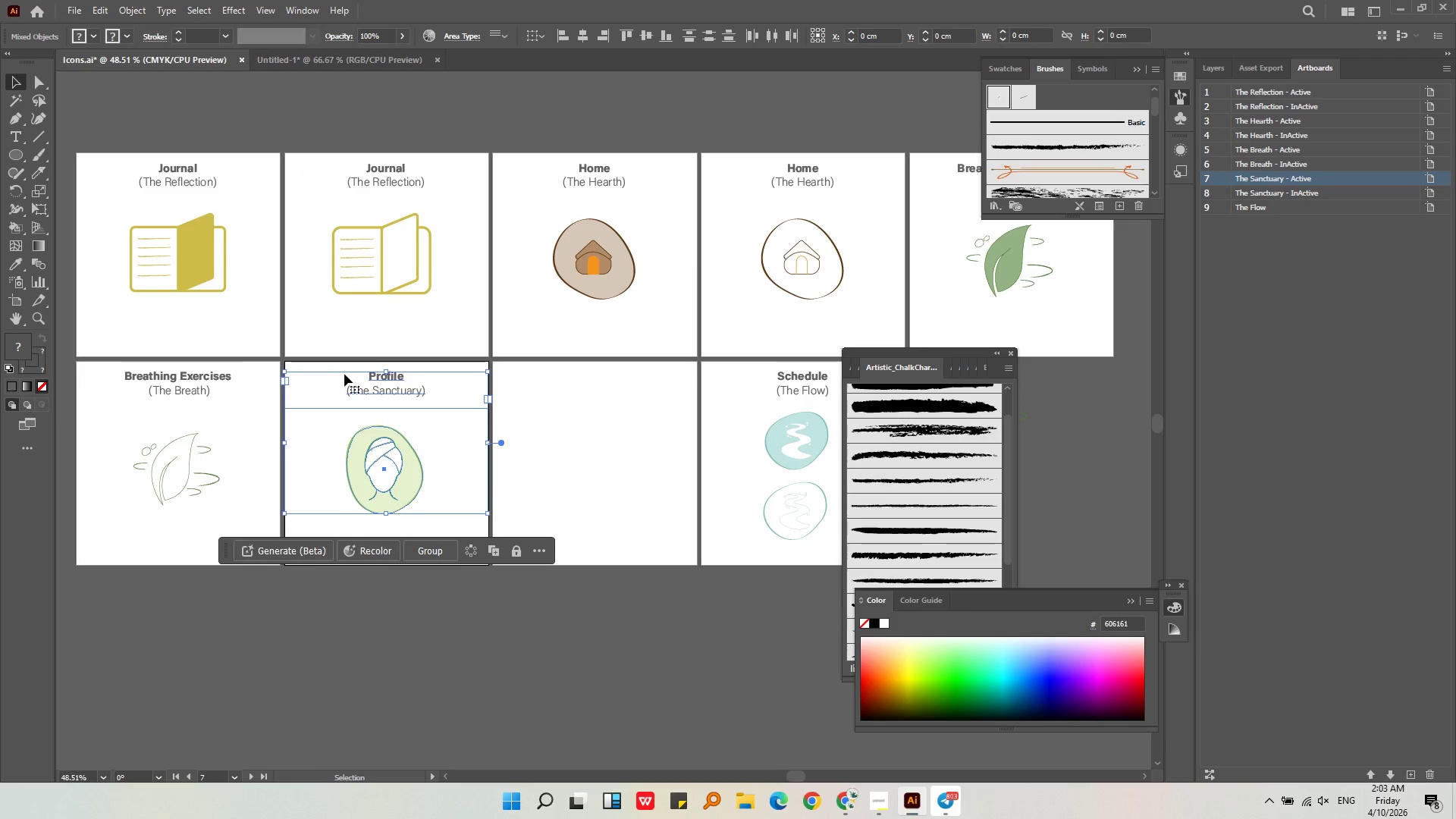 
key(Control+C)
 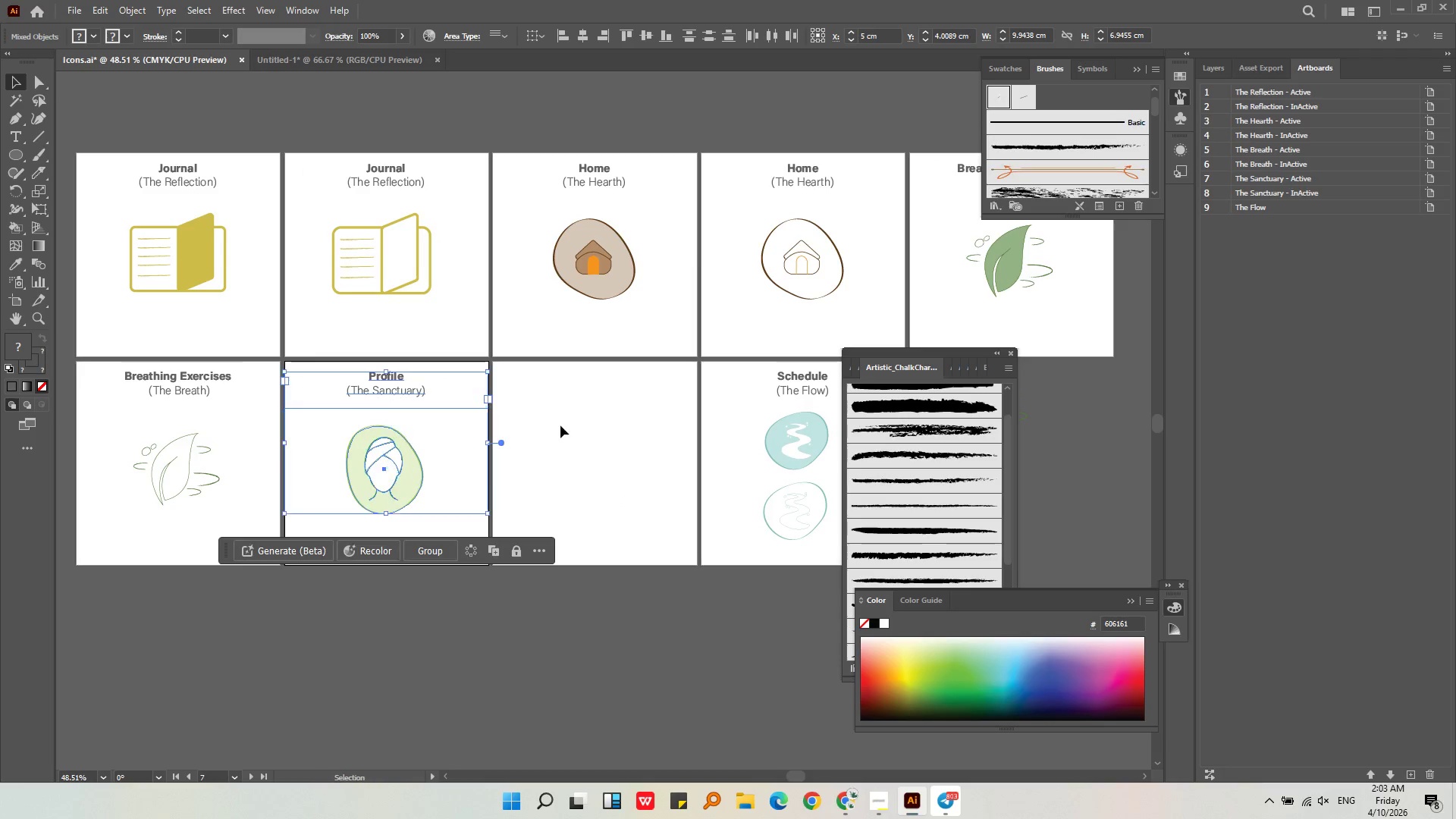 
left_click([560, 425])
 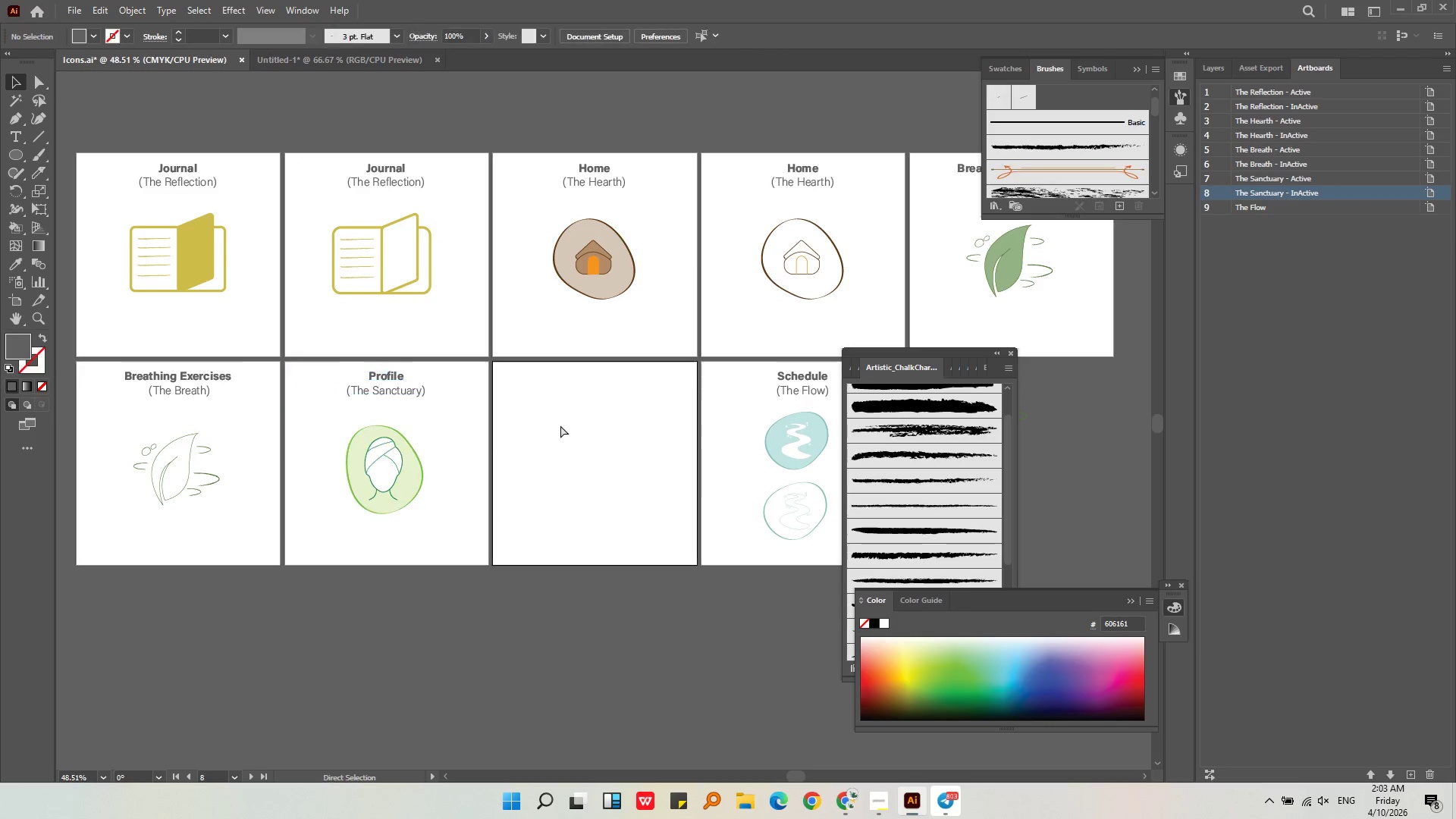 
key(Control+Shift+V)
 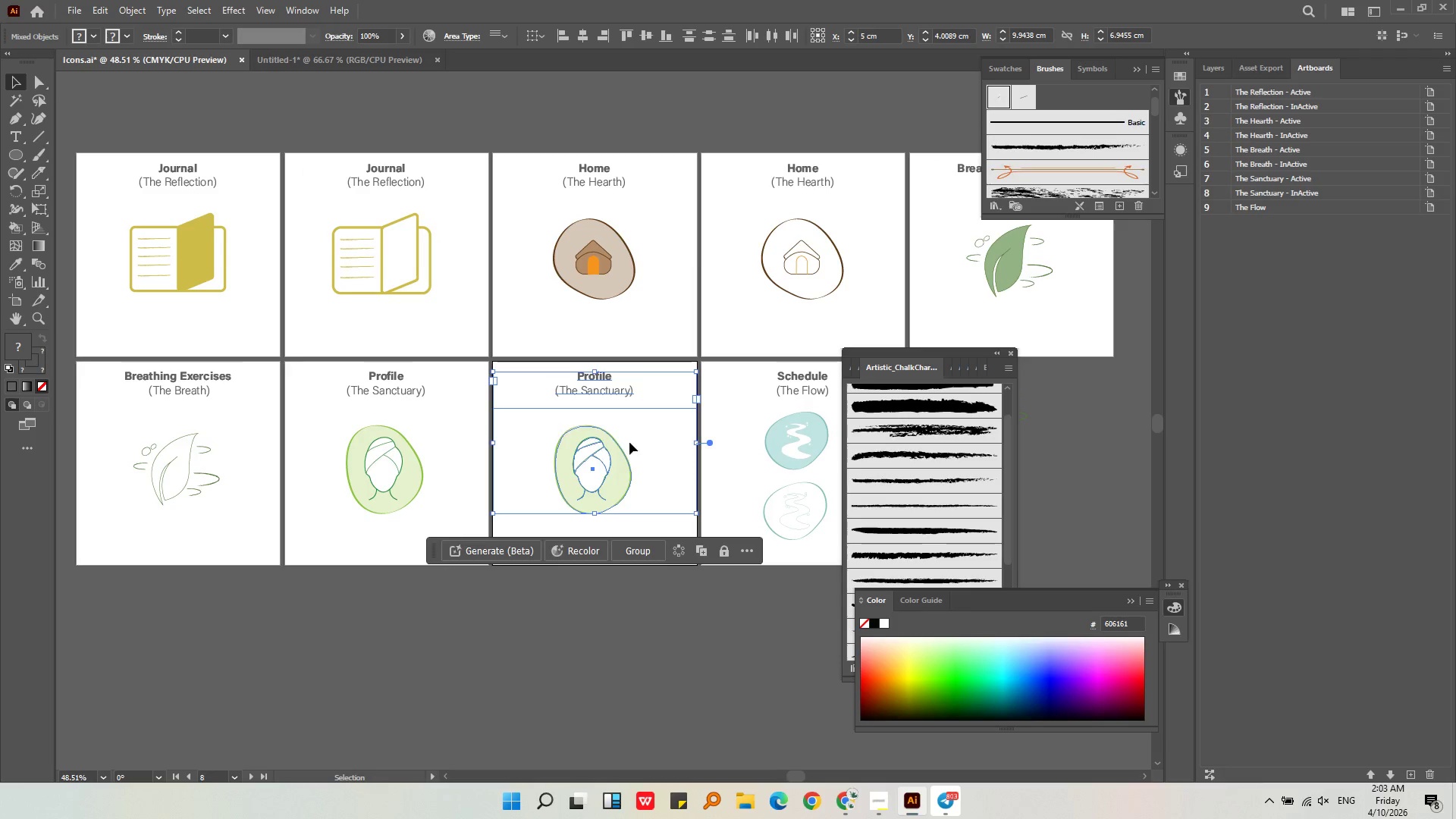 
left_click([676, 463])
 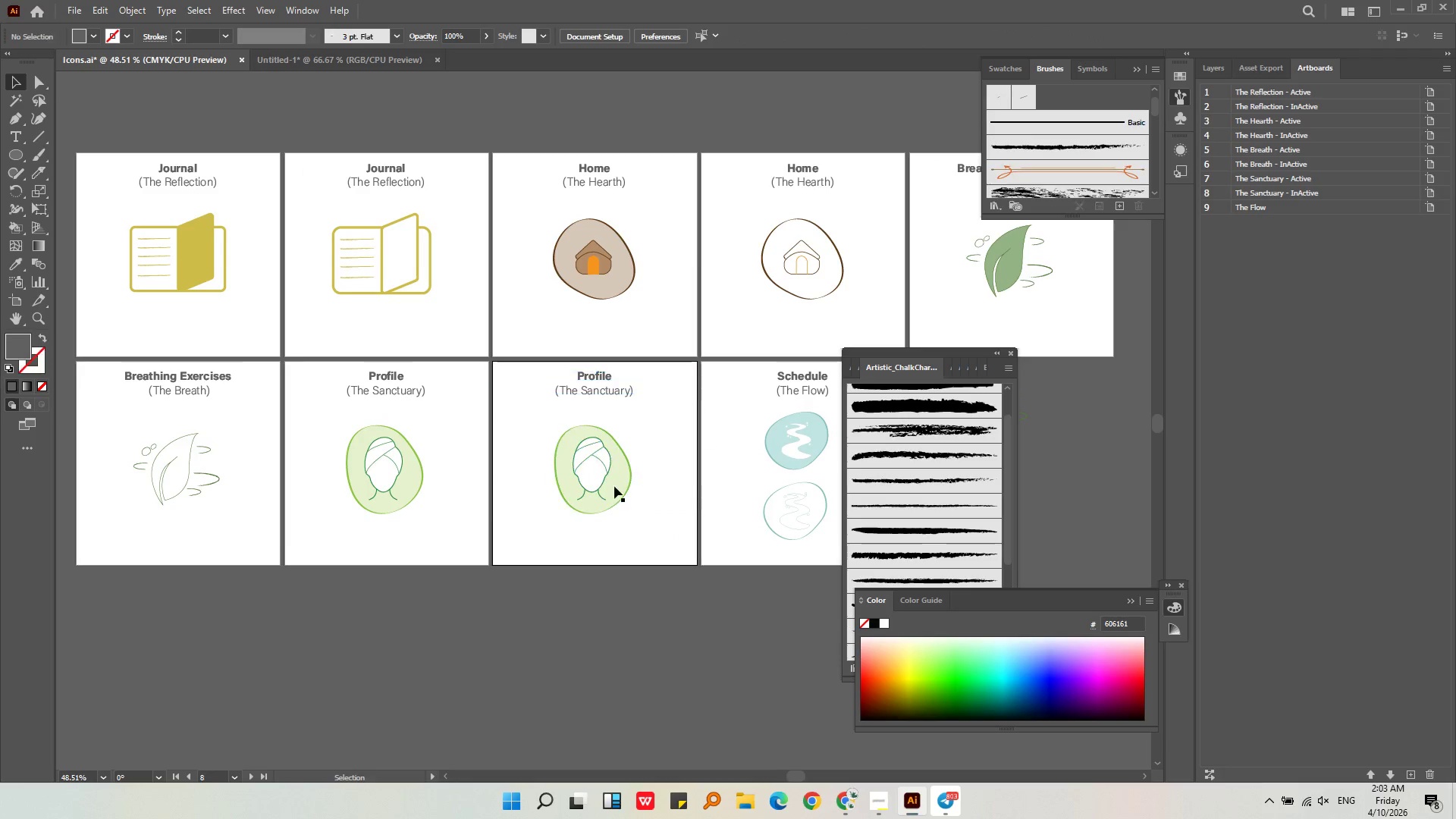 
key(Alt+AltLeft)
 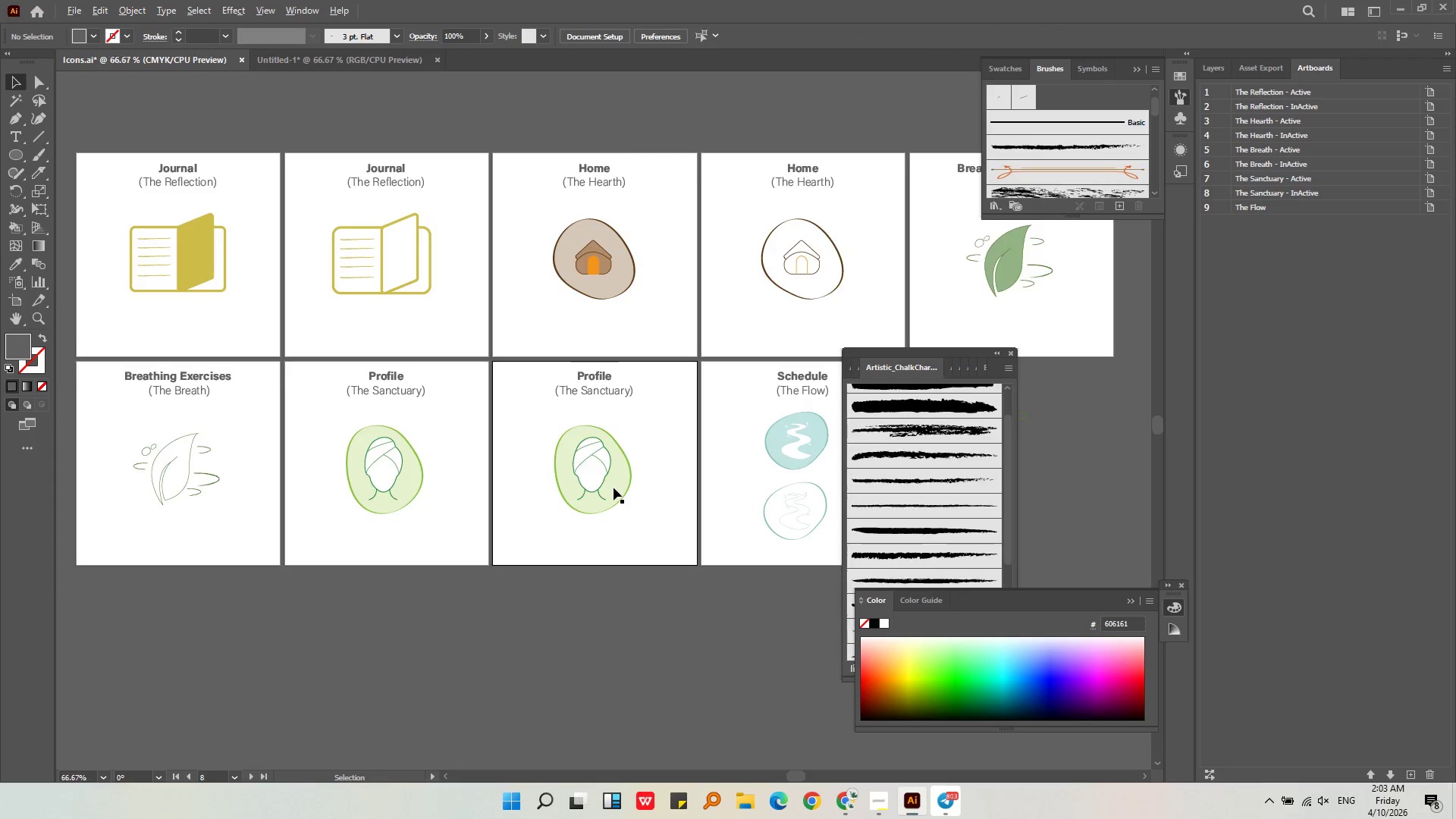 
left_click([613, 484])
 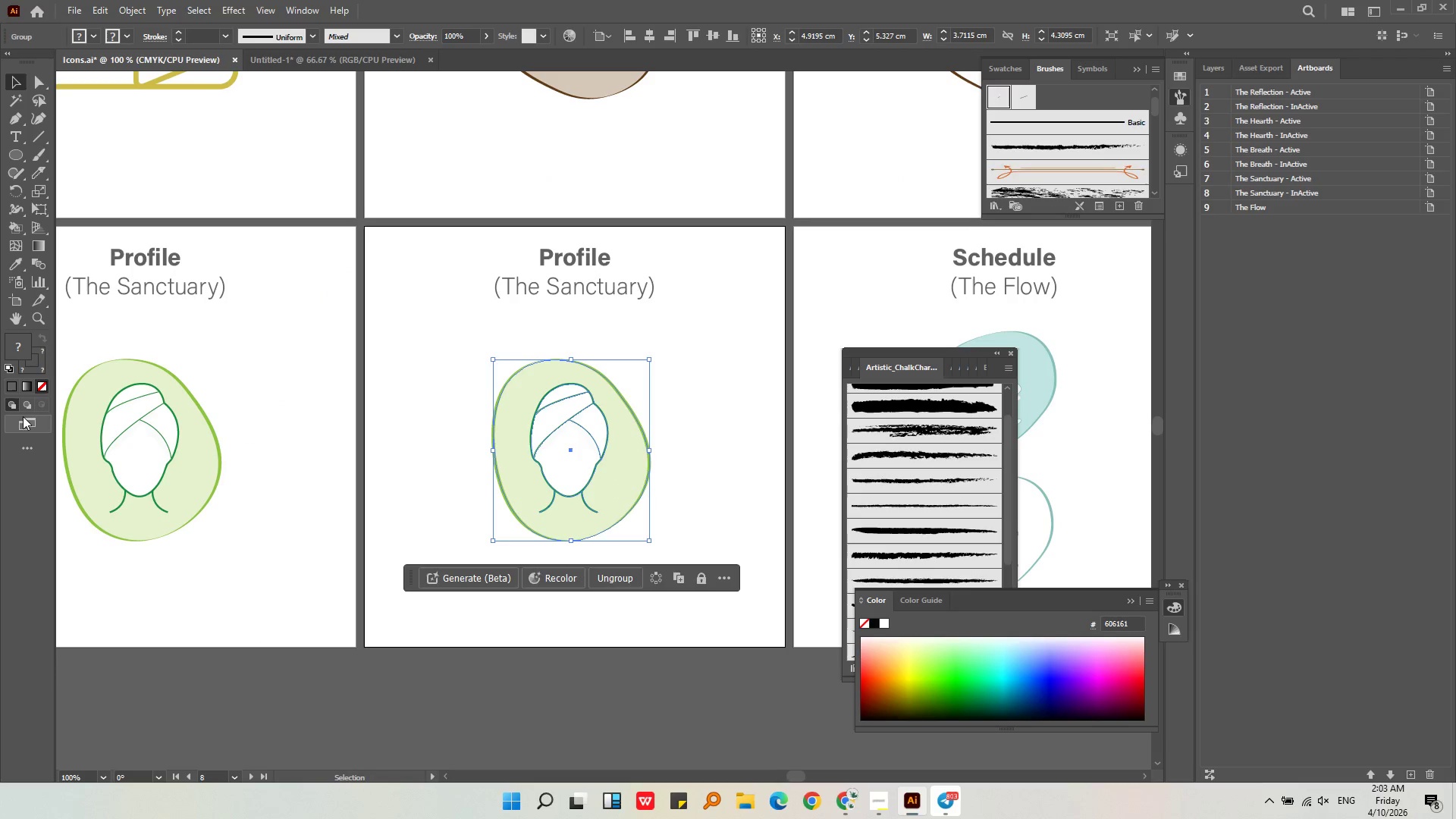 
scroll: coordinate [613, 488], scroll_direction: up, amount: 2.0
 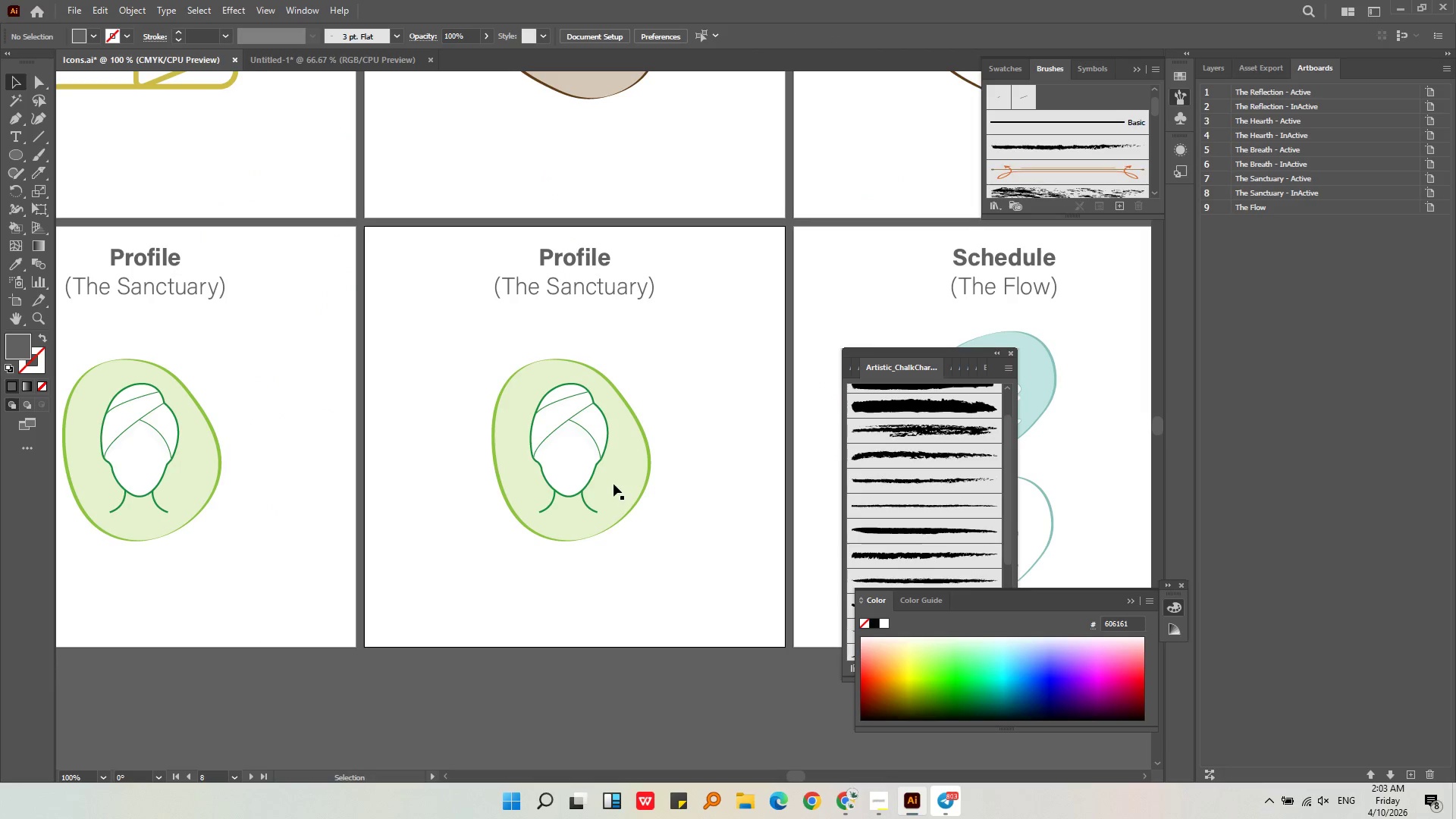 
key(Control+Shift+G)
 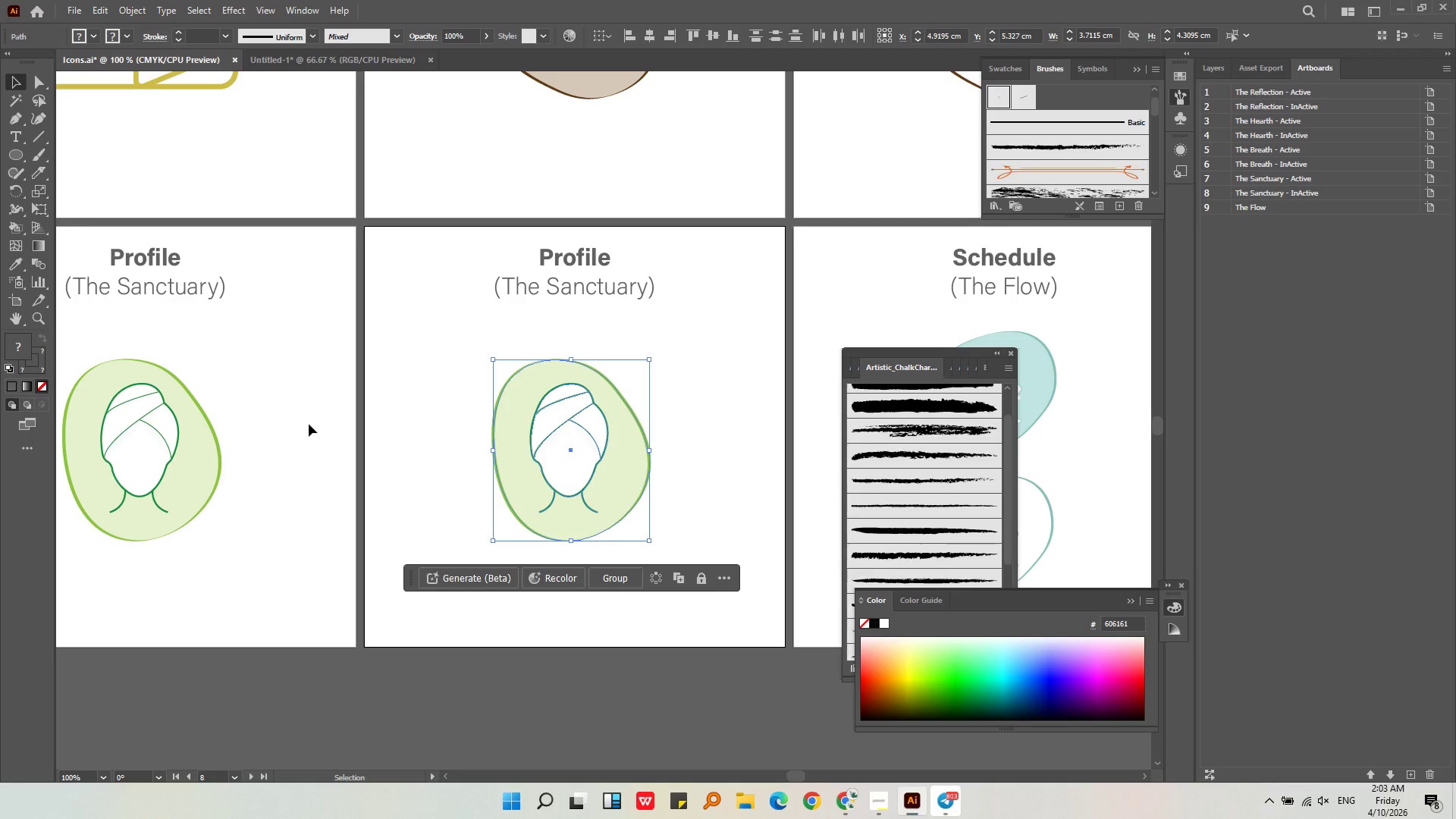 
left_click([344, 422])
 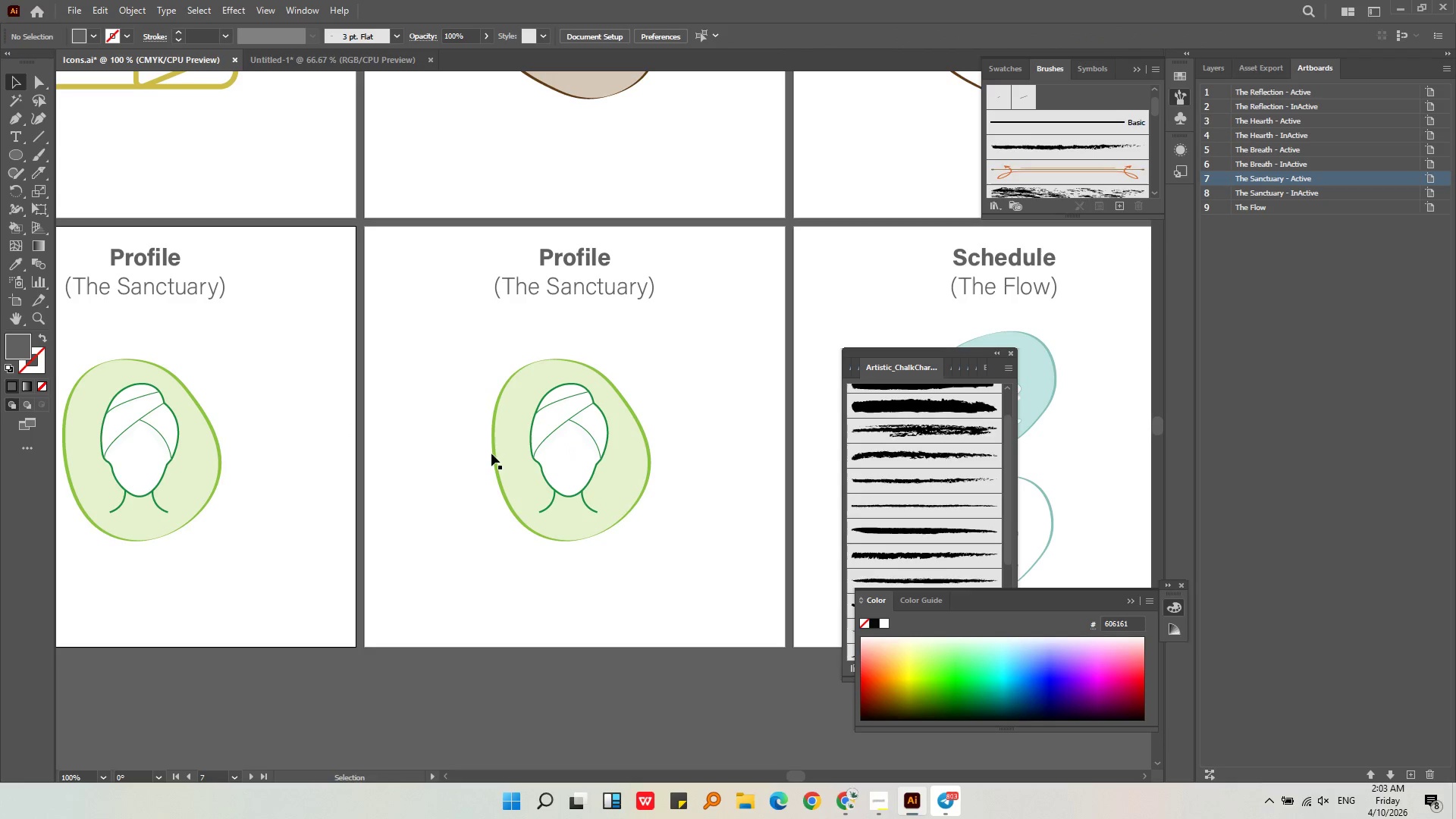 
left_click([499, 453])
 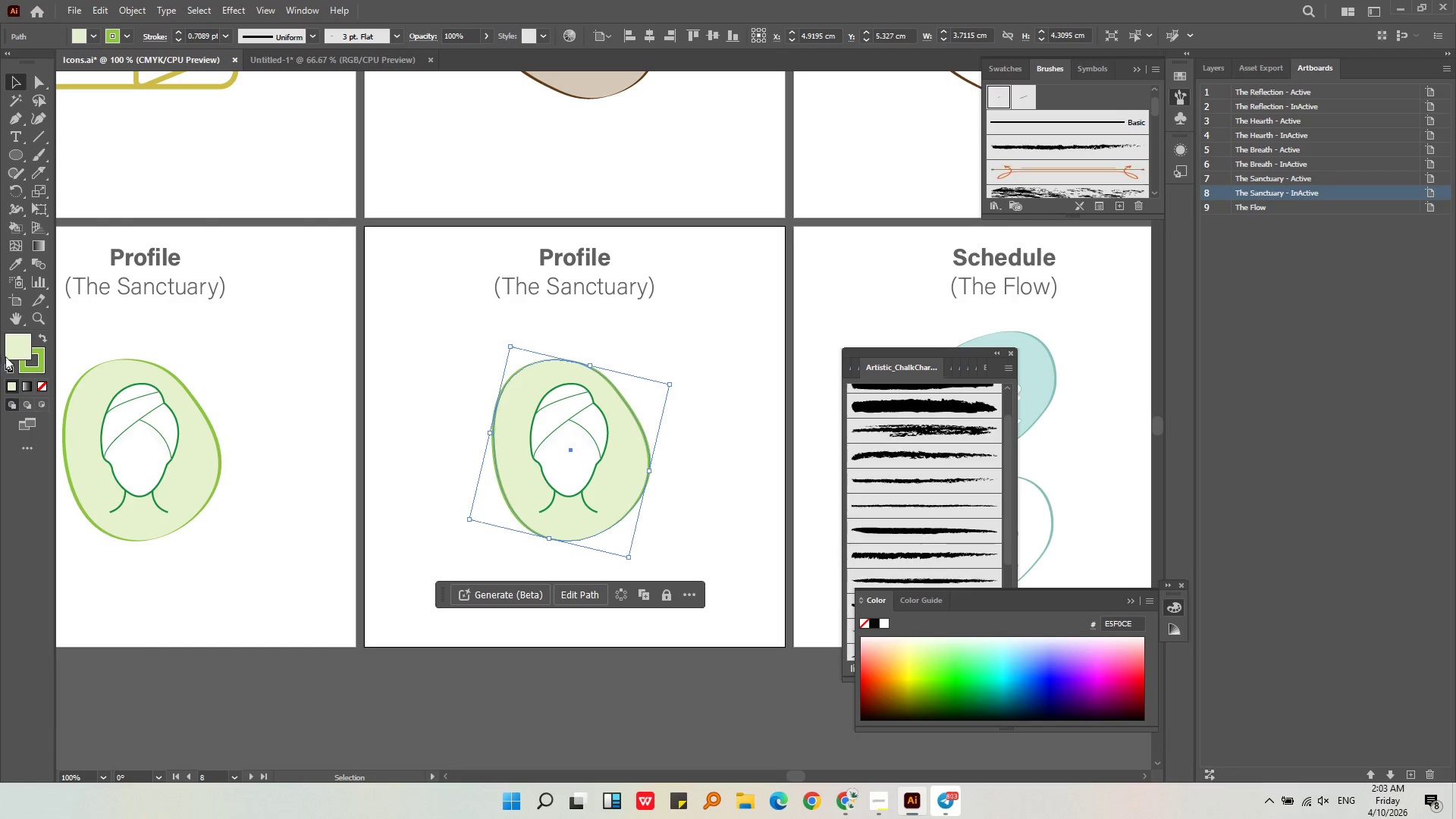 
left_click([32, 346])
 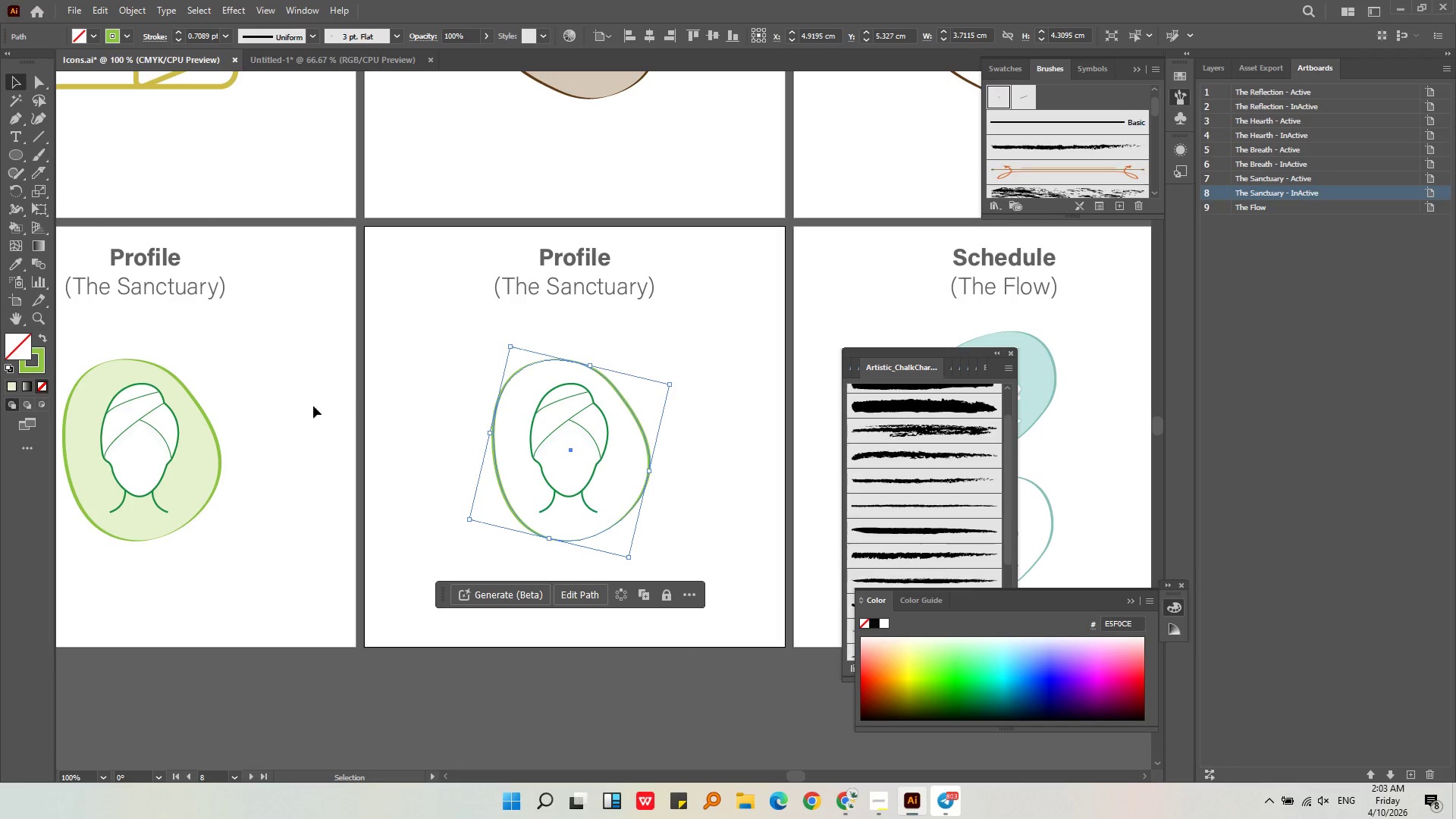 
double_click([347, 384])
 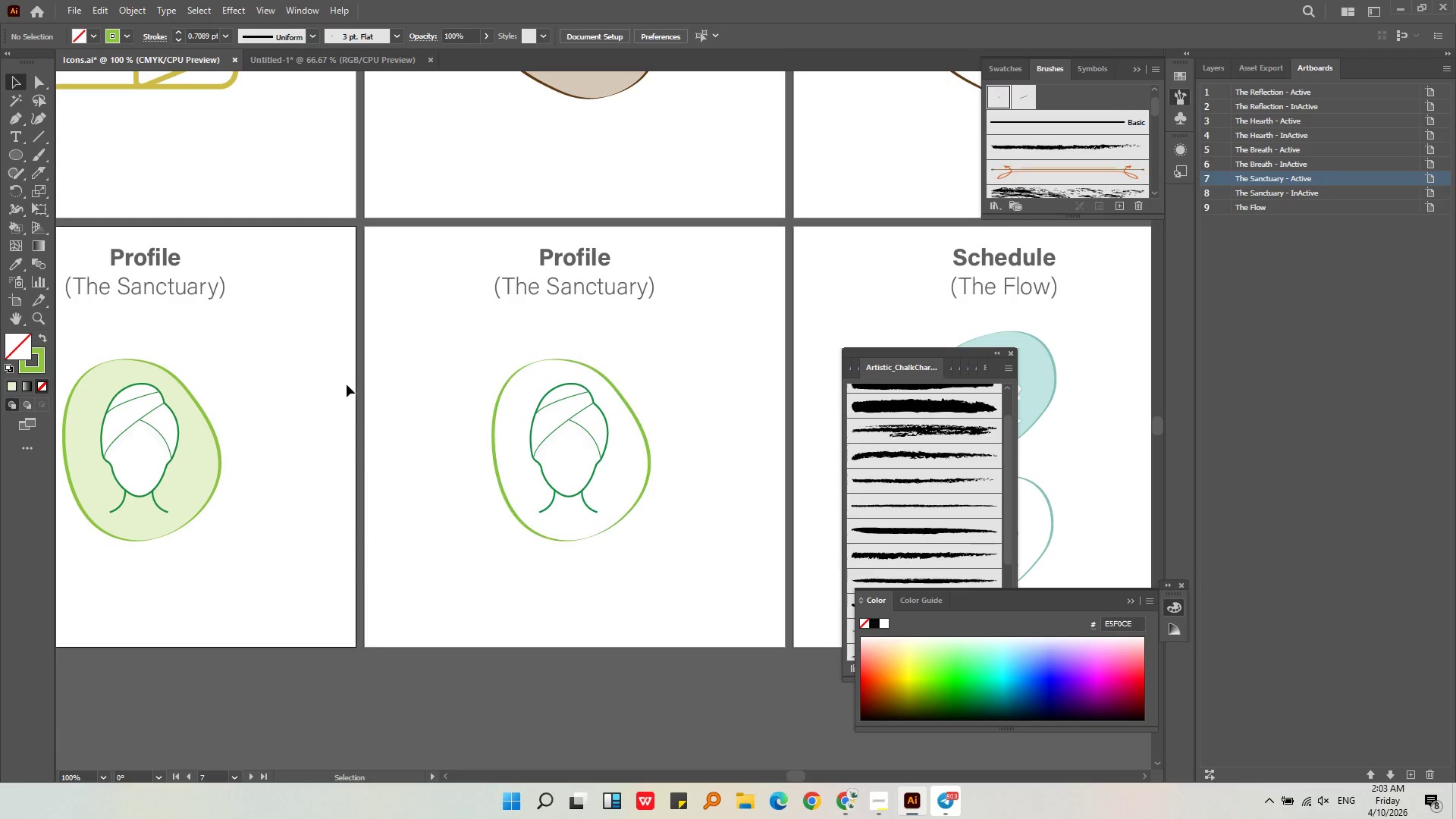 
key(Alt+AltLeft)
 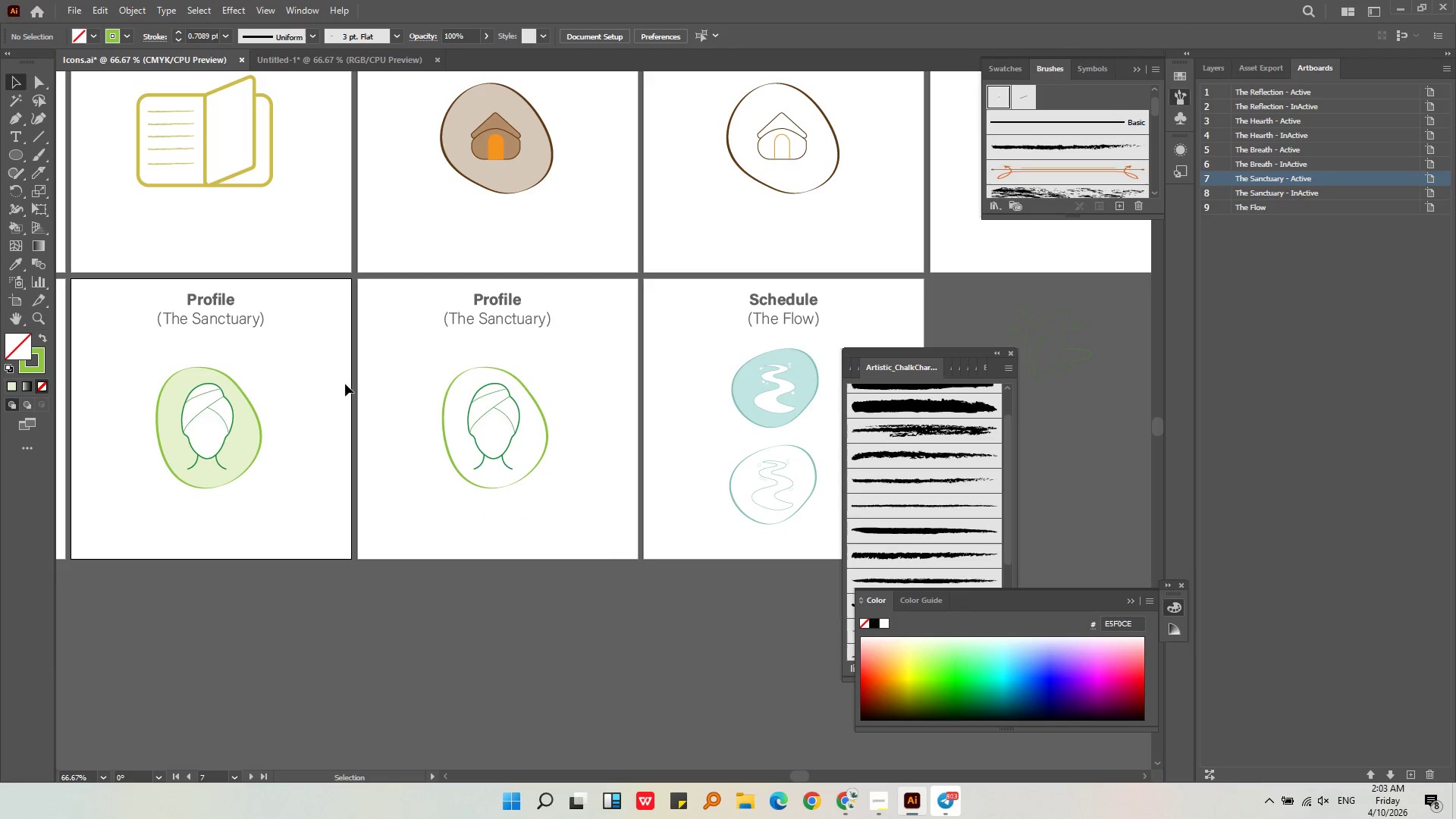 
middle_click([345, 384])
 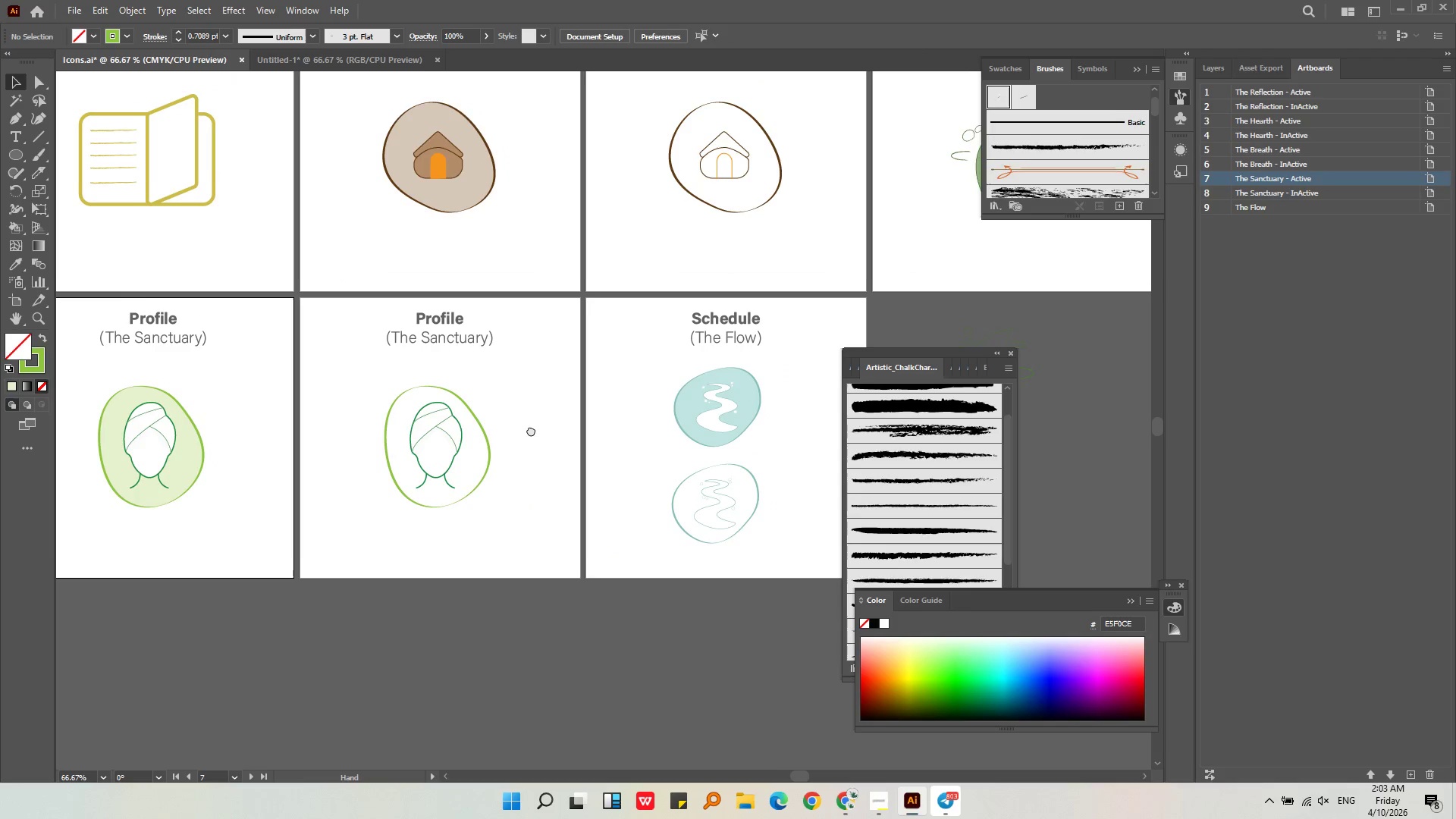 
left_click([530, 430])
 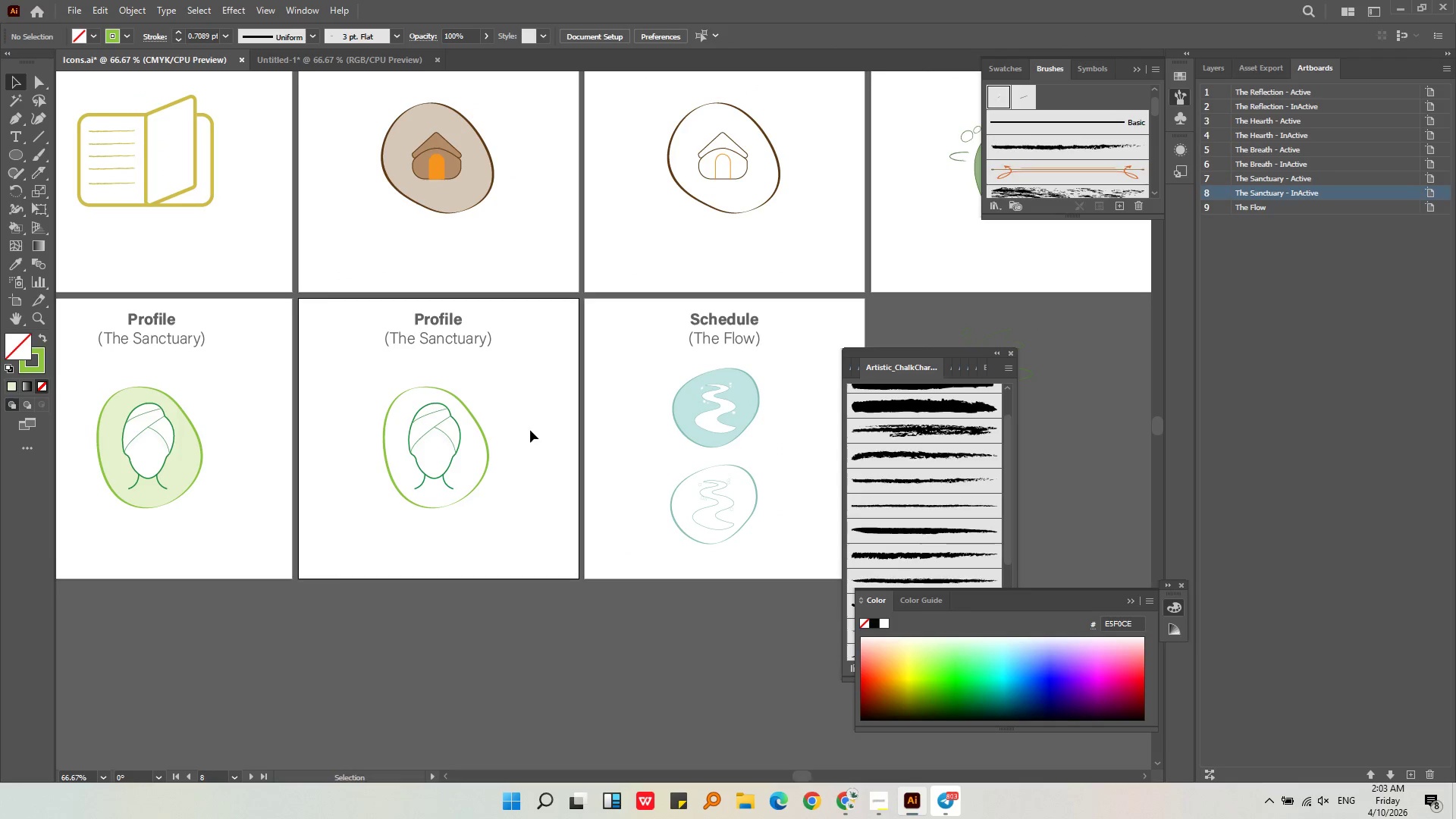 
key(Alt+AltLeft)
 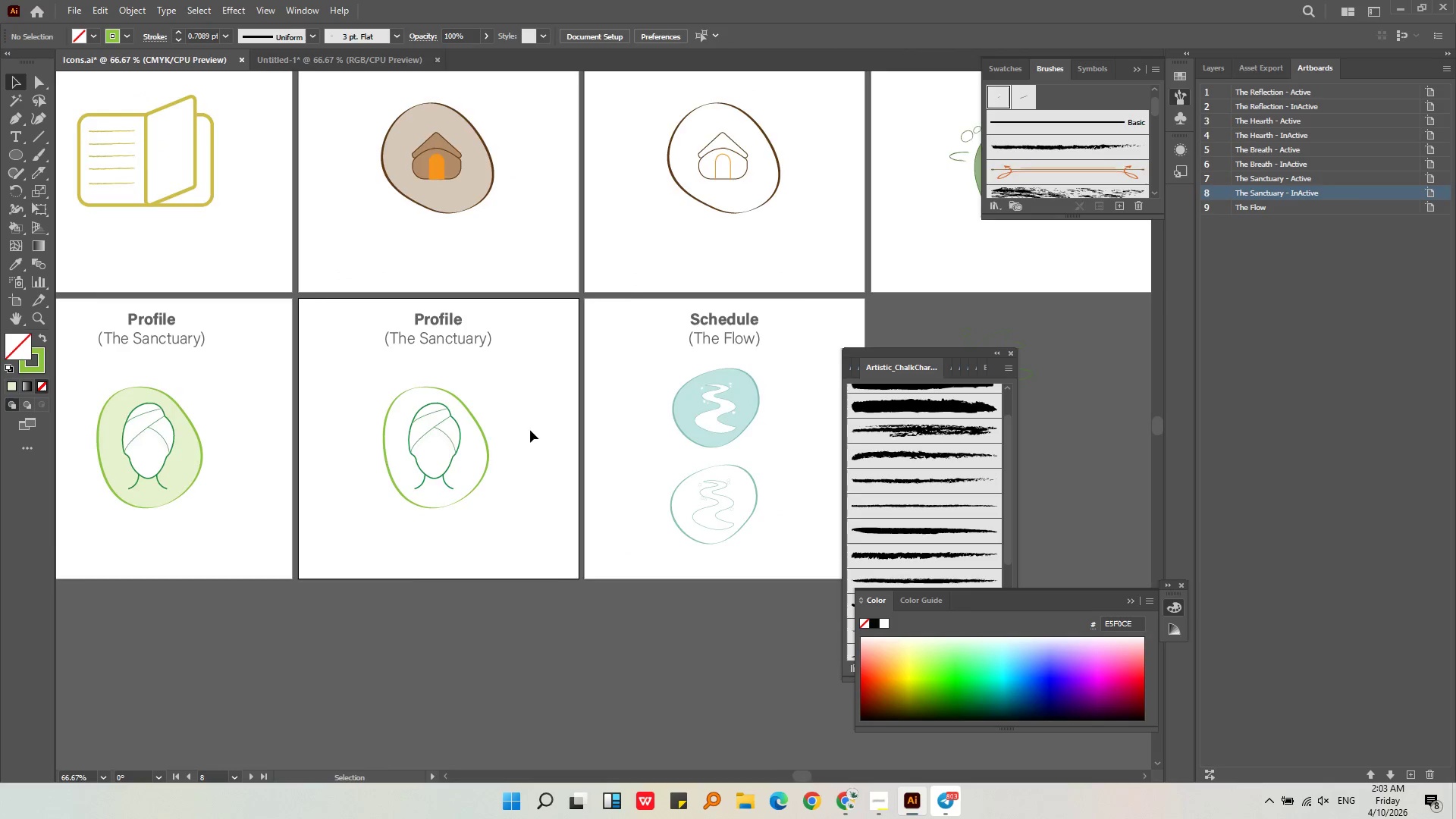 
scroll: coordinate [530, 430], scroll_direction: down, amount: 2.0
 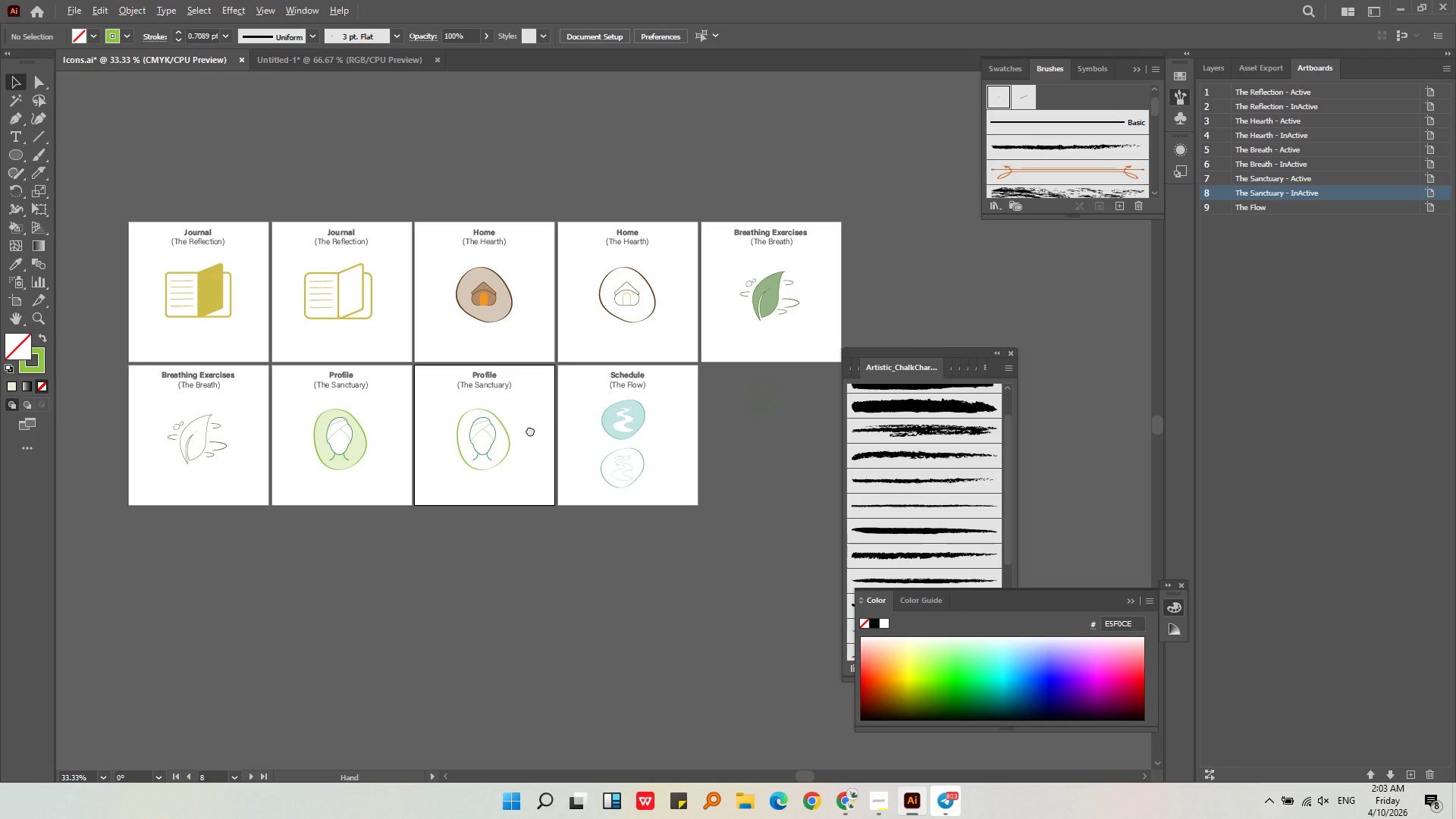 
middle_click([530, 430])
 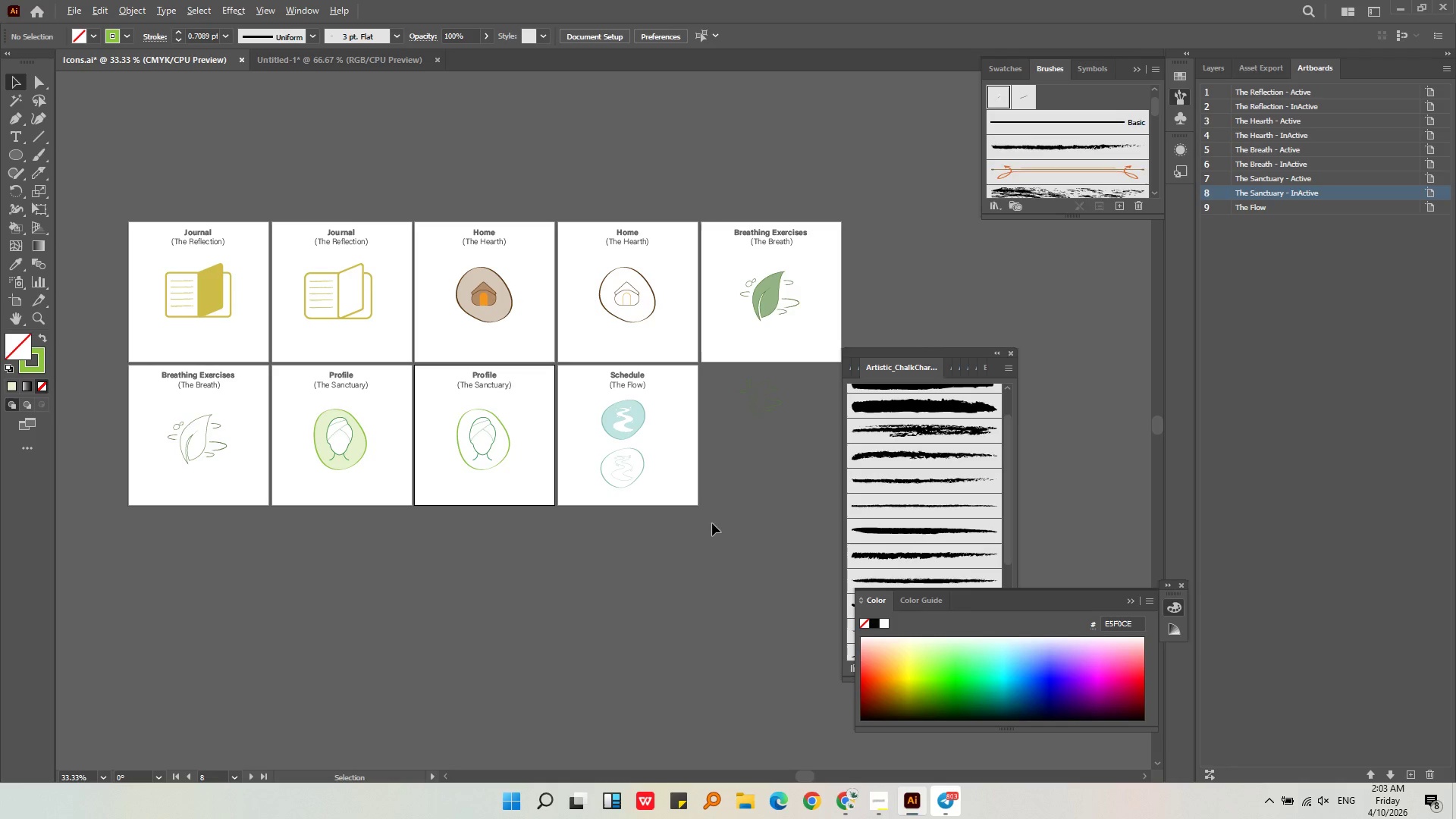 
middle_click([703, 522])
 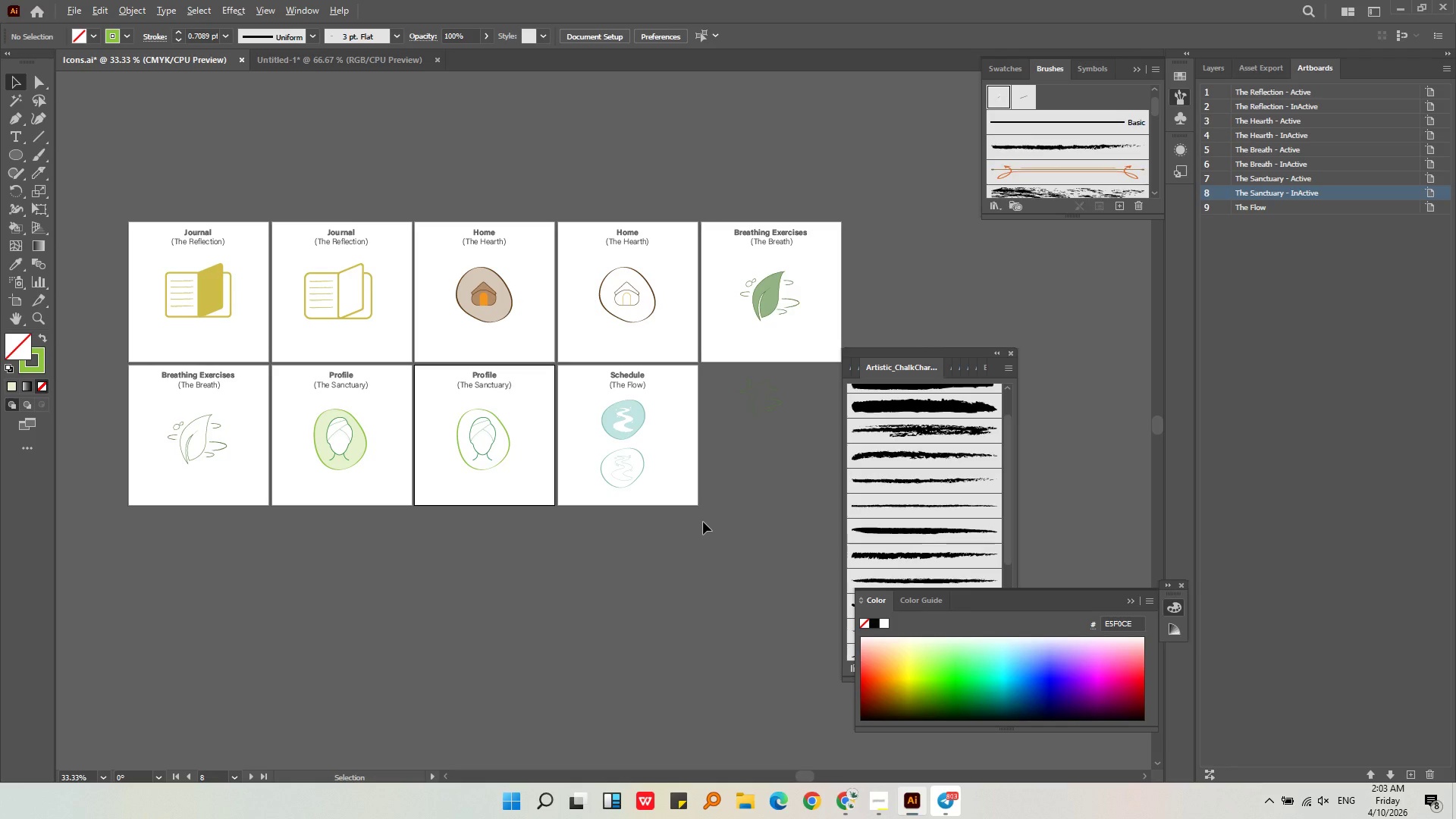 
key(Alt+AltLeft)
 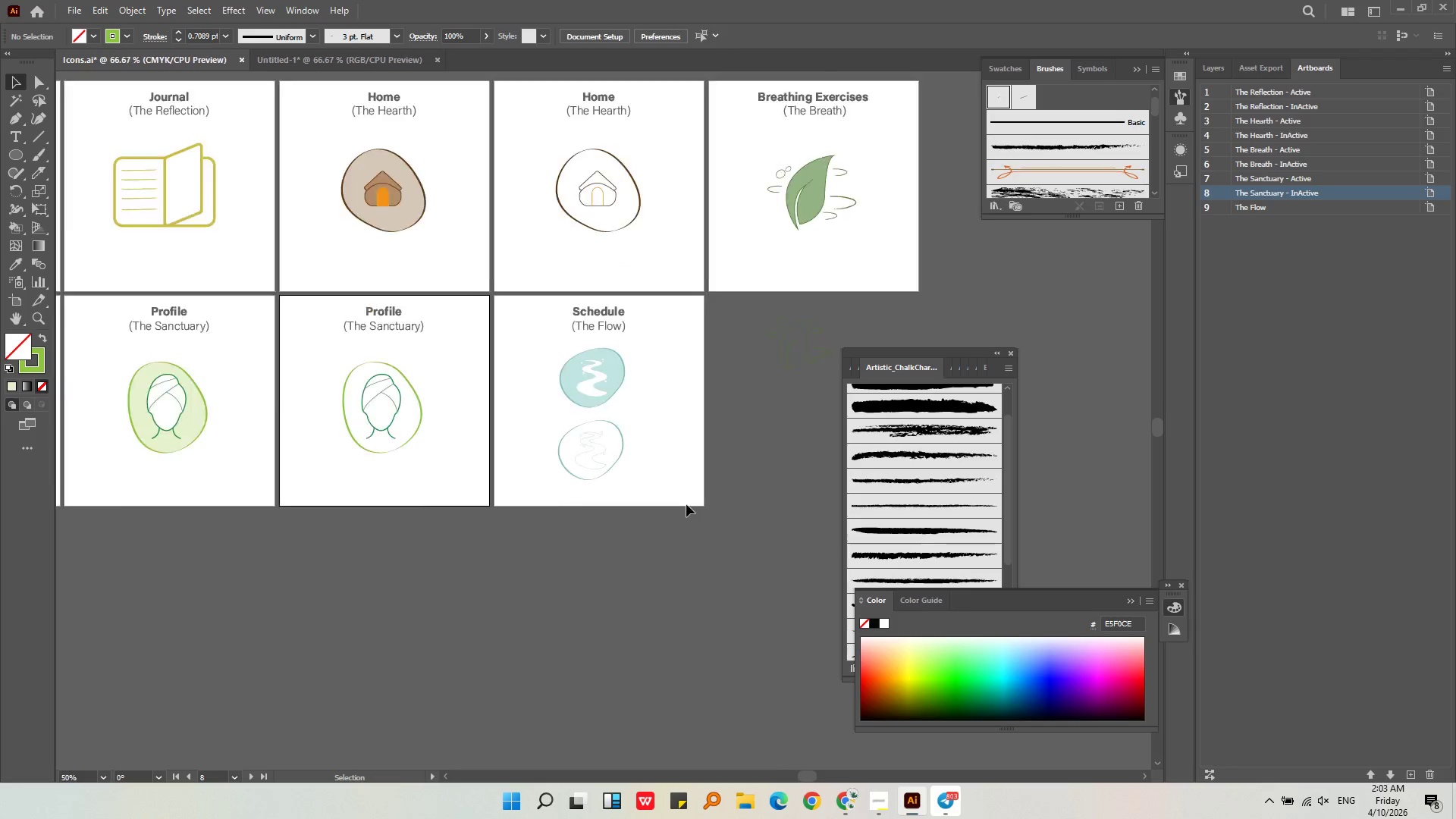 
middle_click([686, 504])
 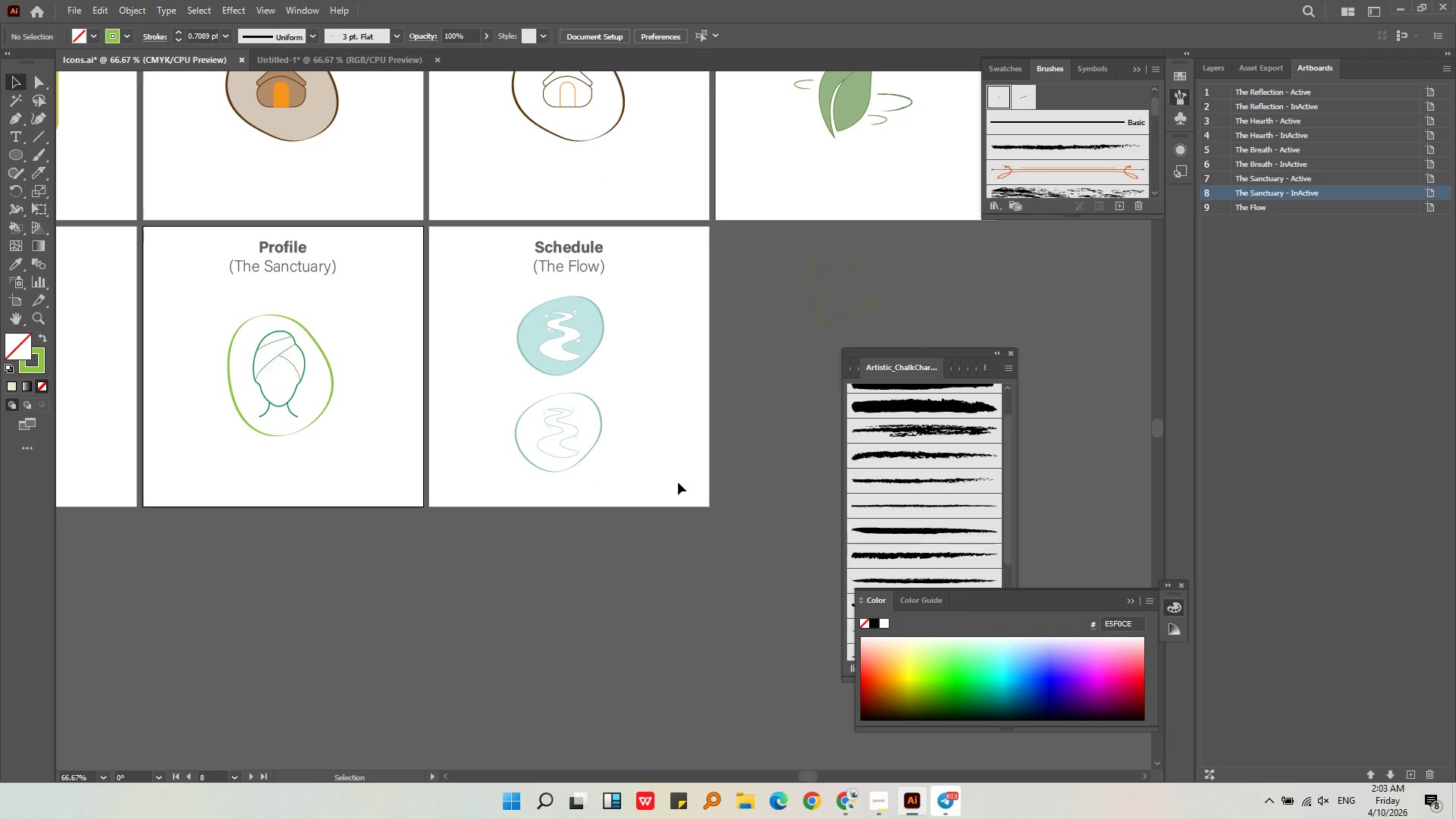 
scroll: coordinate [686, 504], scroll_direction: up, amount: 2.0
 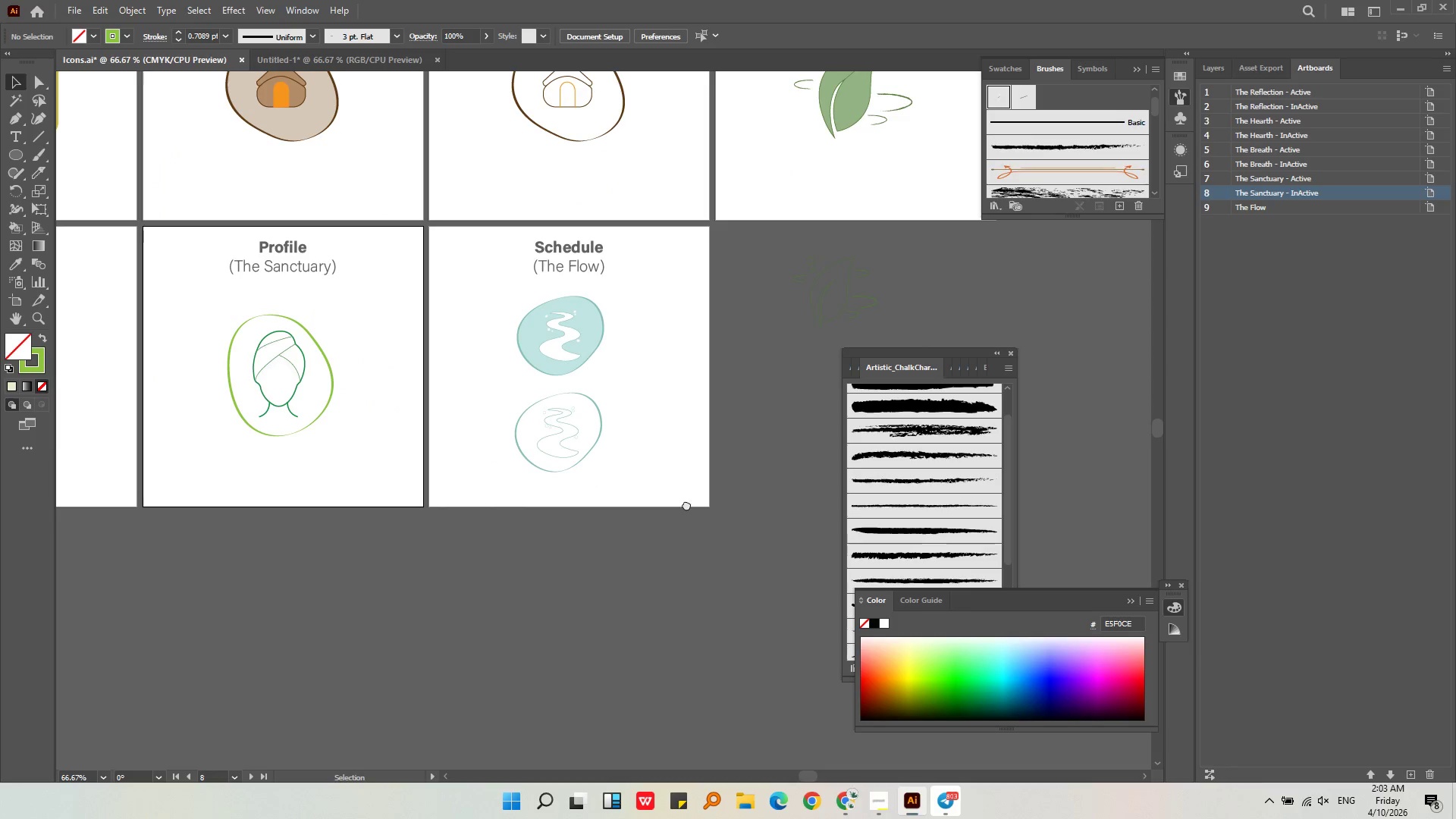 
left_click_drag(start_coordinate=[679, 482], to_coordinate=[497, 393])
 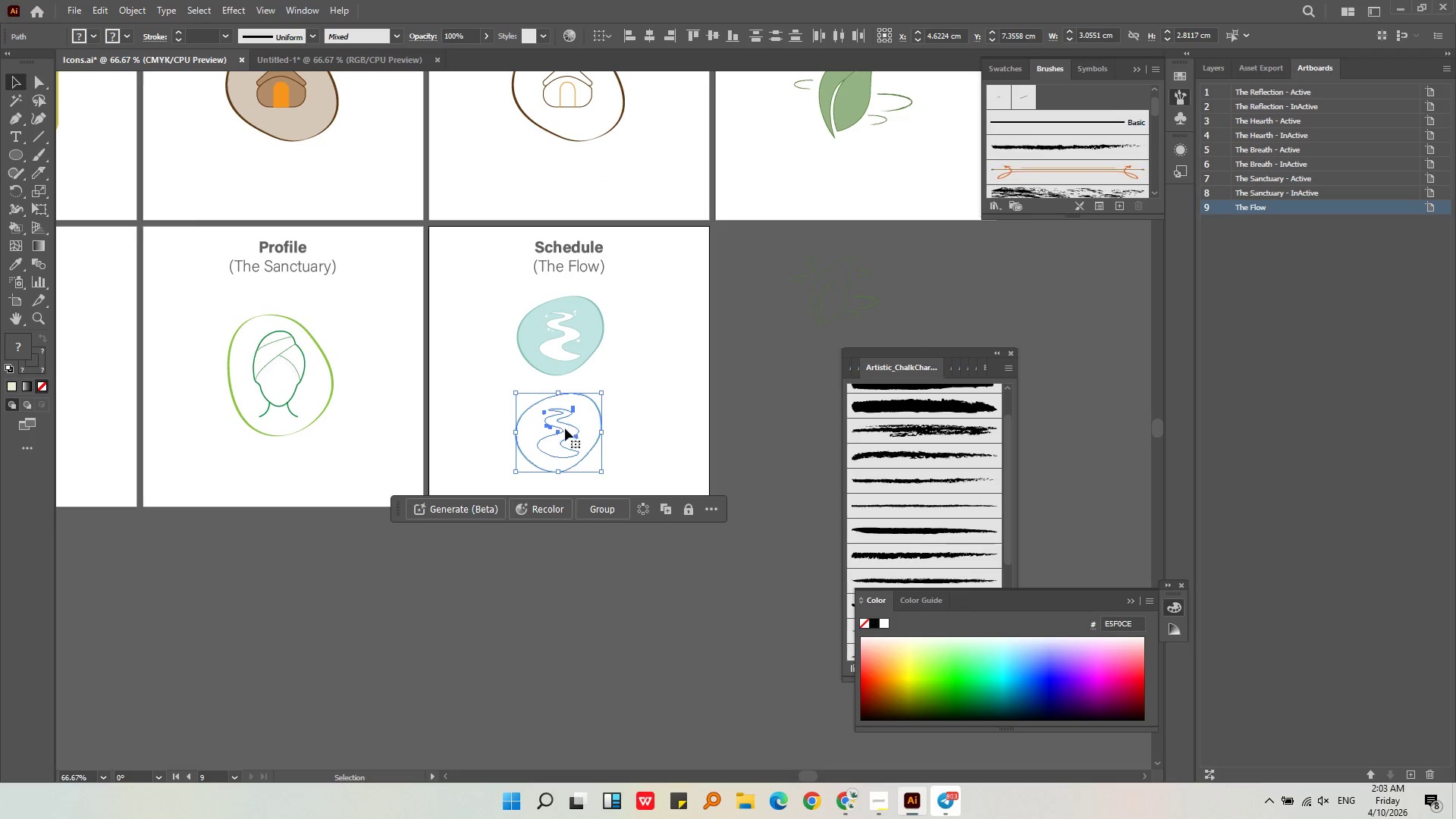 
left_click_drag(start_coordinate=[565, 428], to_coordinate=[562, 647])
 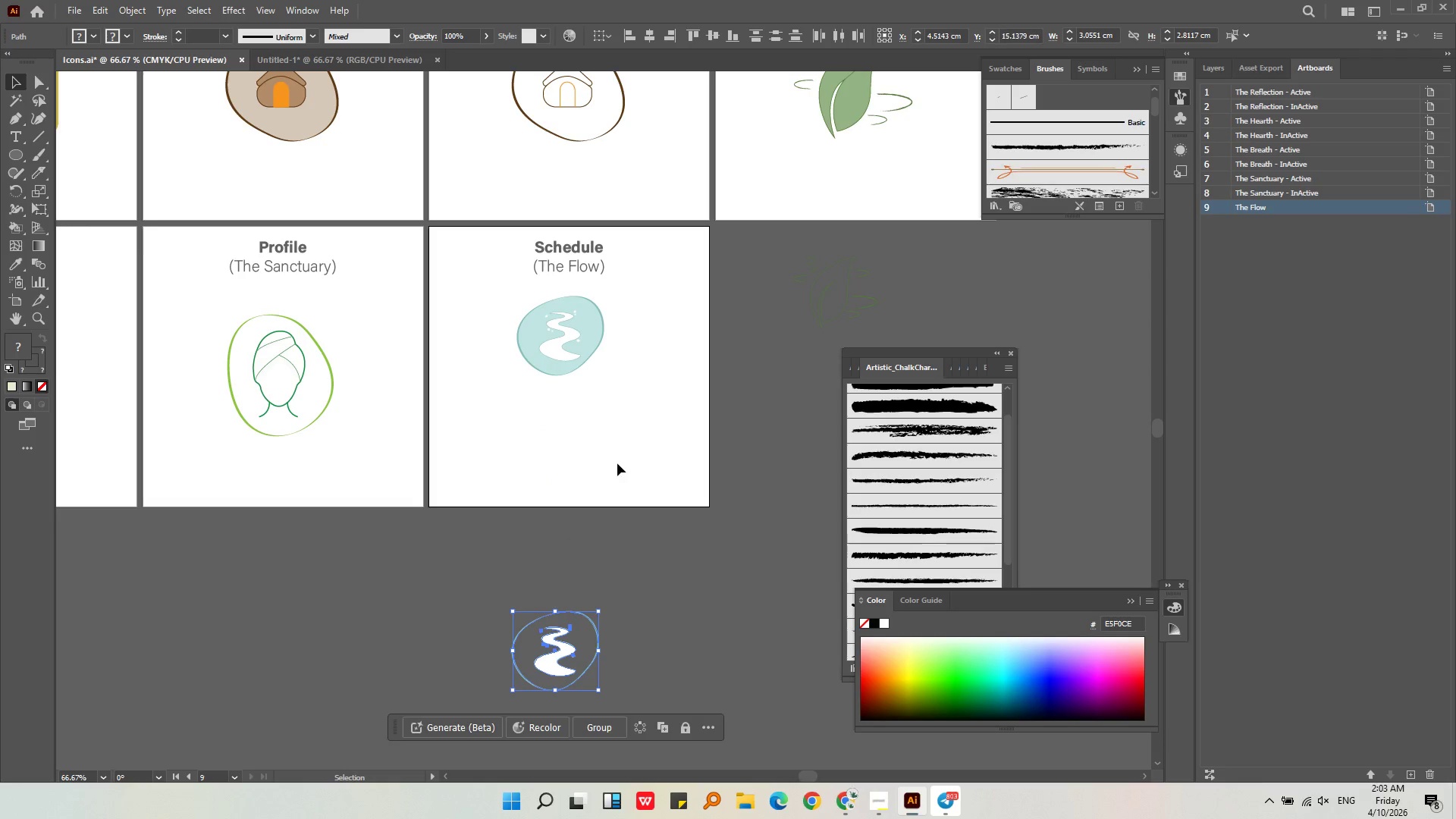 
left_click([617, 463])
 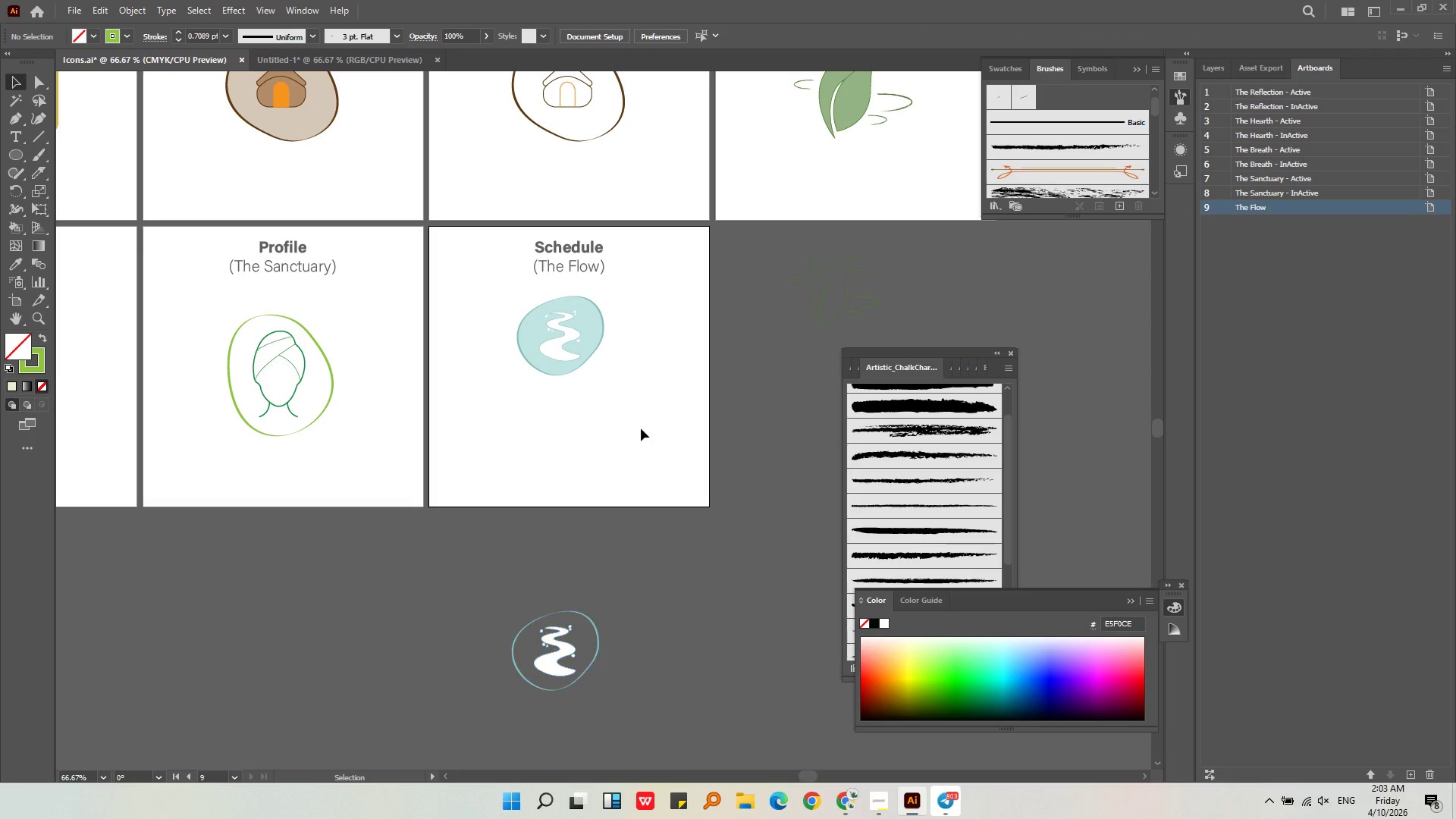 
left_click_drag(start_coordinate=[641, 428], to_coordinate=[517, 304])
 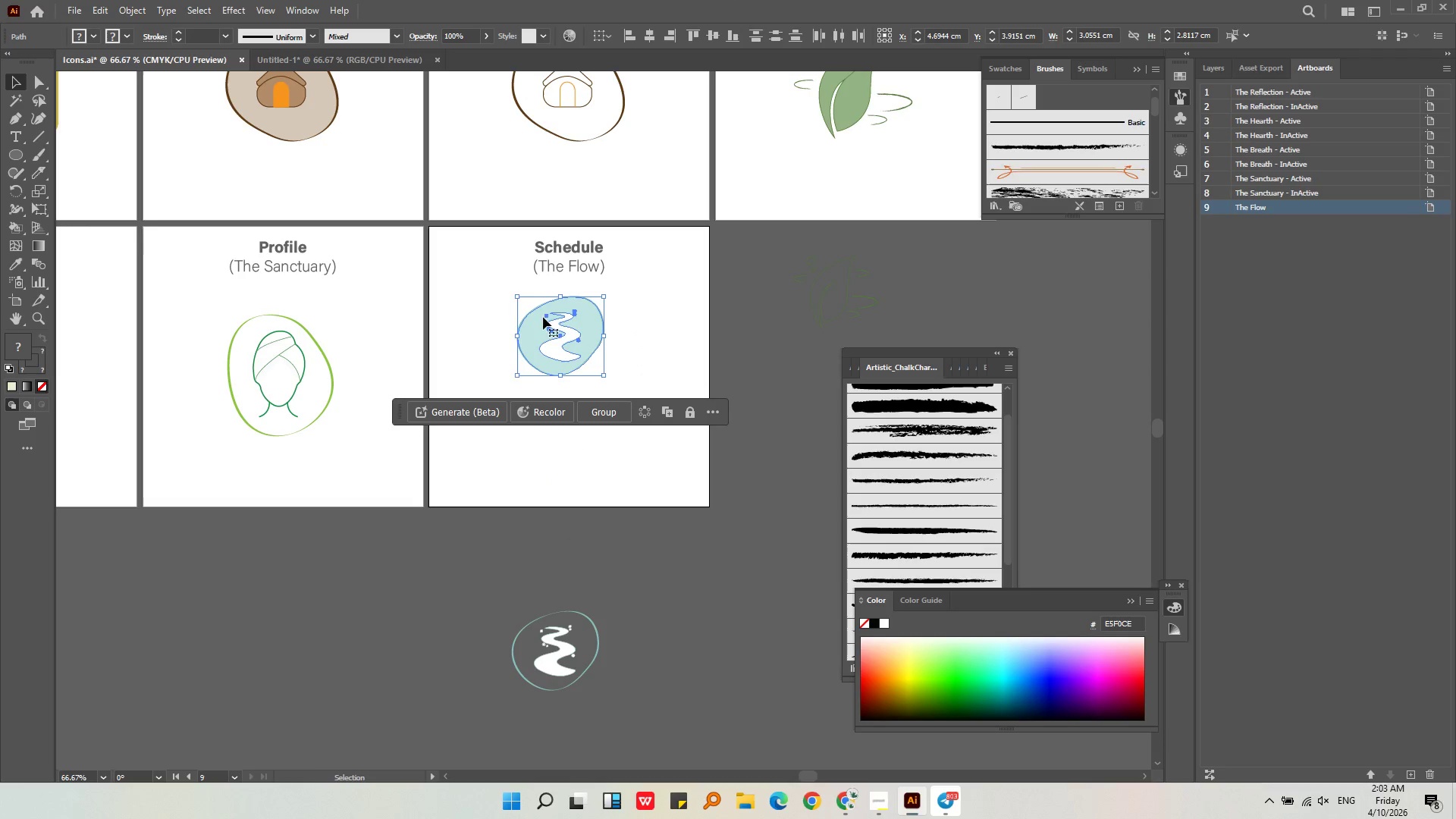 
key(Control+G)
 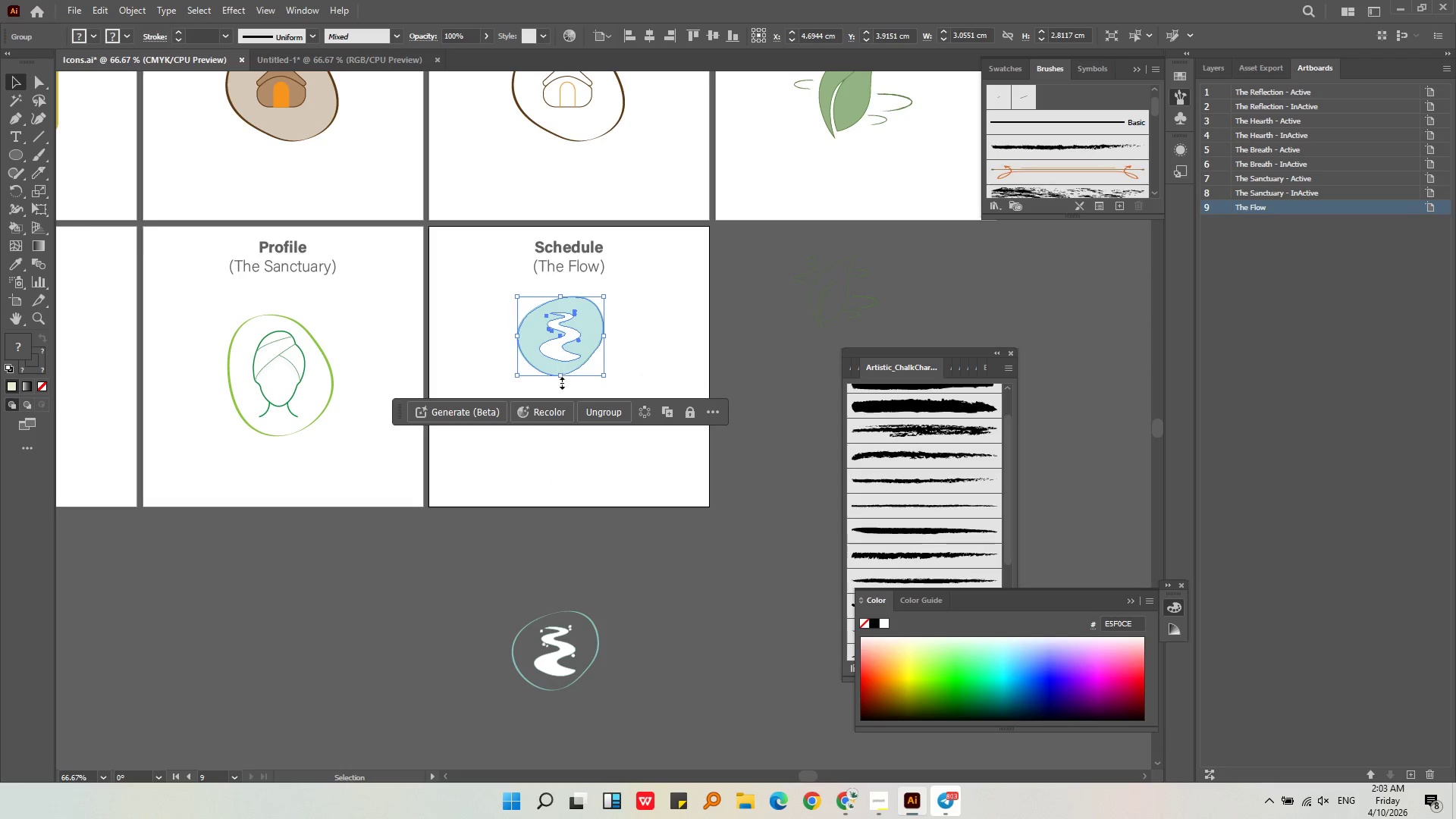 
hold_key(key=ShiftLeft, duration=1.09)
left_click_drag(start_coordinate=[605, 375], to_coordinate=[623, 427])
 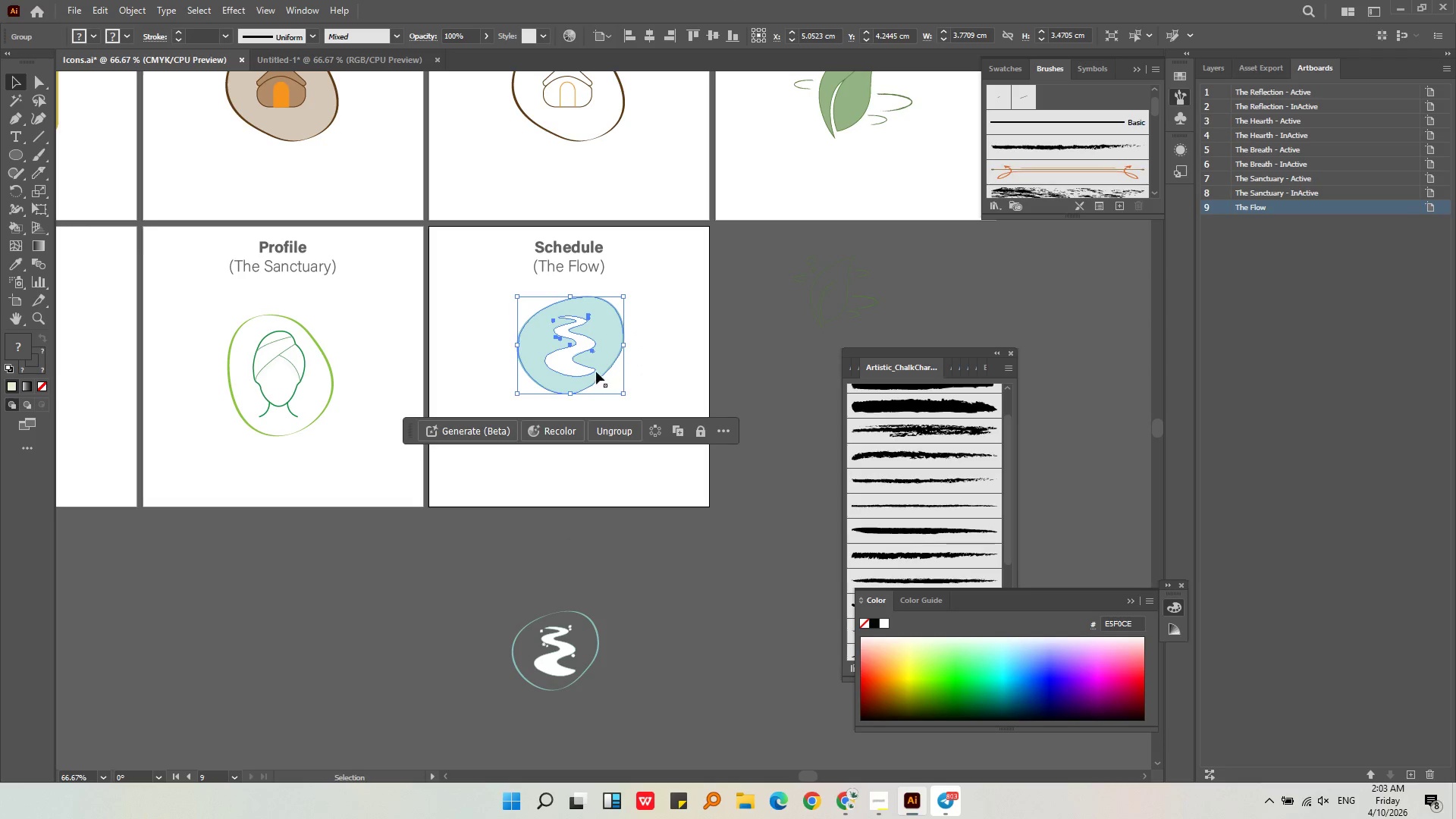 
left_click_drag(start_coordinate=[596, 372], to_coordinate=[298, 385])
 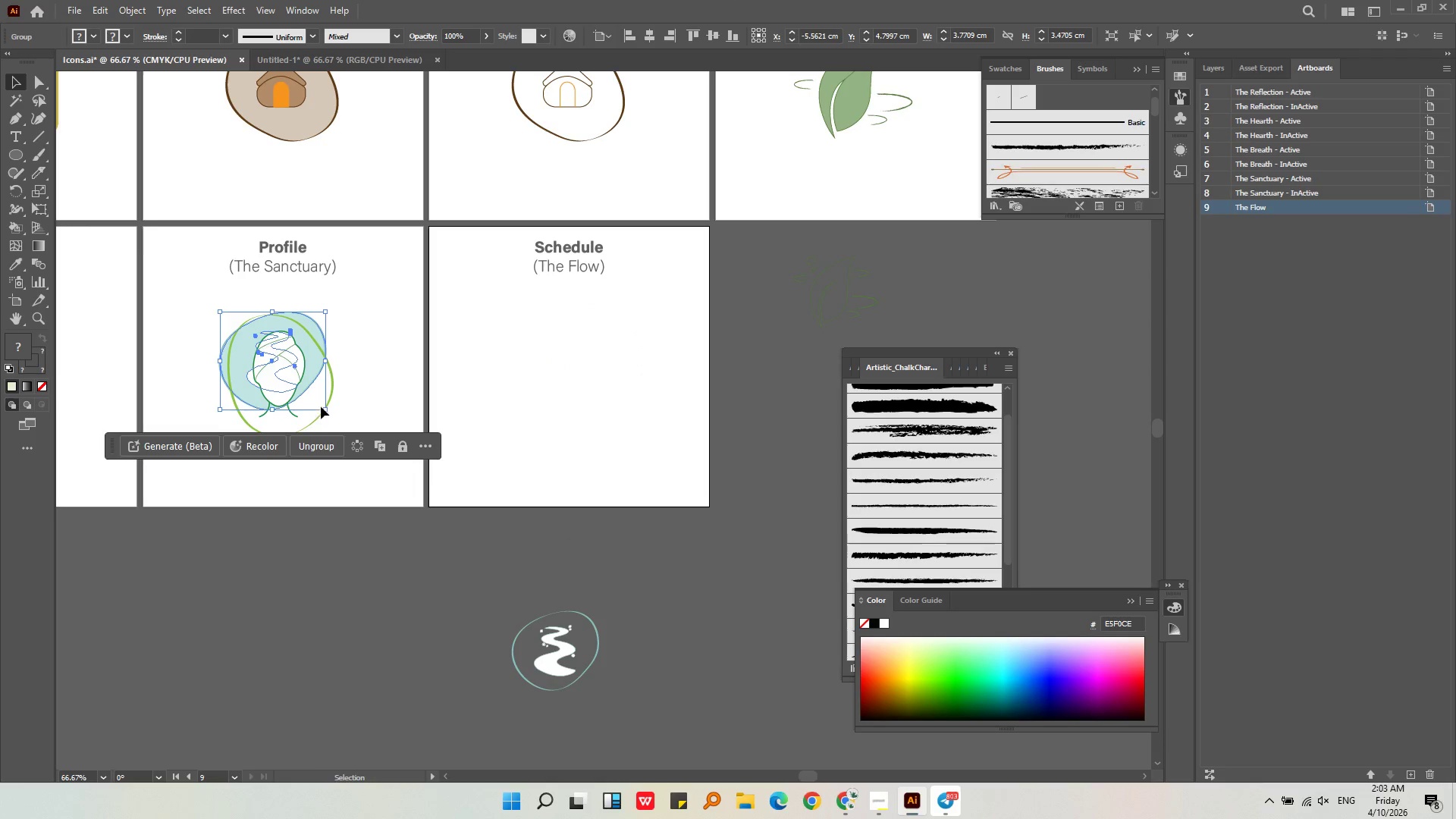 
hold_key(key=ShiftLeft, duration=1.42)
left_click_drag(start_coordinate=[325, 407], to_coordinate=[349, 458])
 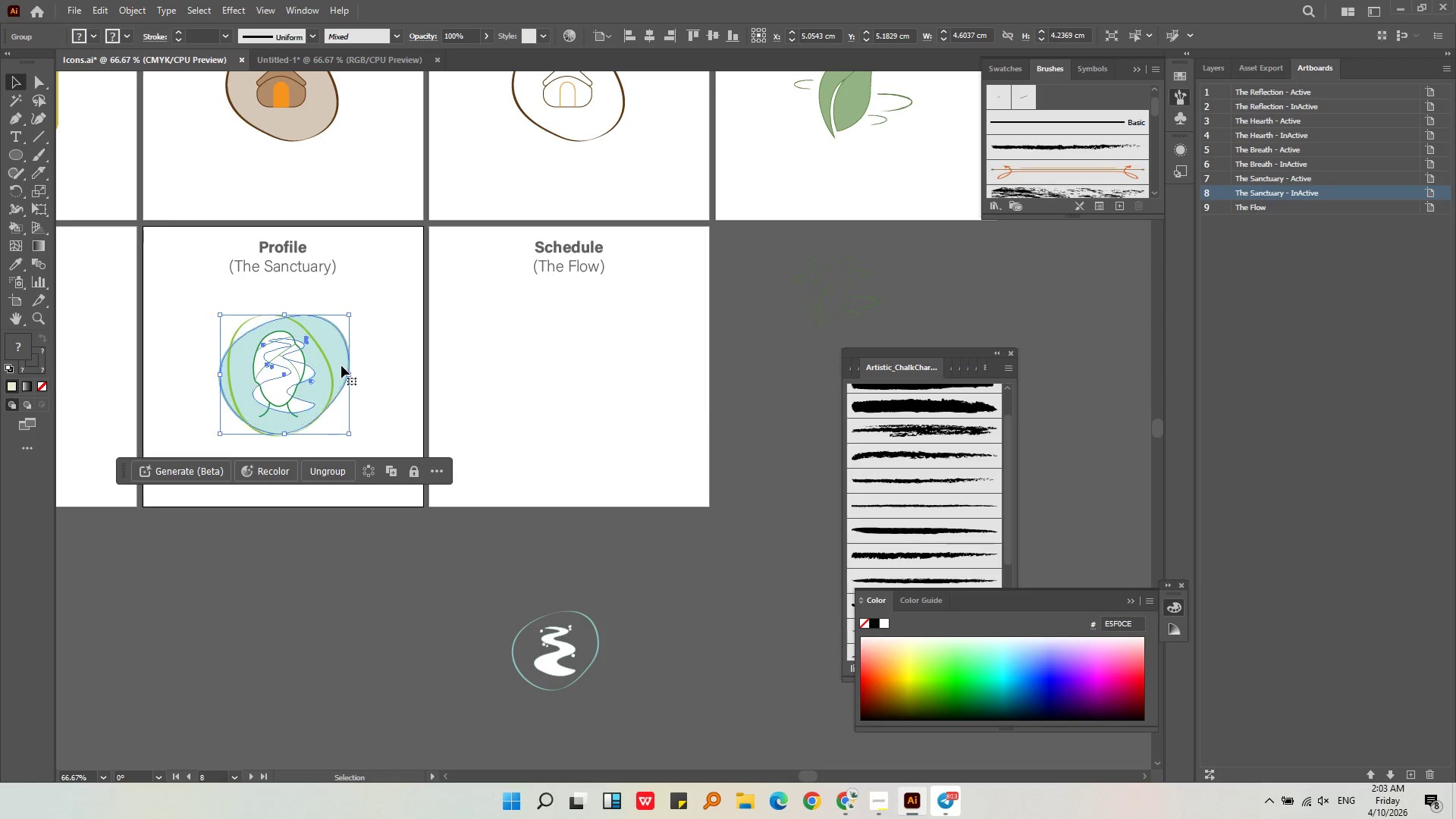 
left_click_drag(start_coordinate=[341, 366], to_coordinate=[617, 375])
 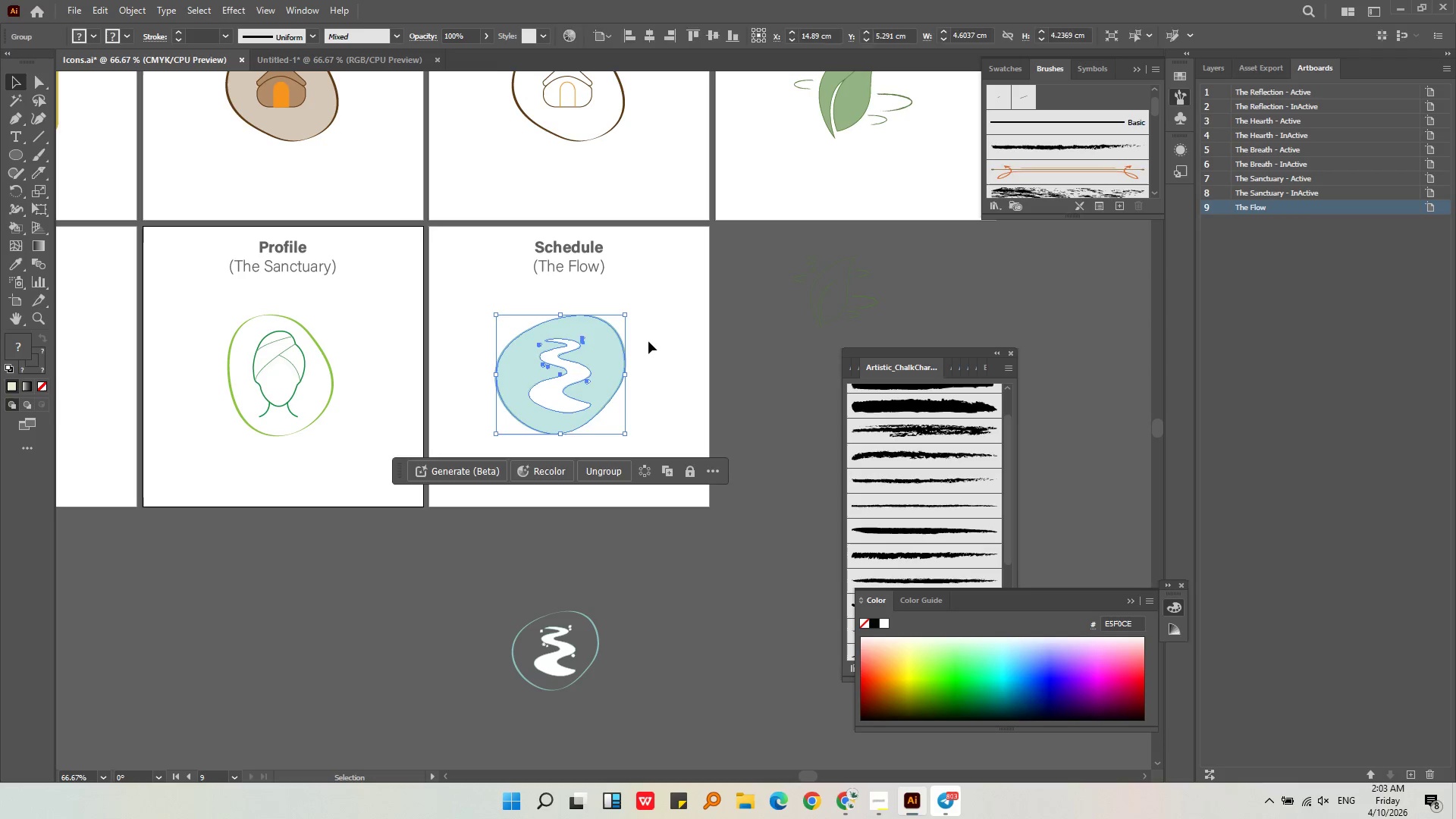 
hold_key(key=ShiftLeft, duration=0.75)
 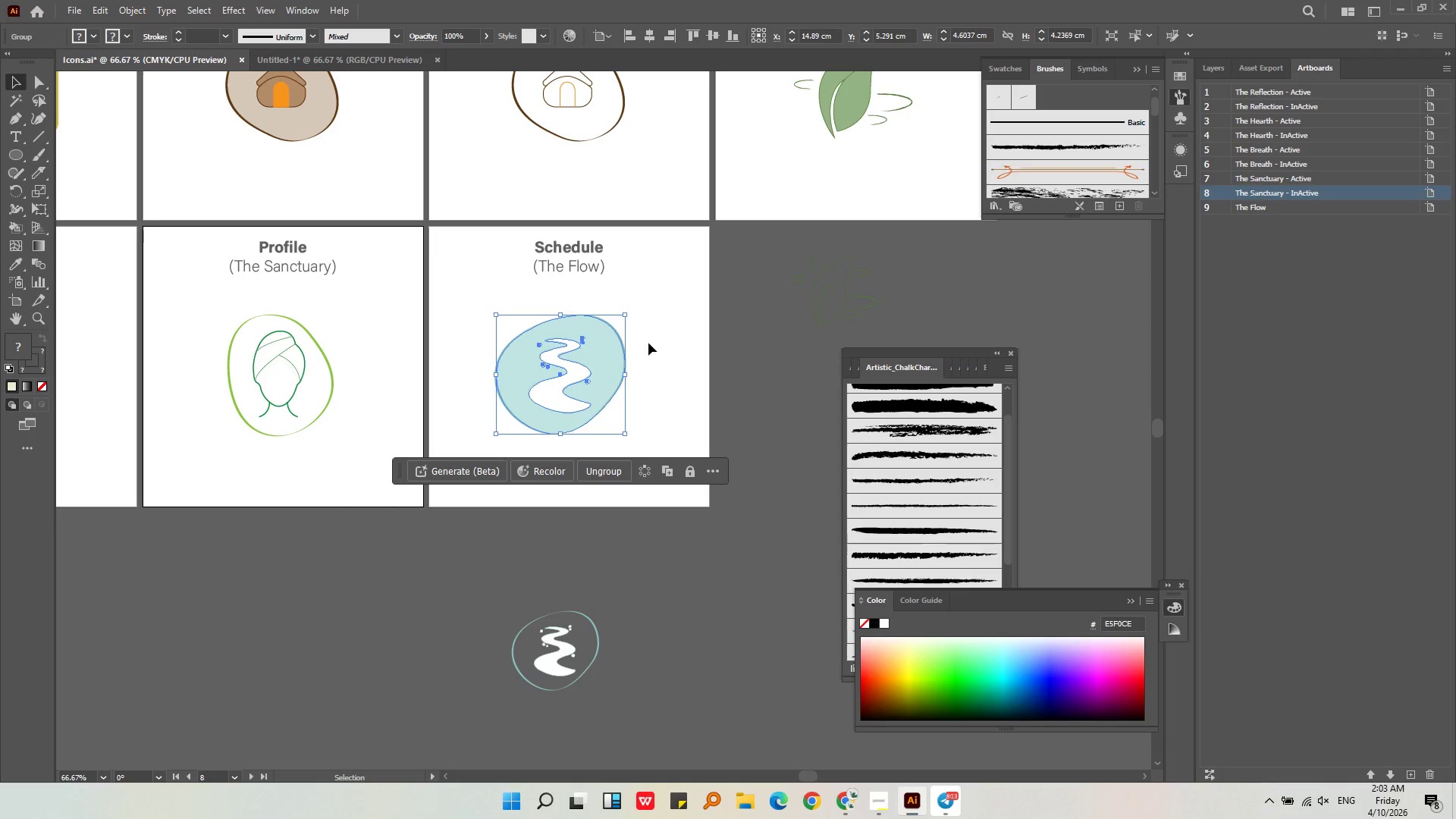 
left_click([648, 341])
 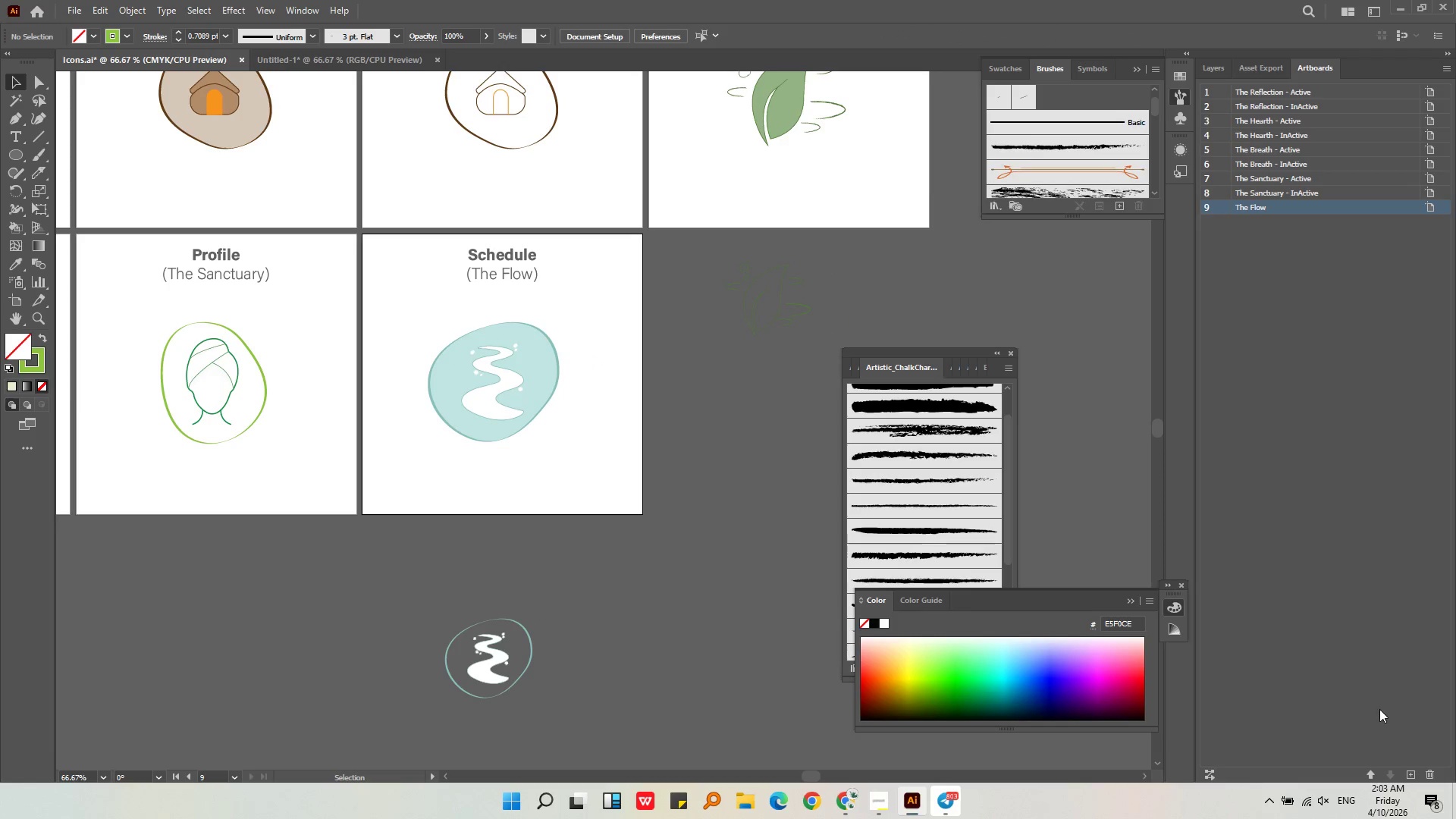 
left_click([1407, 776])
 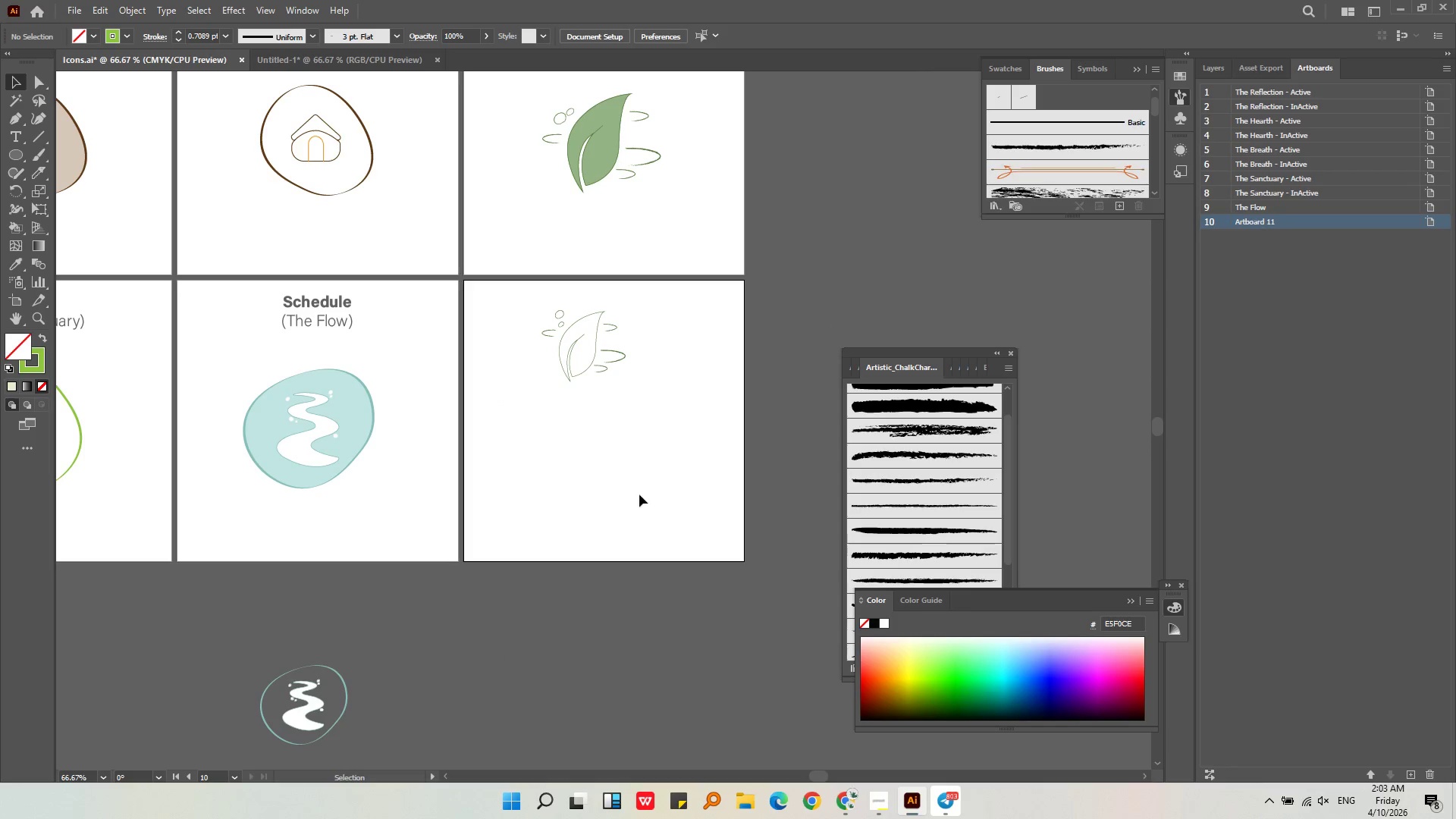 
left_click_drag(start_coordinate=[637, 427], to_coordinate=[526, 306])
 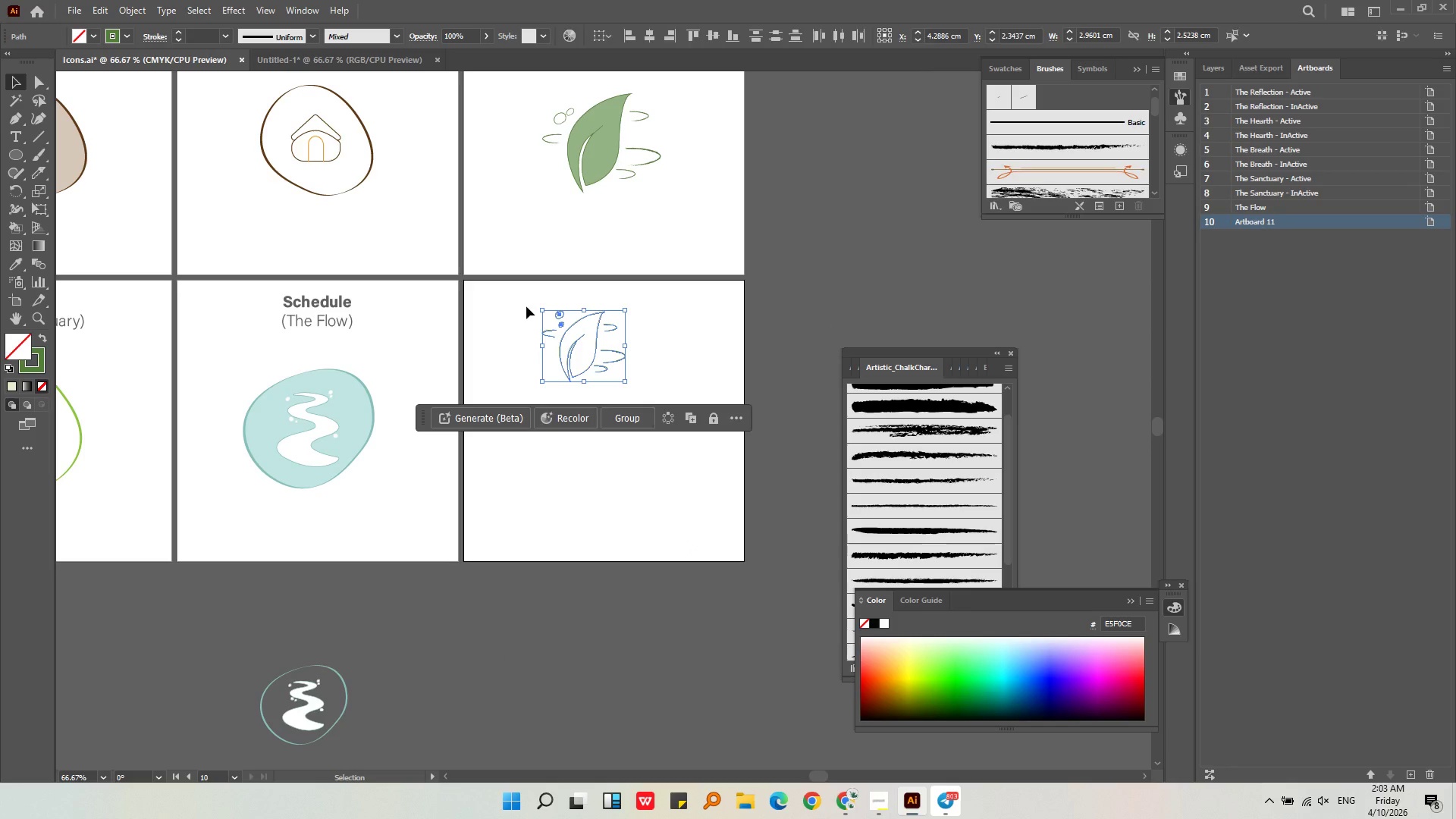 
key(Backspace)
 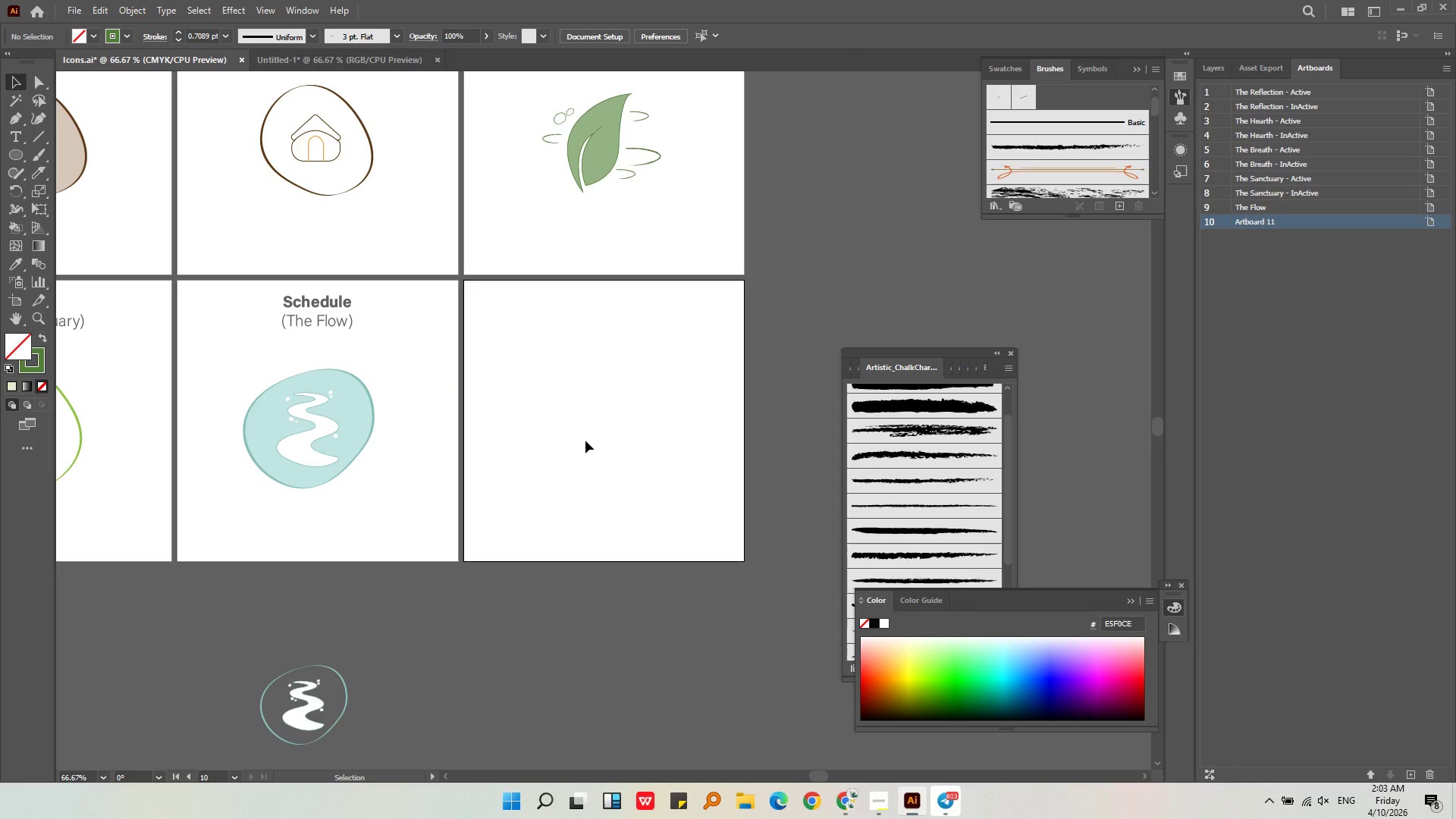 
key(Alt+AltLeft)
 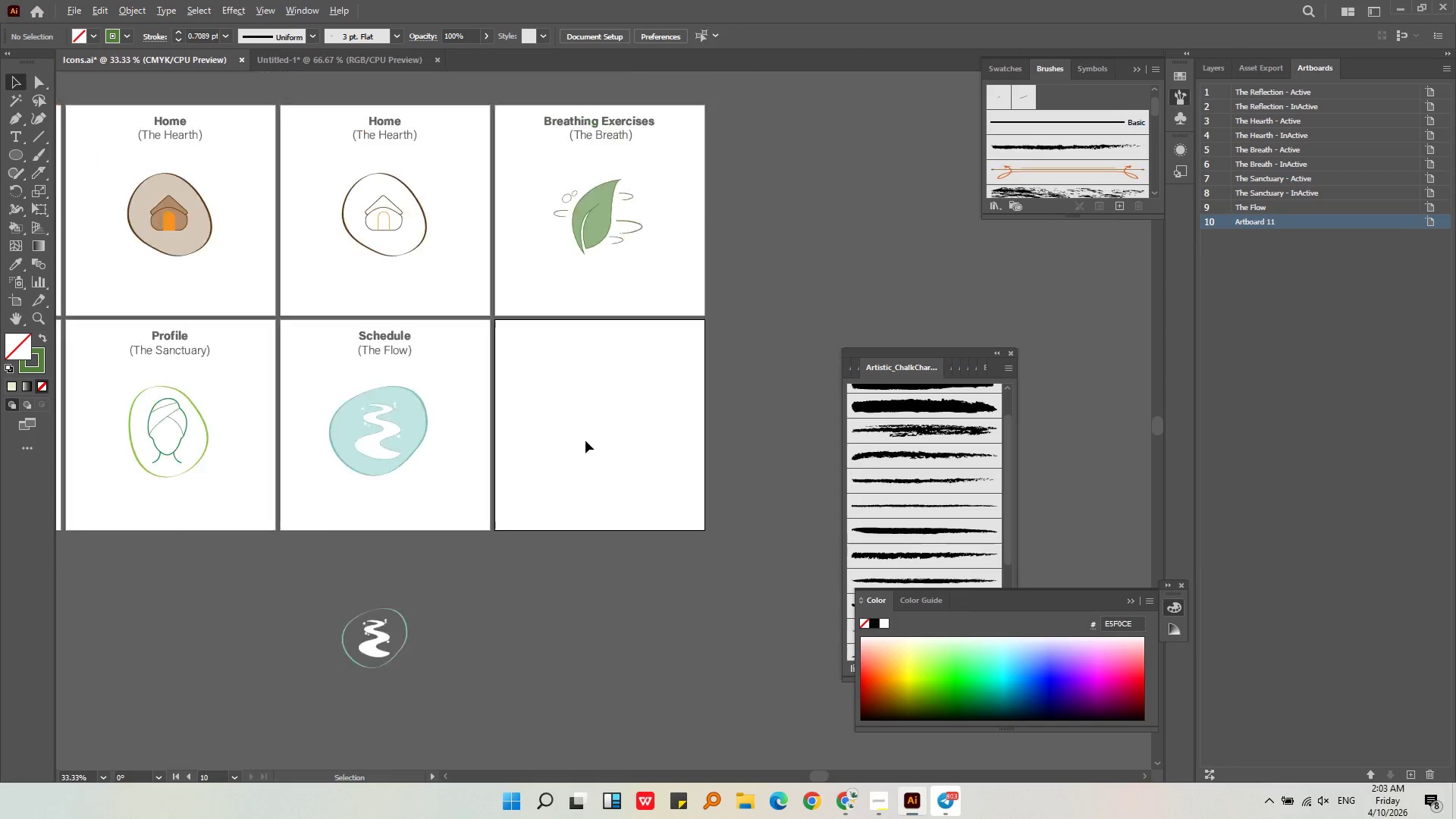 
left_click([604, 463])
 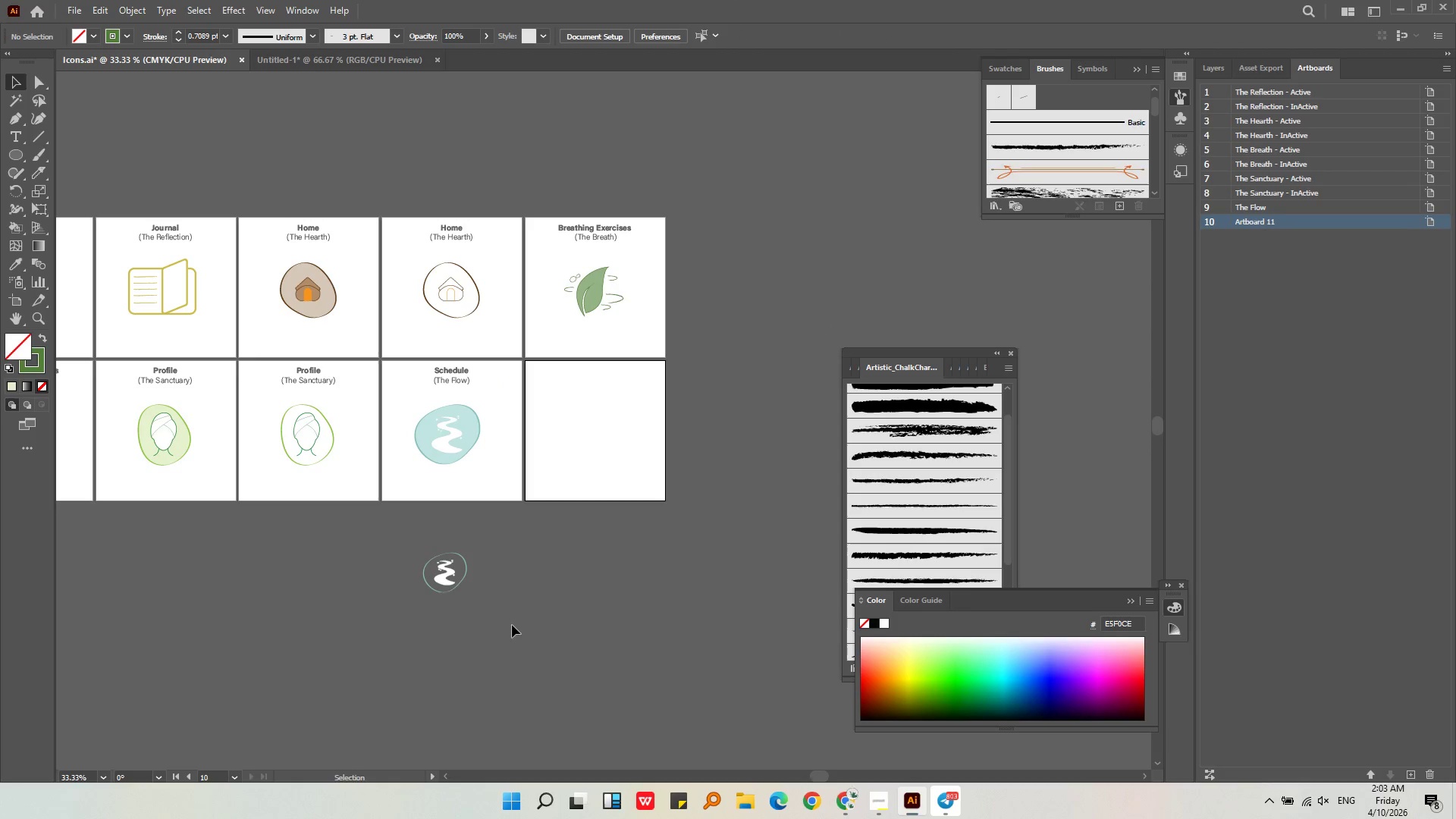 
scroll: coordinate [585, 441], scroll_direction: down, amount: 2.0
 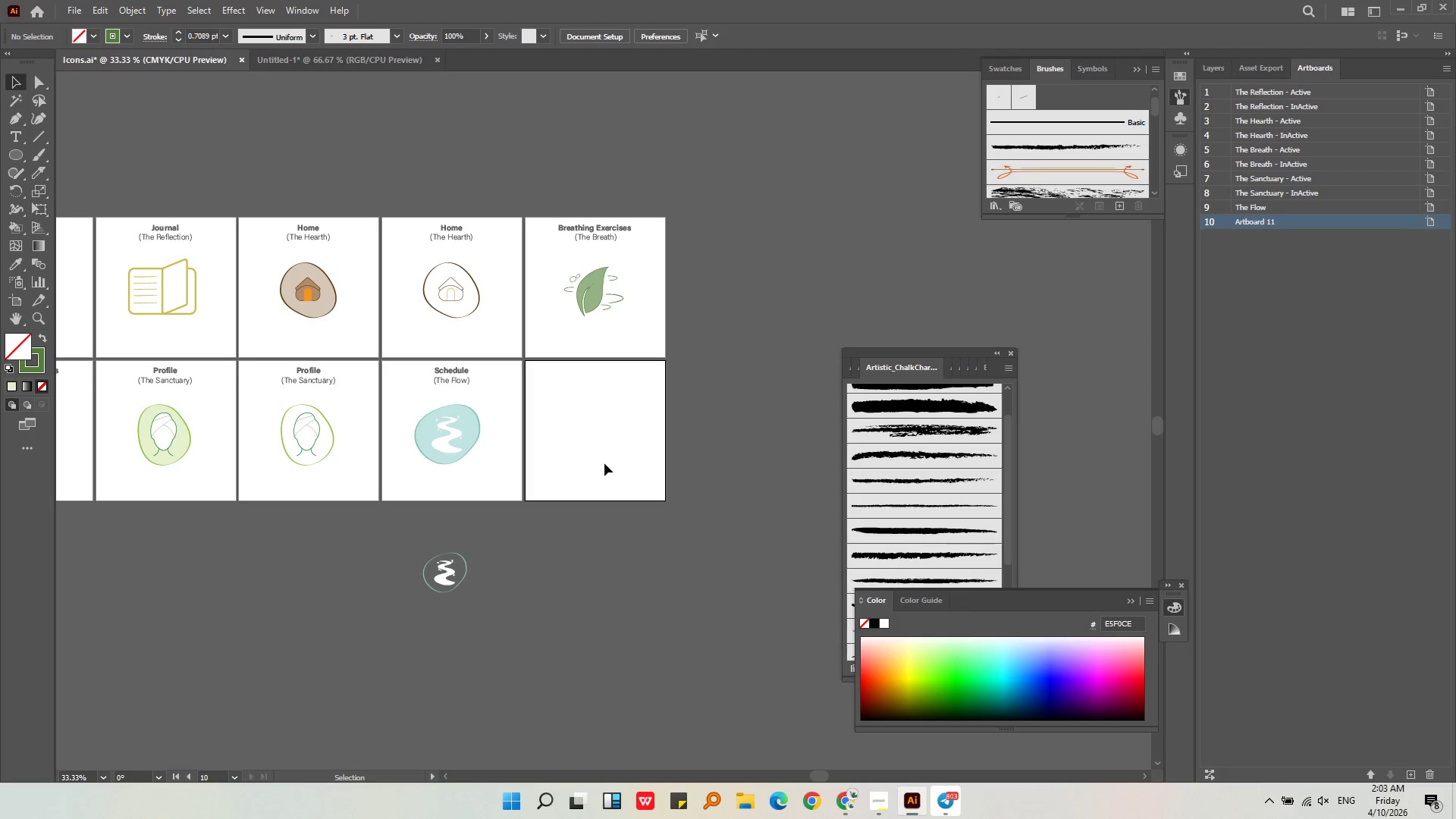 
middle_click([512, 631])
 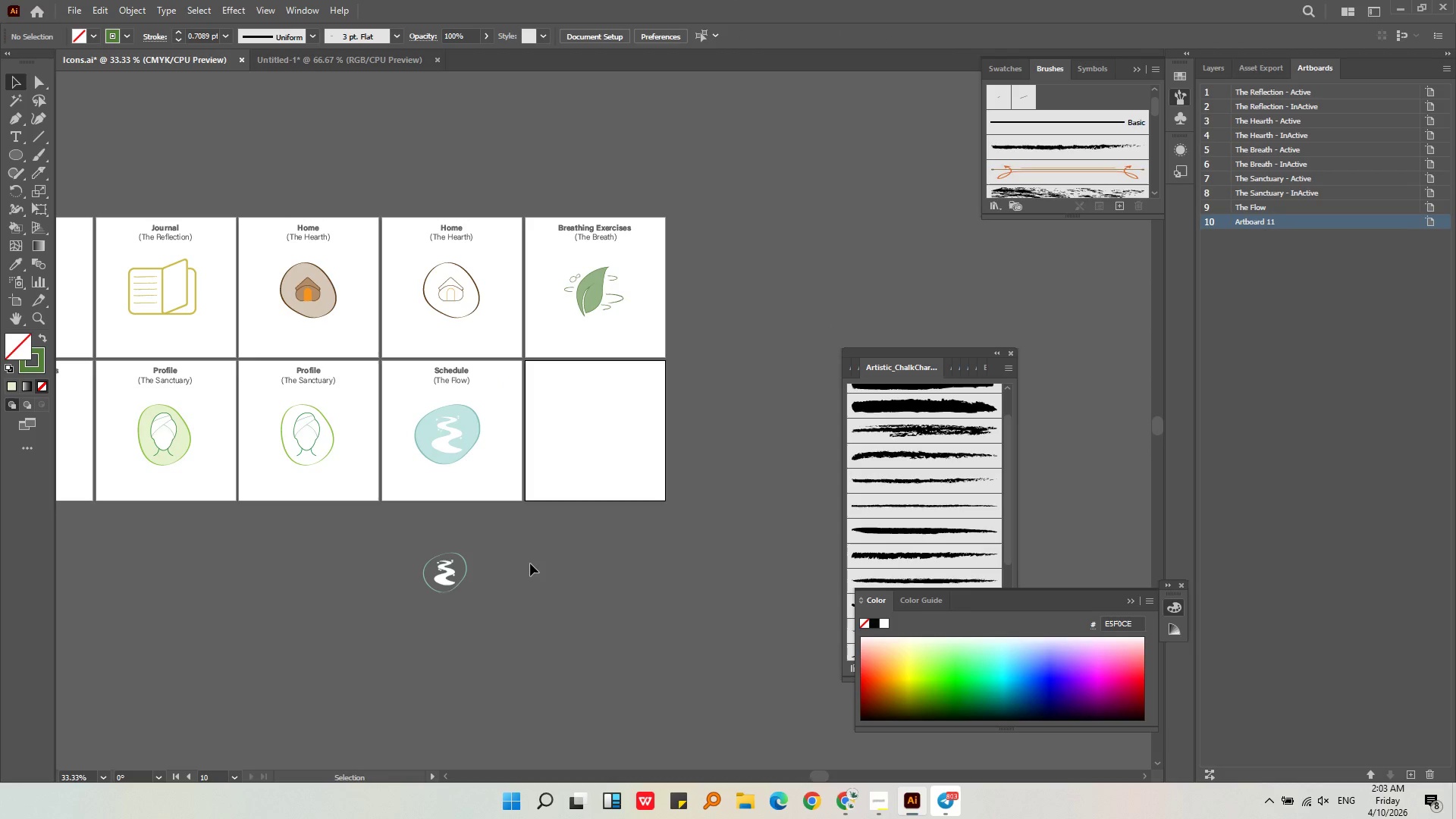 
key(Alt+AltLeft)
 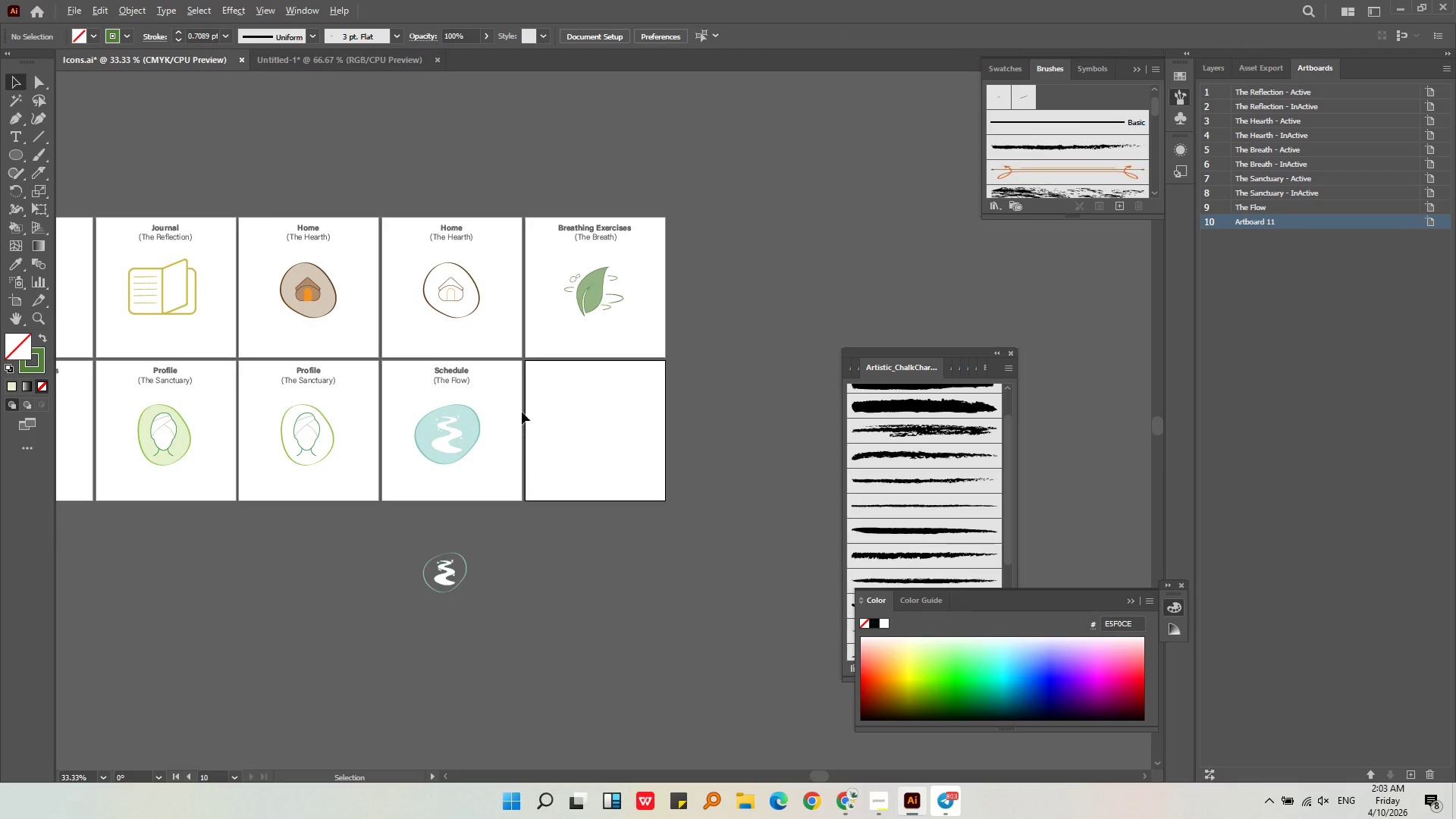 
middle_click([522, 410])
 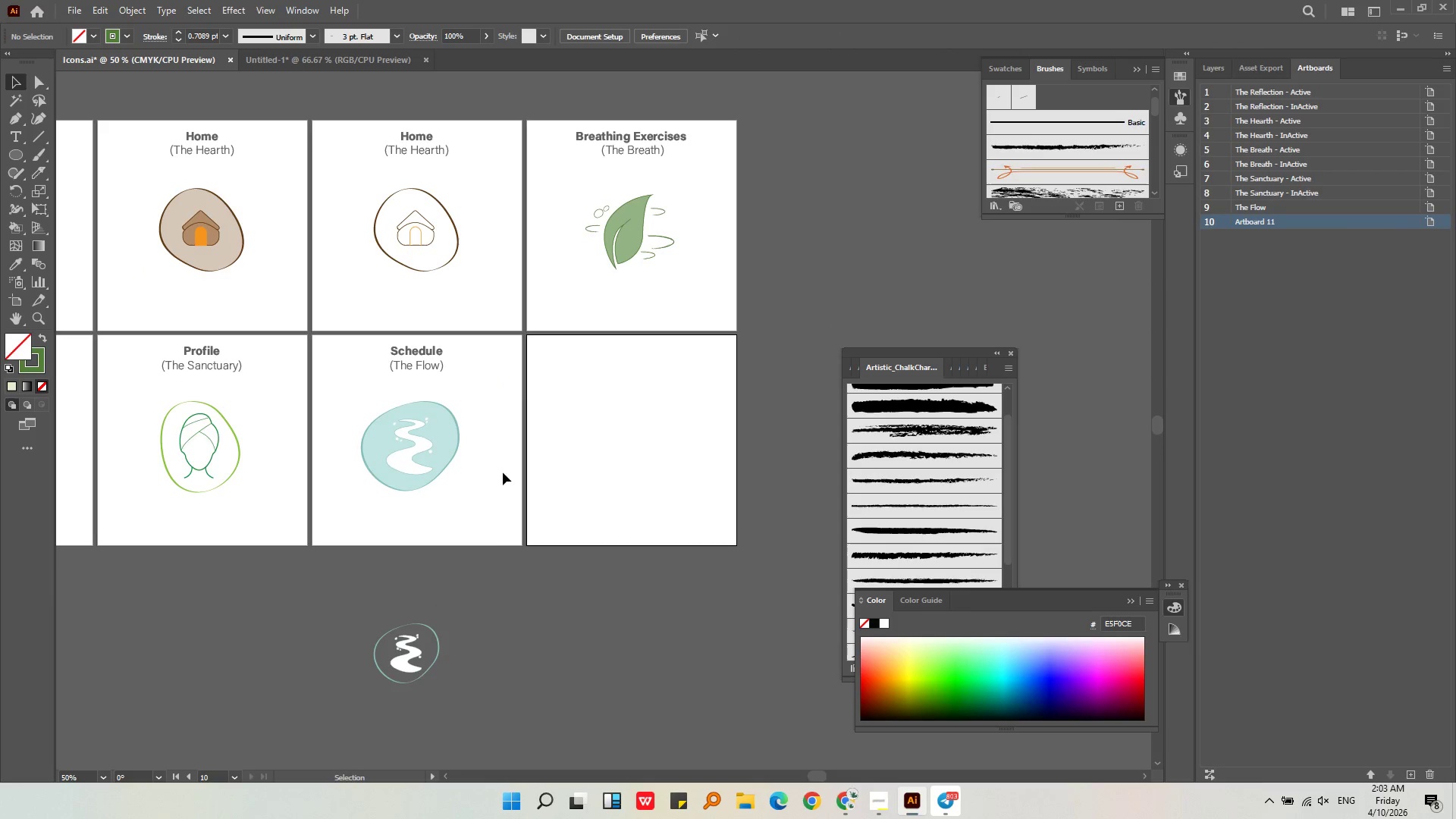 
scroll: coordinate [522, 412], scroll_direction: up, amount: 1.0
 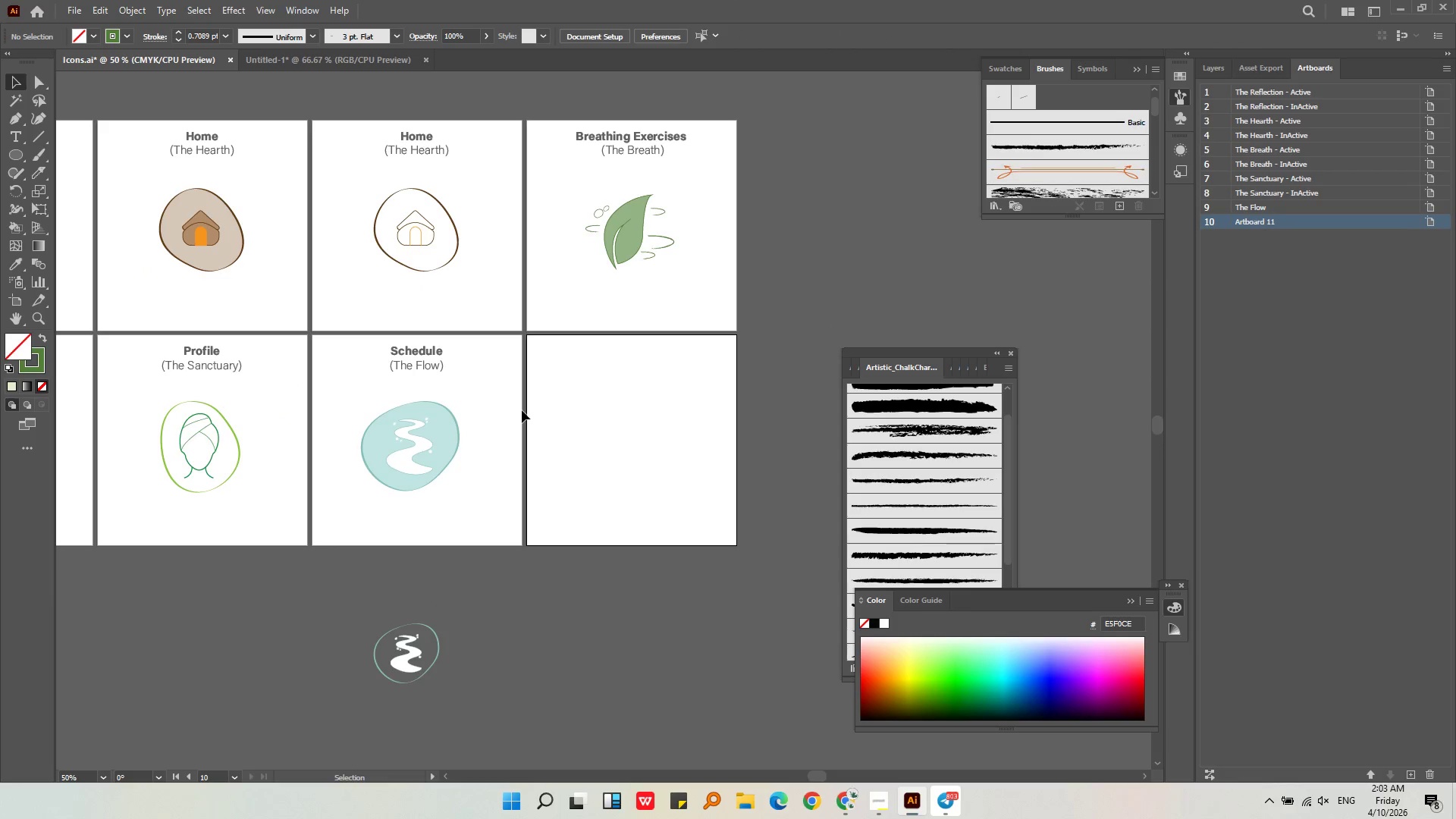 
left_click_drag(start_coordinate=[493, 526], to_coordinate=[355, 345])
 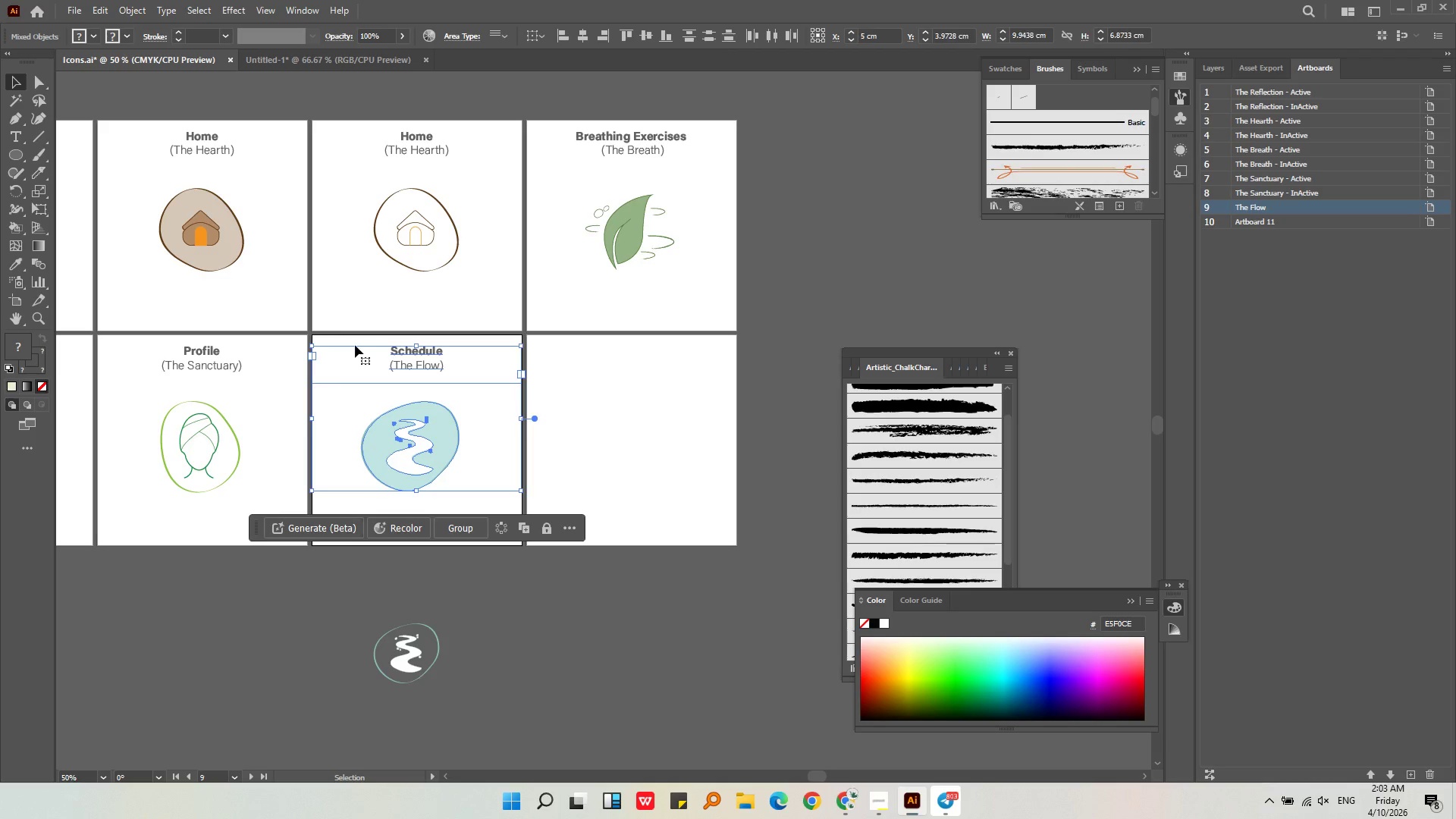 
key(Control+C)
 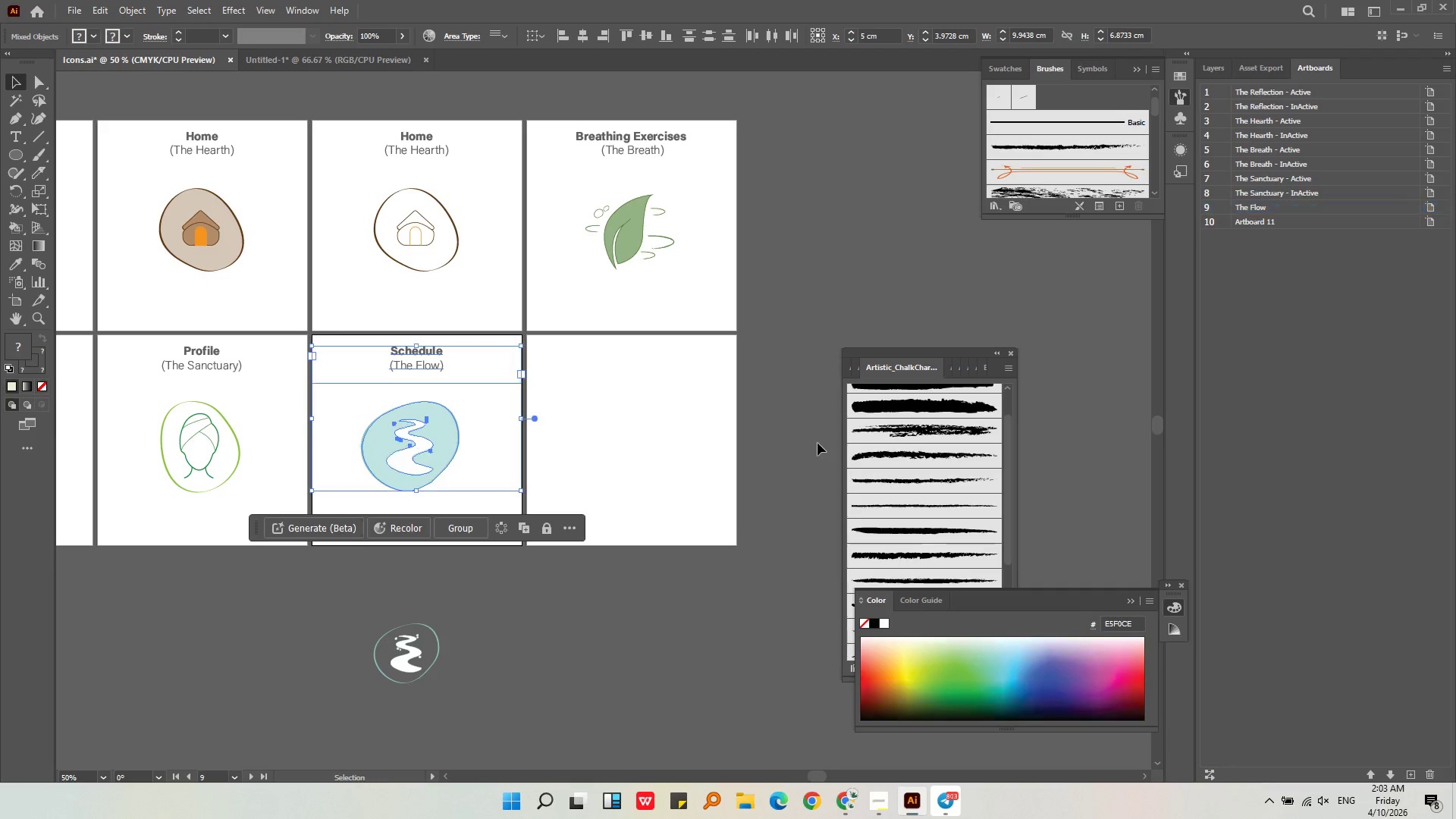 
left_click([815, 443])
 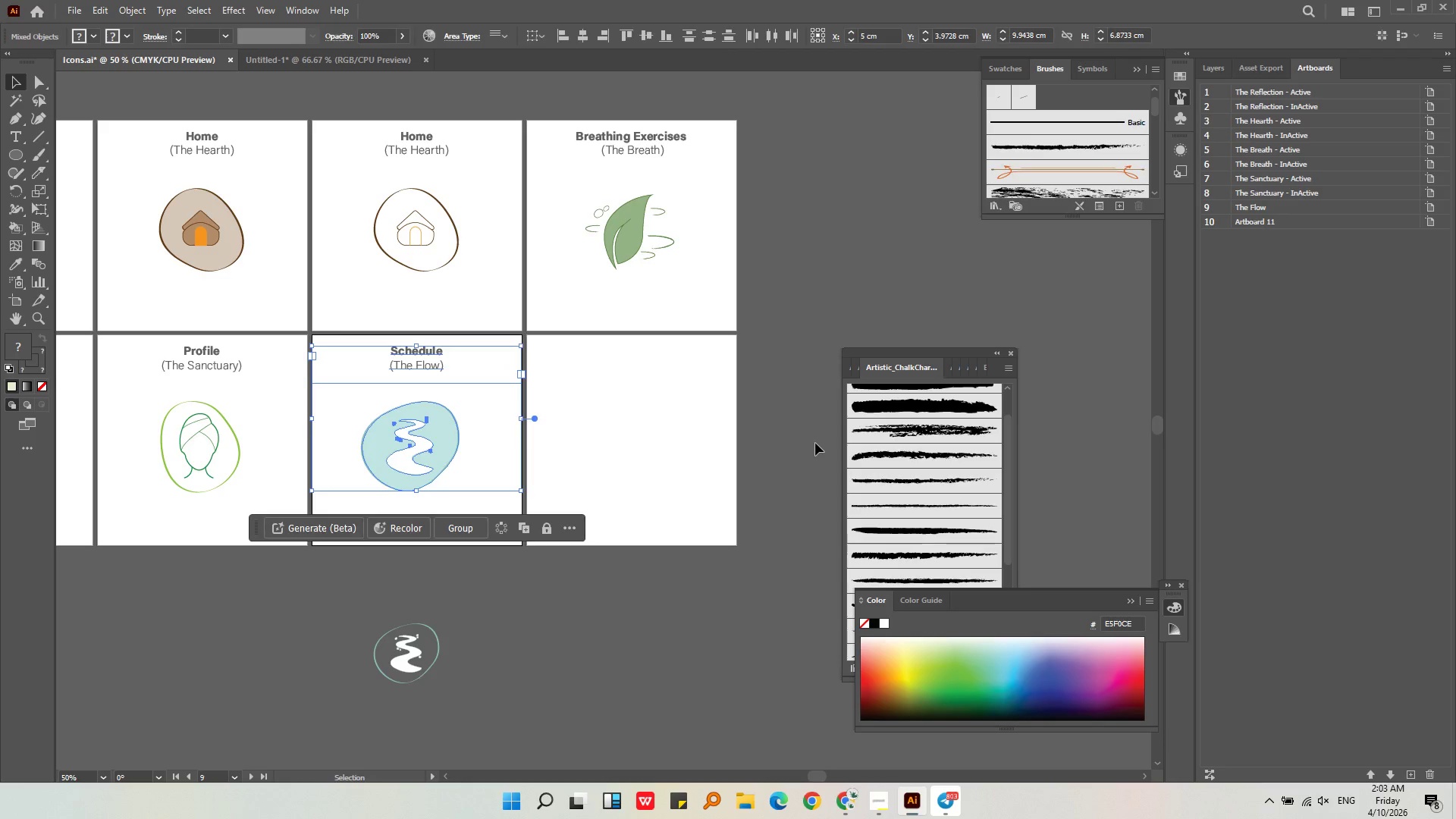 
key(Control+ControlLeft)
 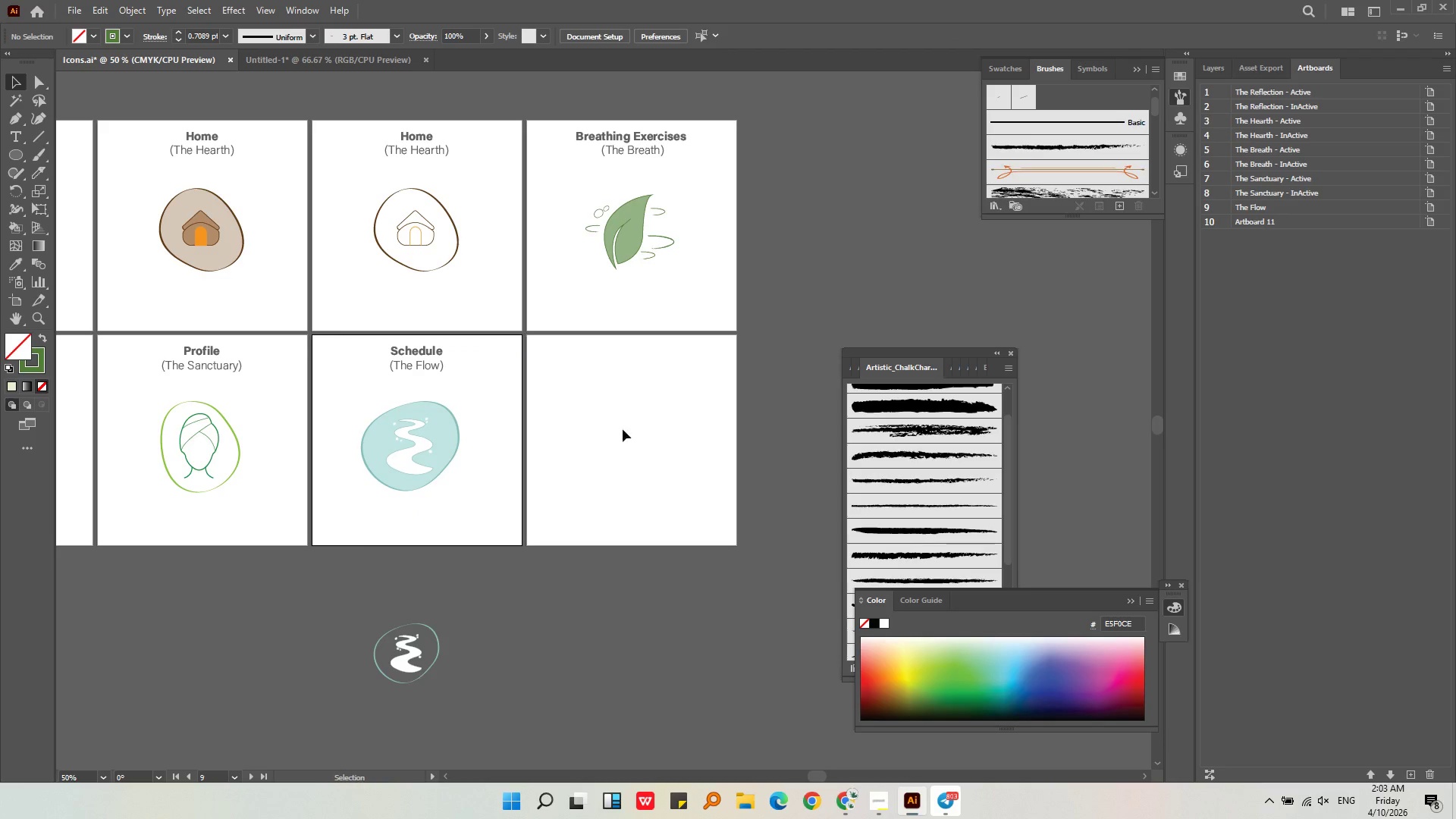 
double_click([623, 428])
 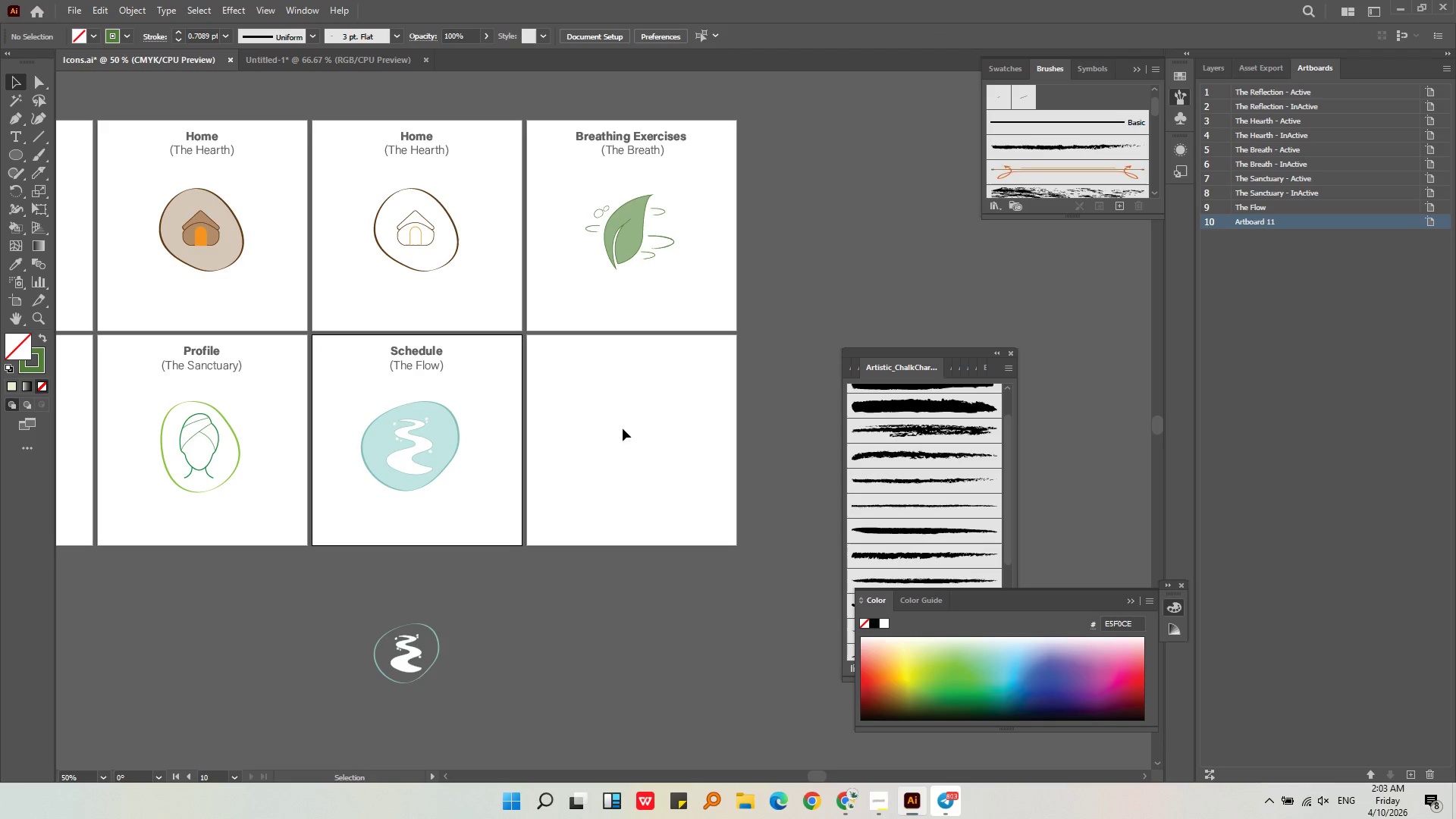 
key(Control+Shift+ShiftLeft)
 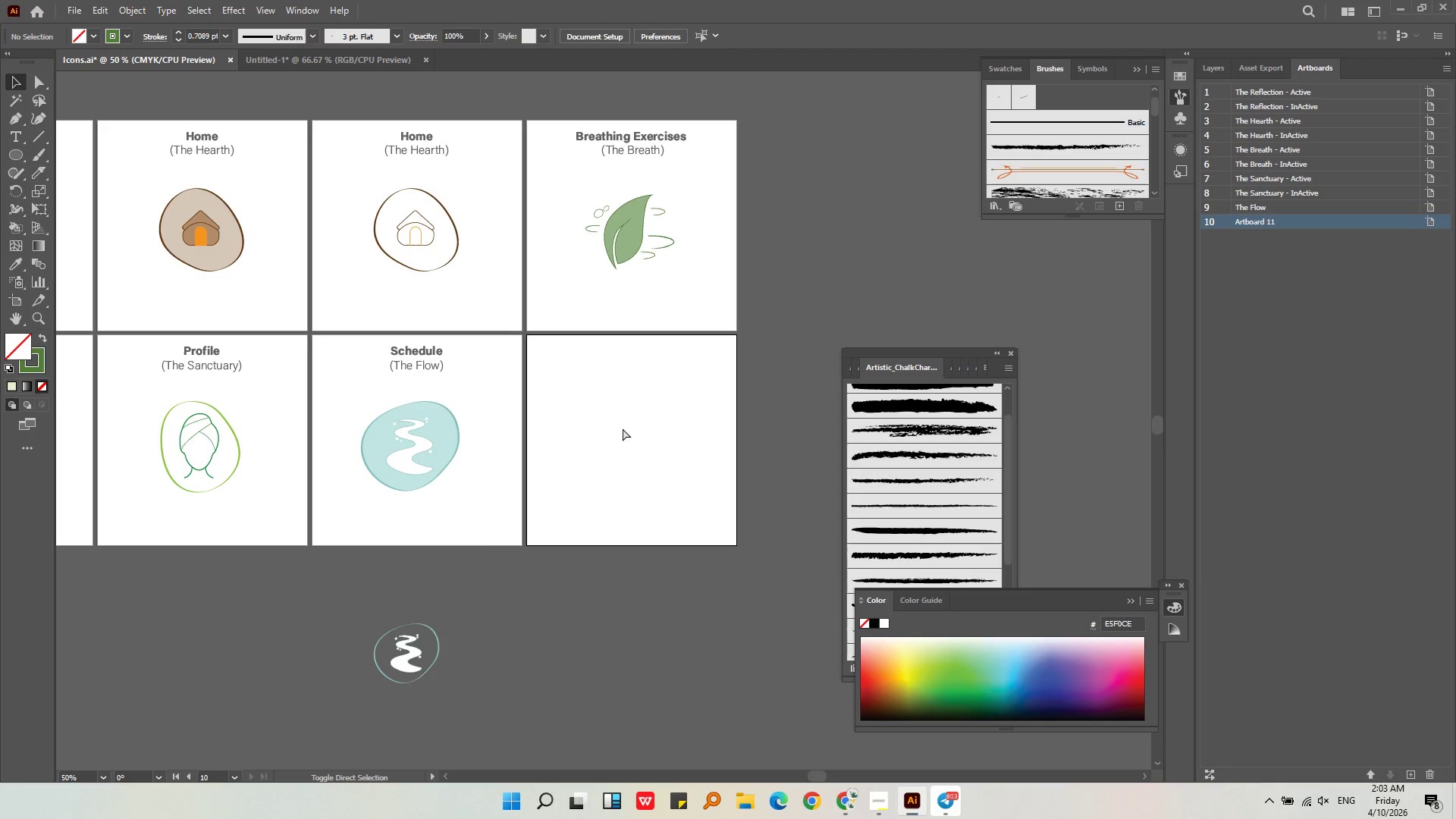 
key(Control+Shift+V)
 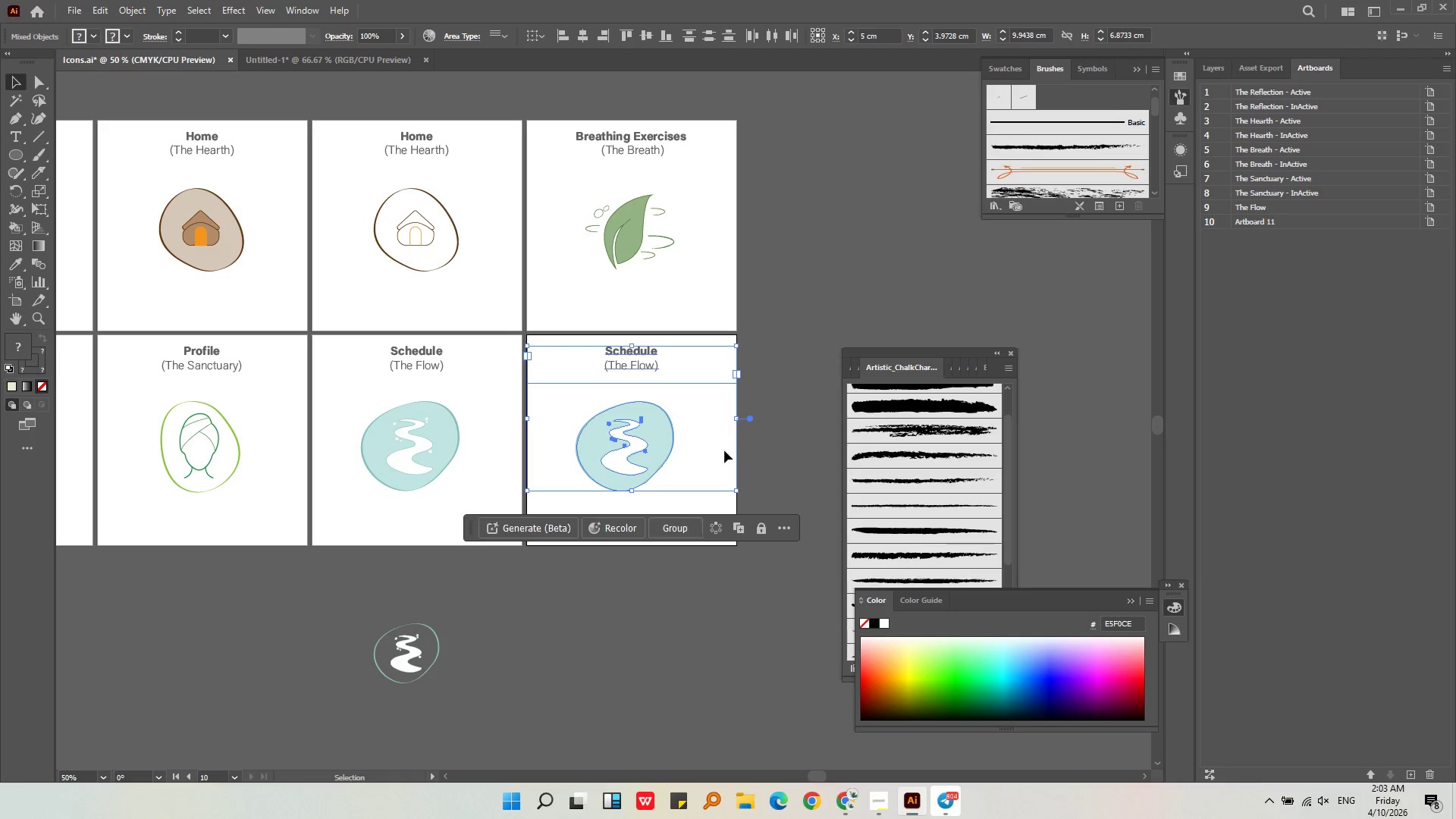 
left_click([726, 398])
 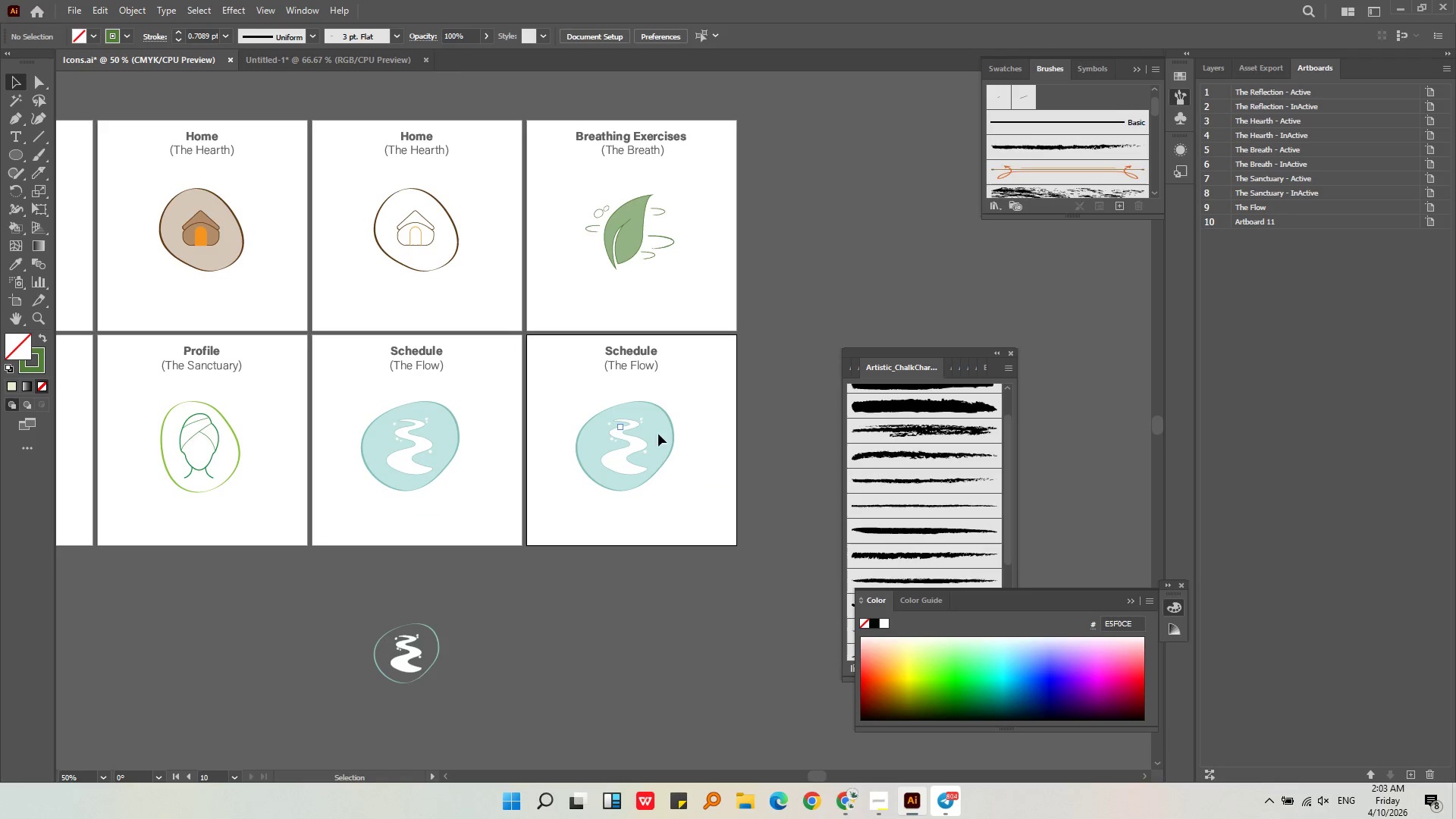 
key(Alt+AltLeft)
 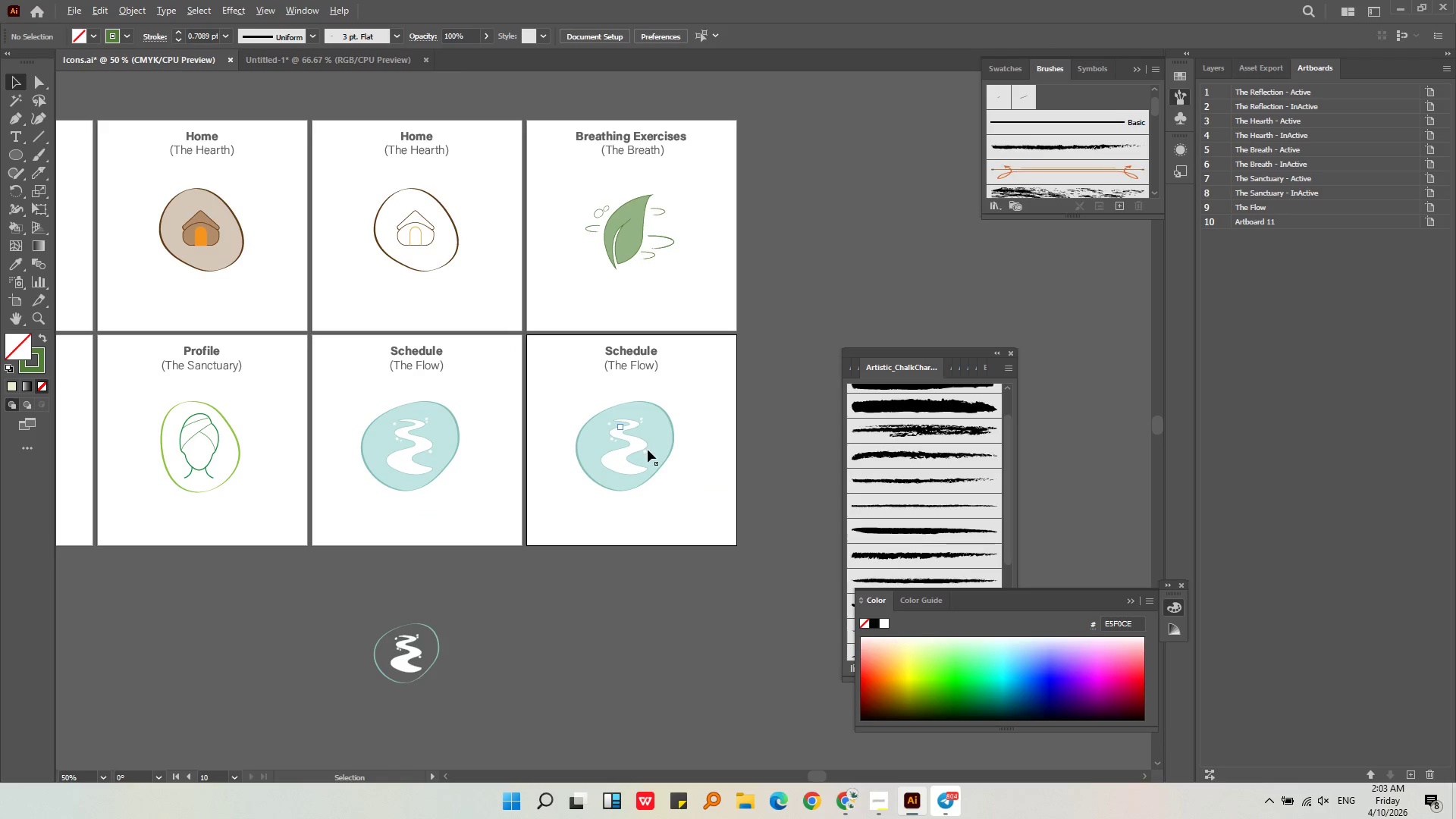 
left_click([686, 412])
 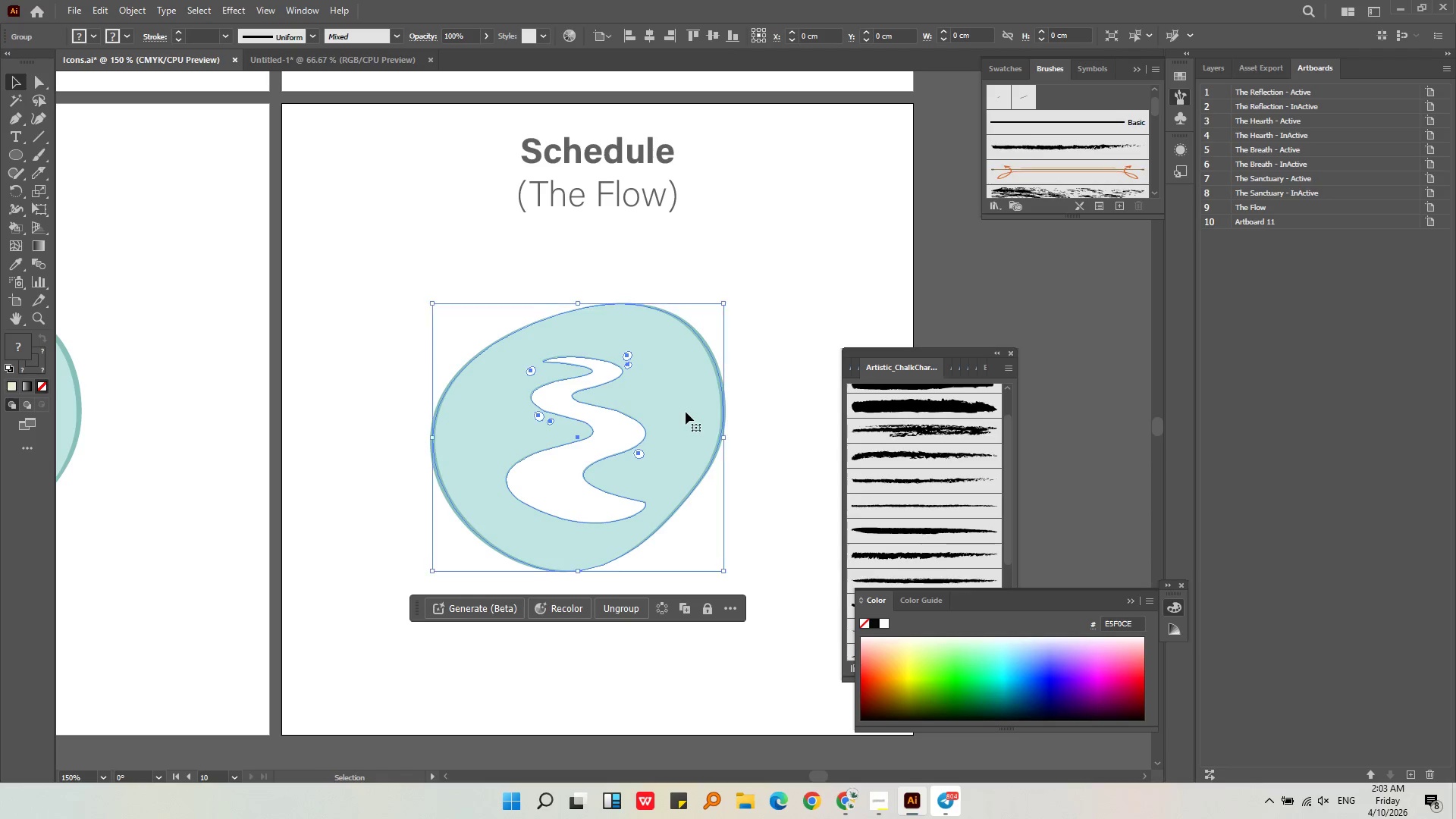 
scroll: coordinate [648, 450], scroll_direction: up, amount: 3.0
 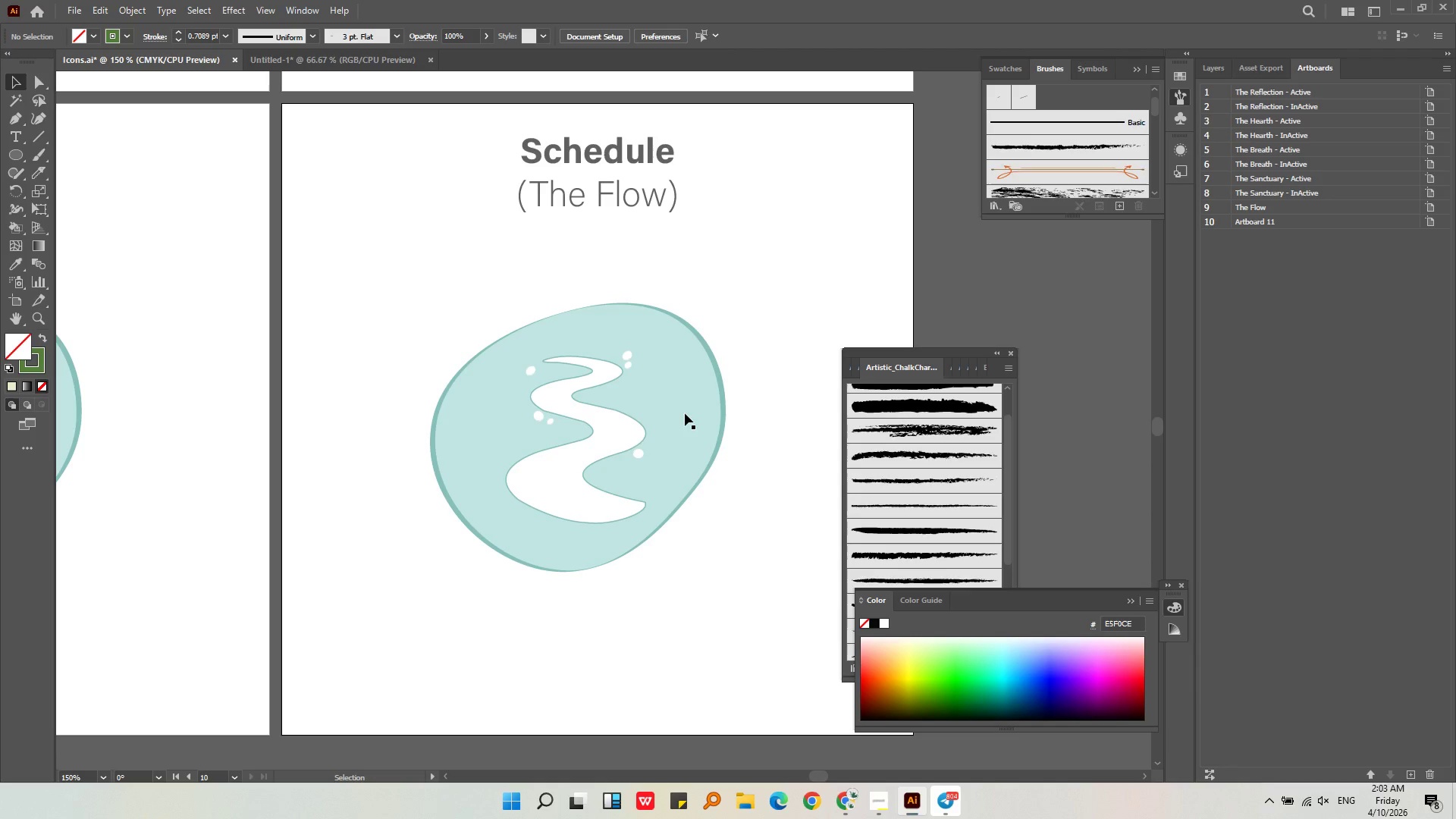 
key(Control+Shift+G)
 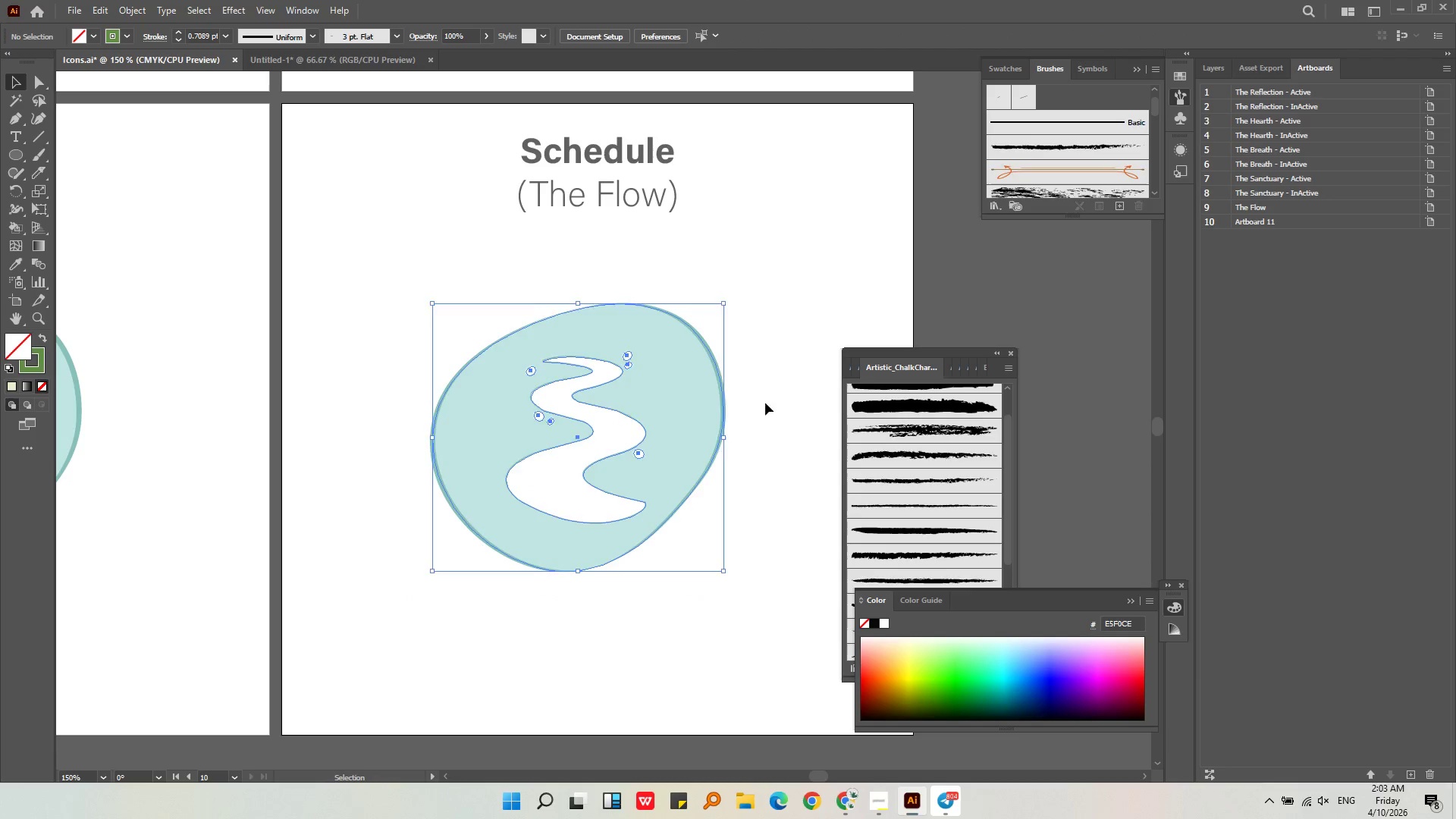 
double_click([699, 397])
 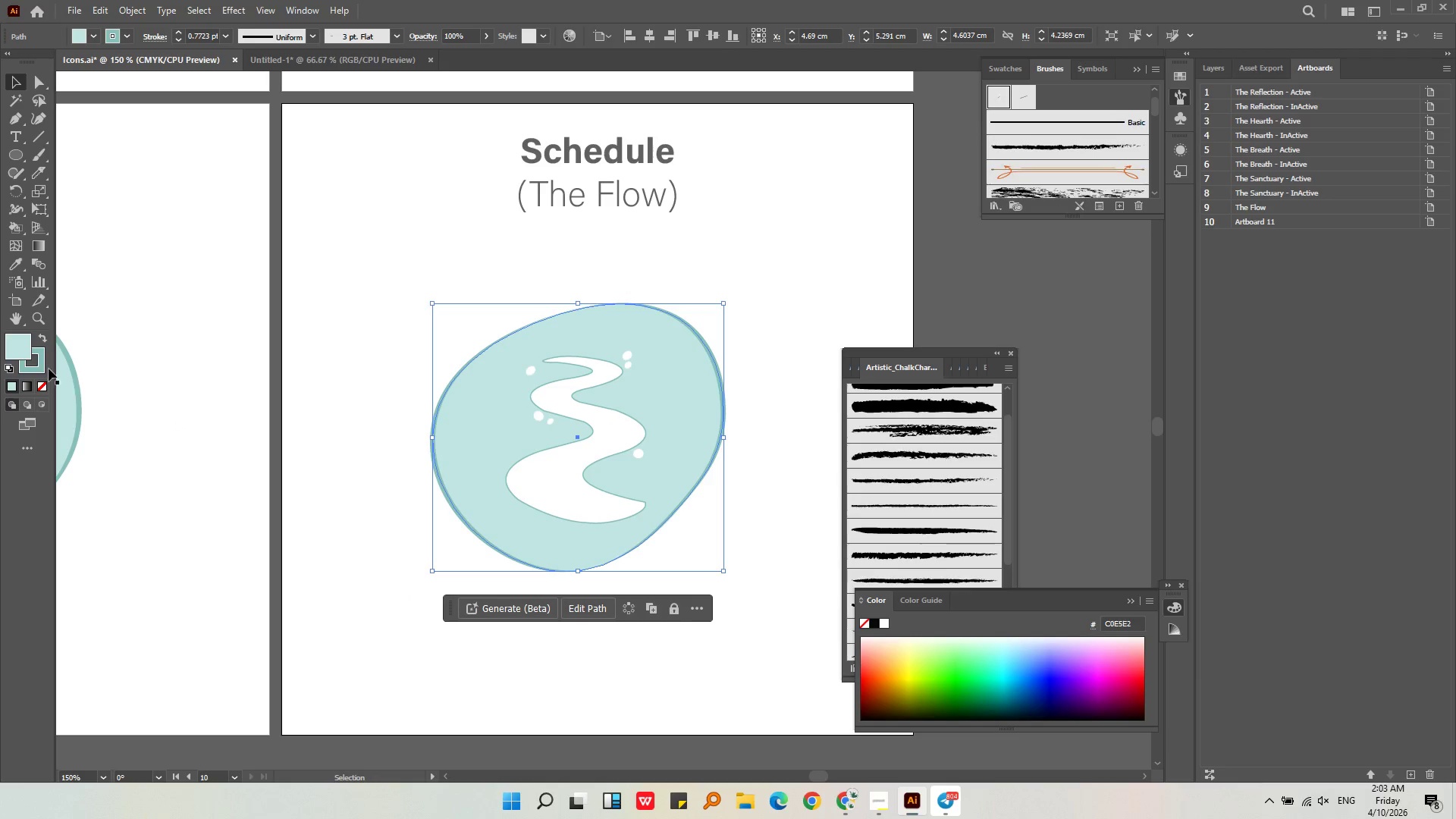 
left_click([26, 351])
 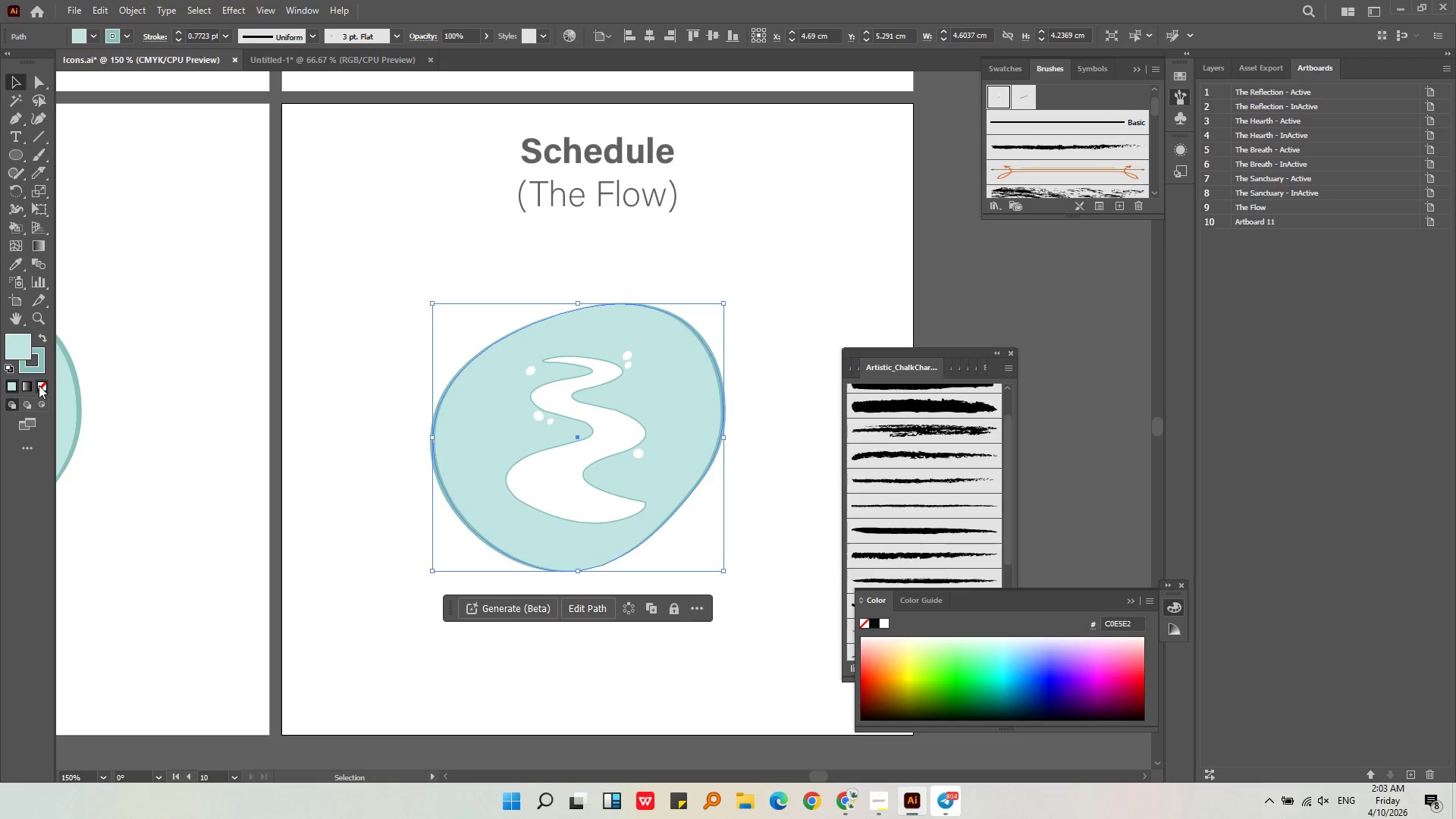 
left_click([40, 385])
 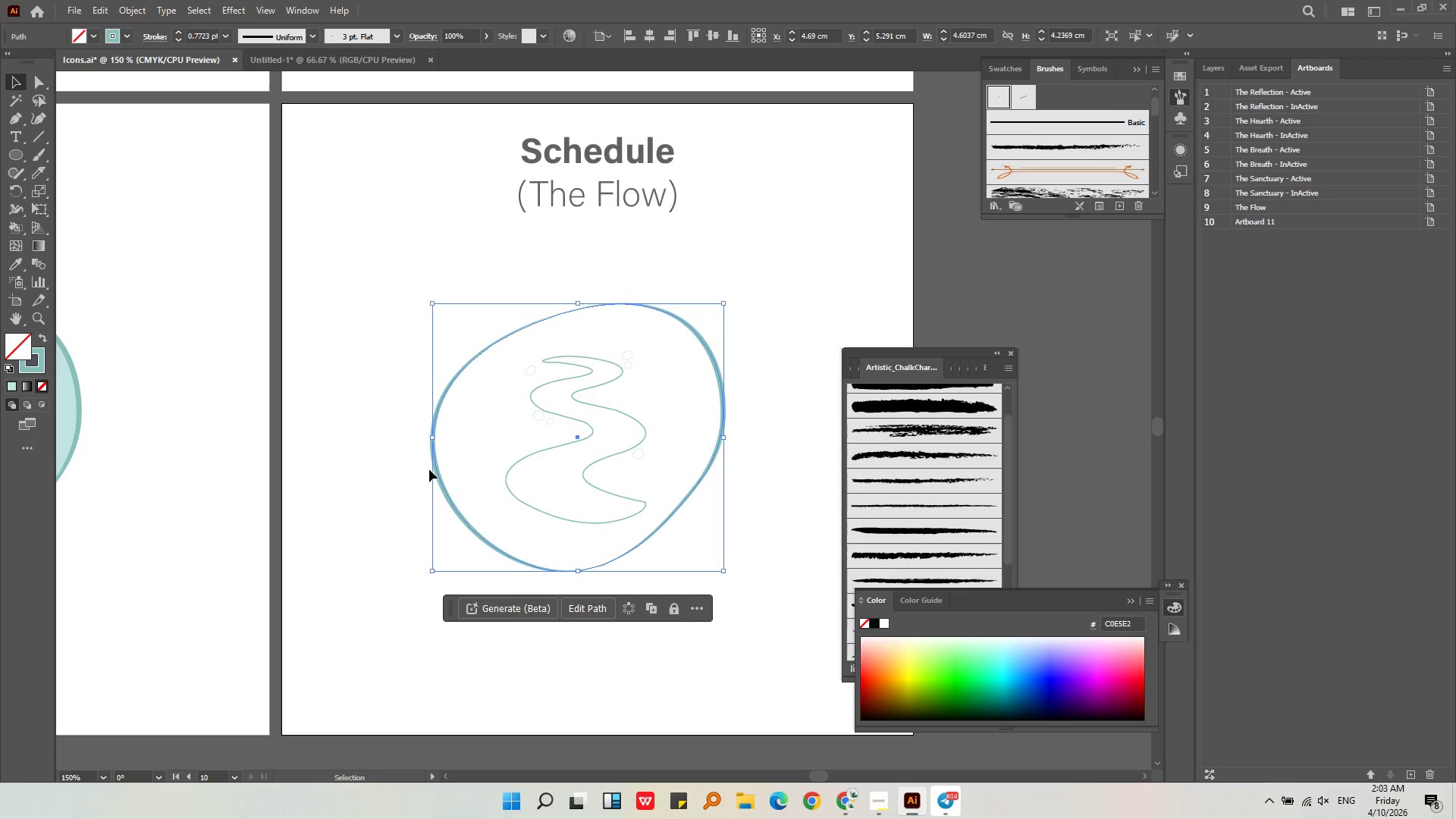 
hold_key(key=AltLeft, duration=0.5)
scroll: coordinate [429, 469], scroll_direction: down, amount: 2.0
 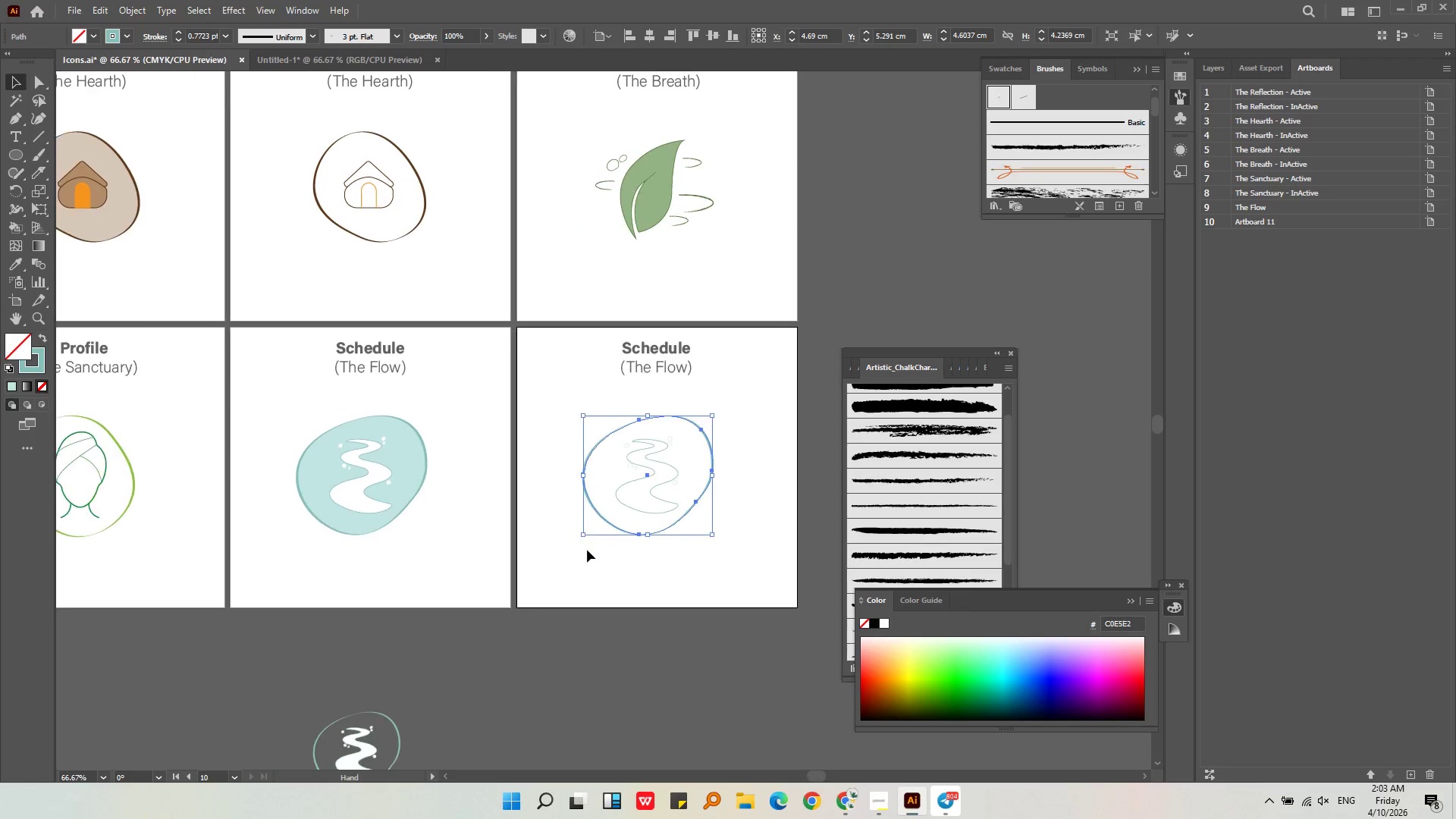 
key(Alt+AltLeft)
 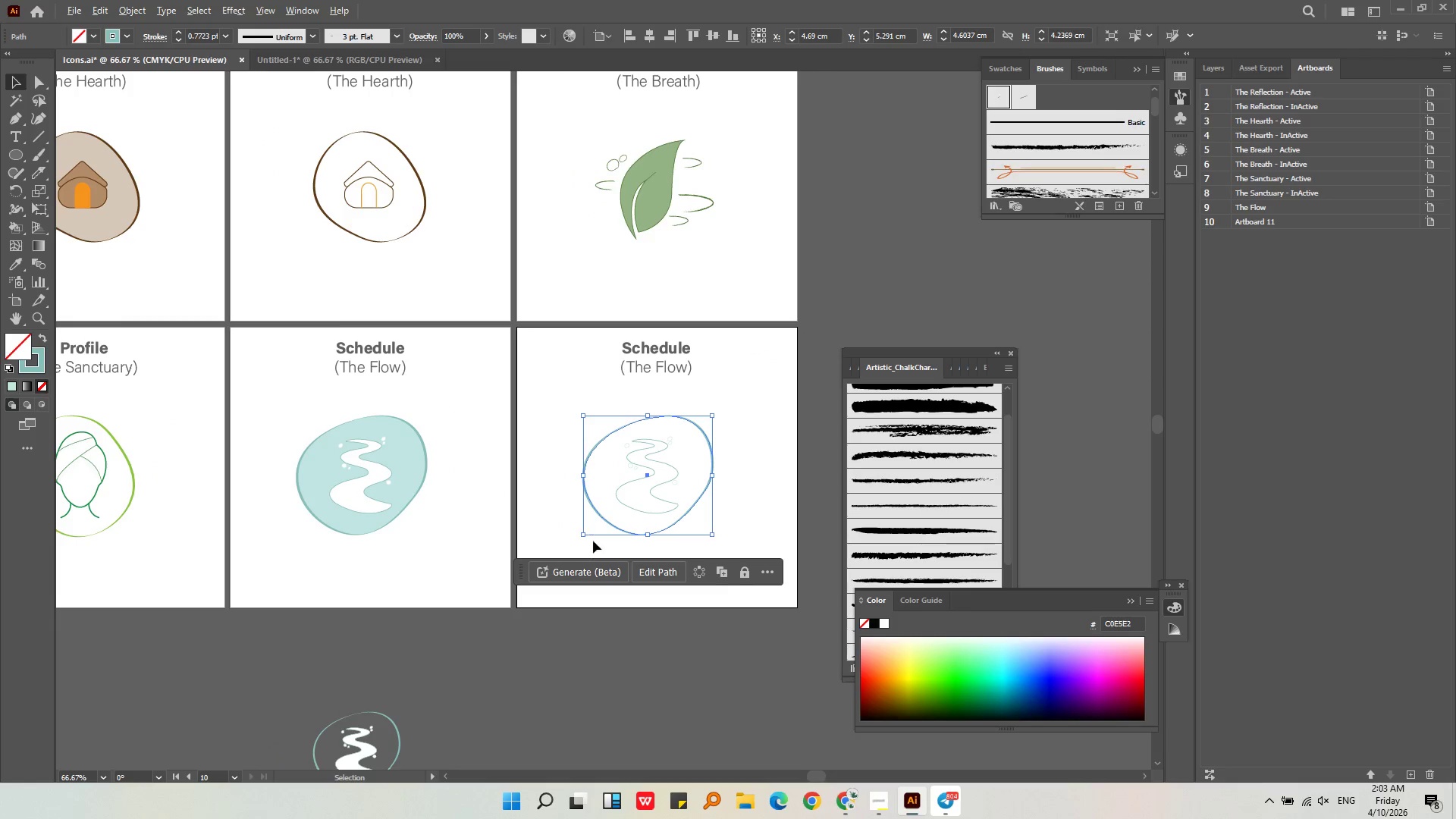 
left_click([560, 645])
 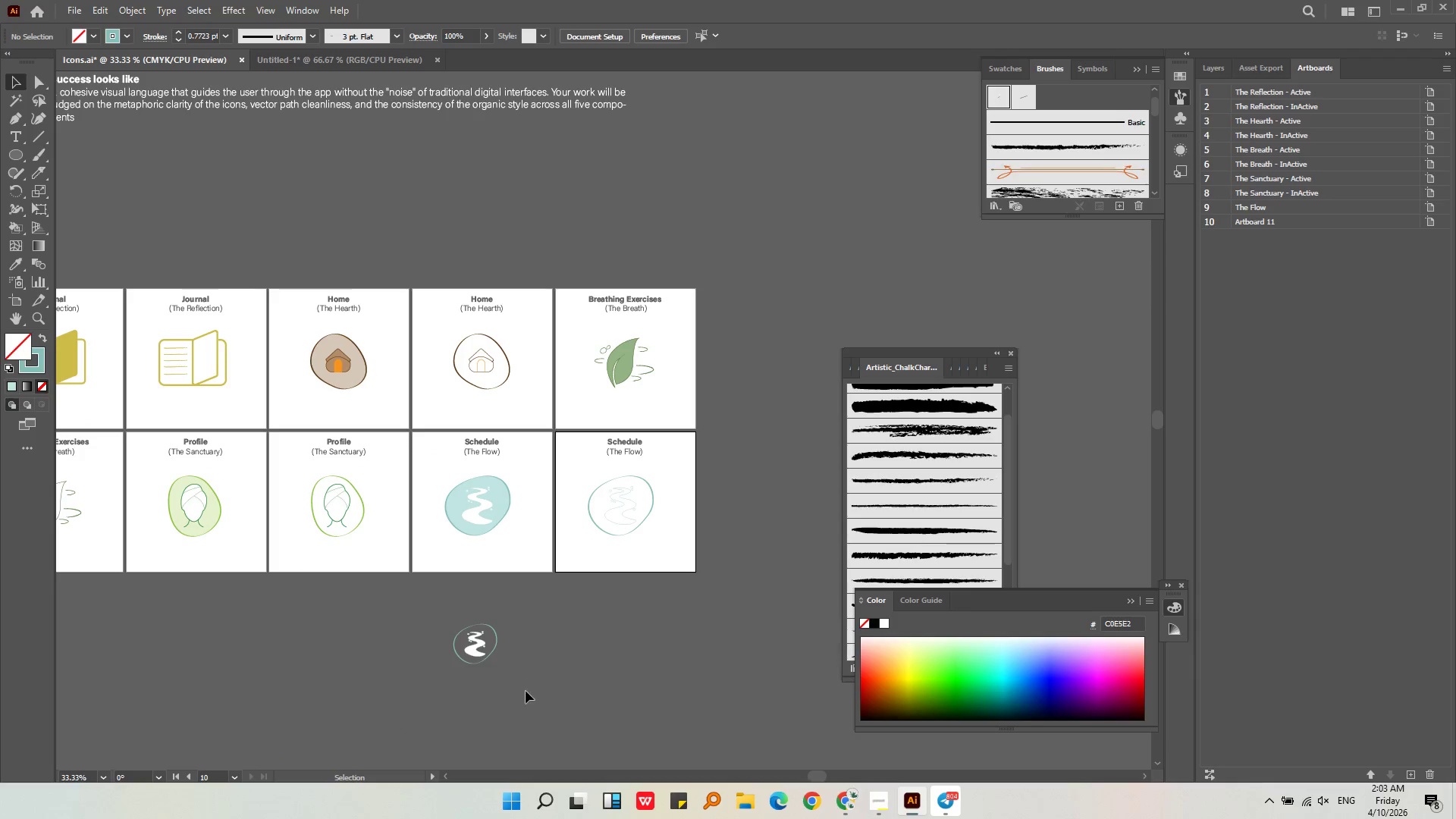 
scroll: coordinate [595, 534], scroll_direction: down, amount: 2.0
 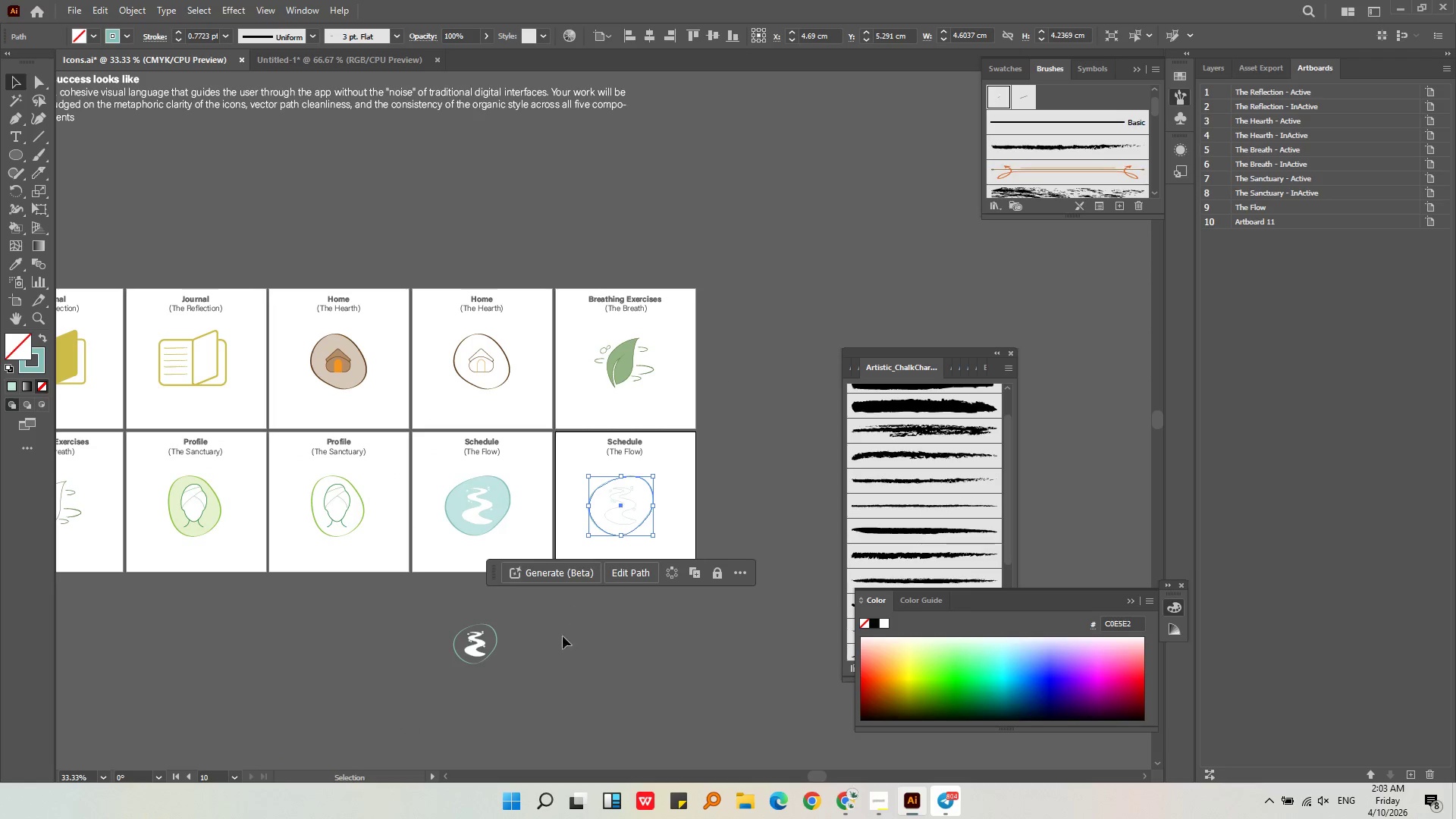 
left_click_drag(start_coordinate=[521, 692], to_coordinate=[422, 626])
 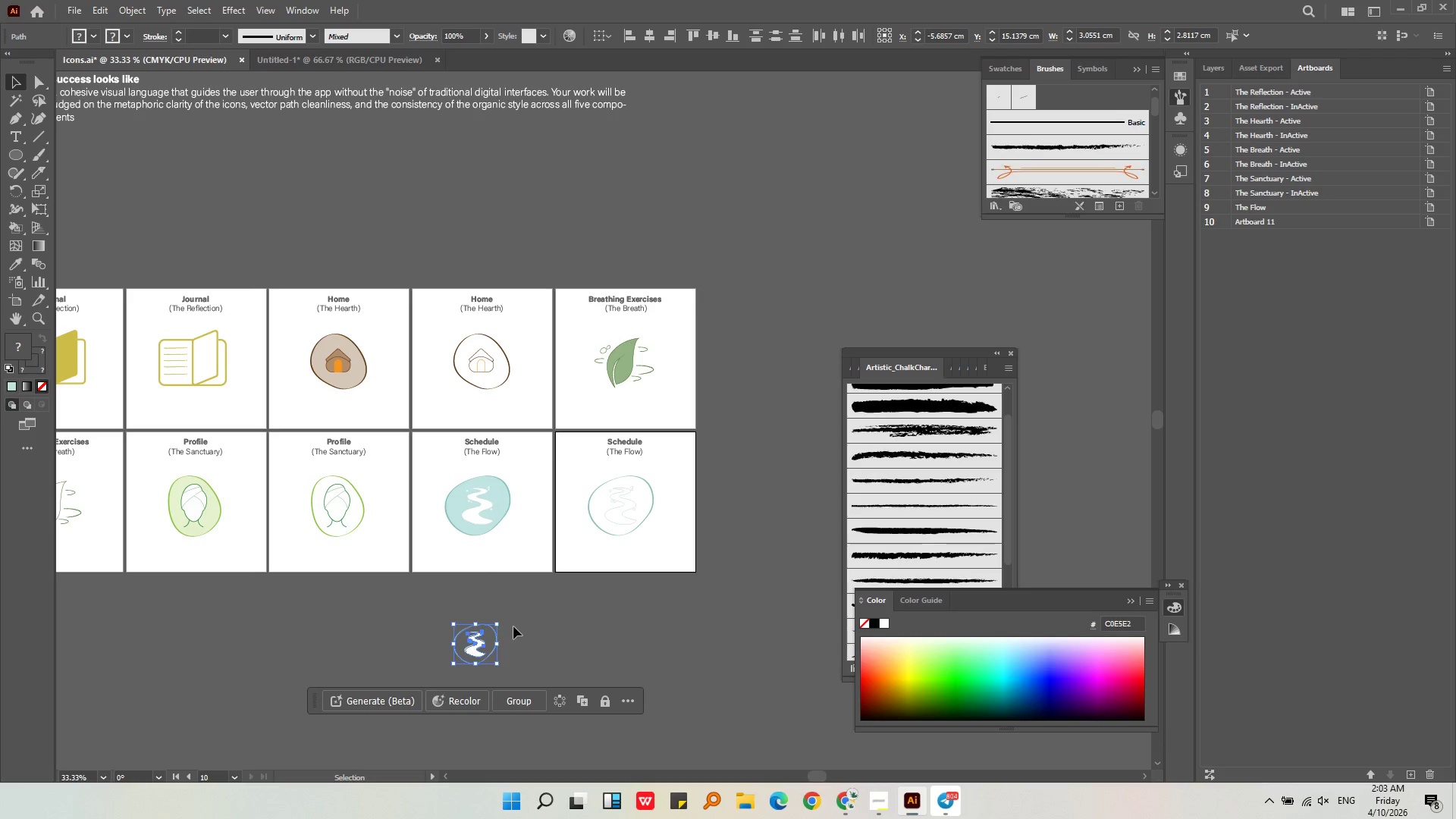 
key(Backspace)
 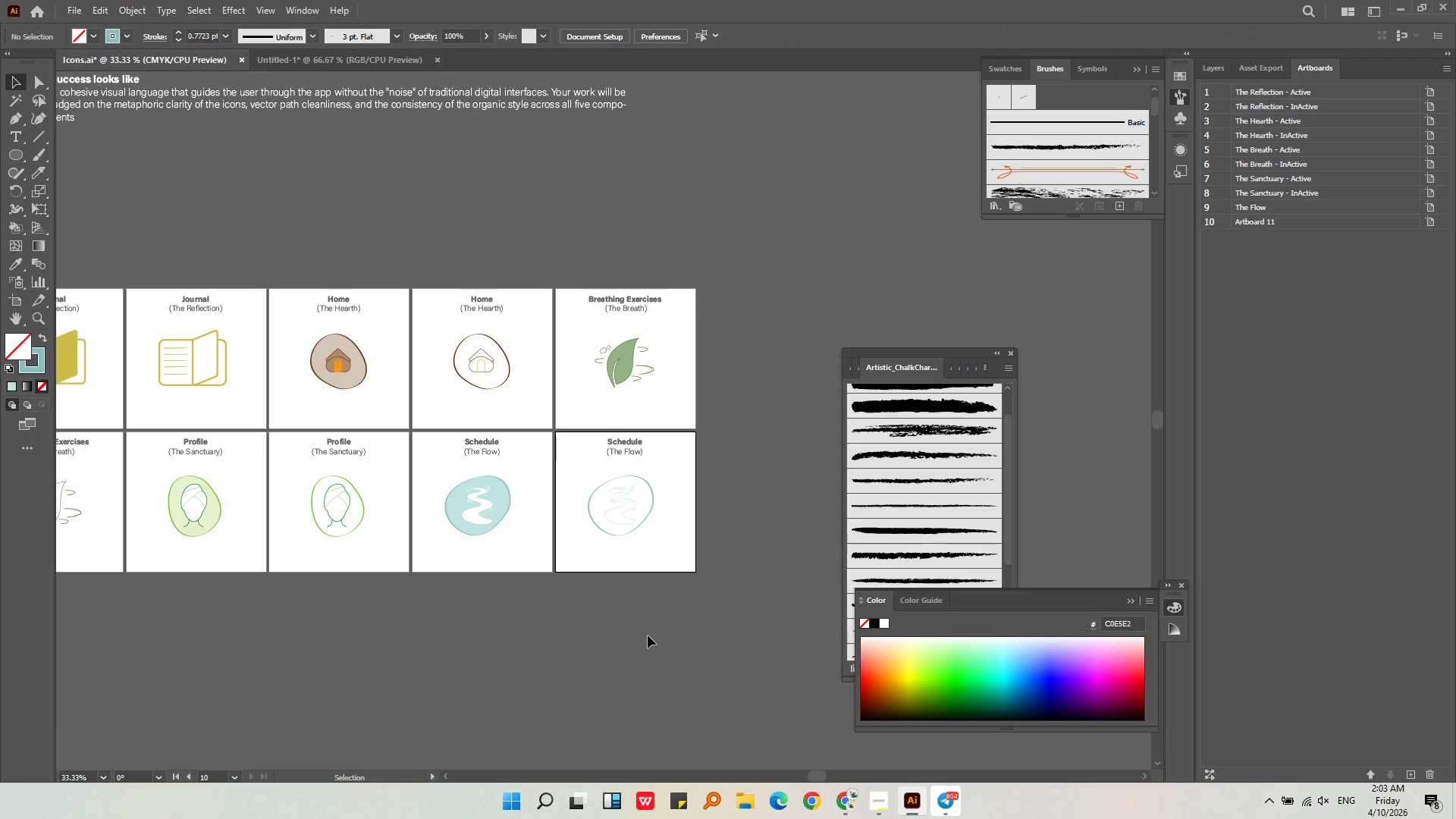 
hold_key(key=AltLeft, duration=0.72)
scroll: coordinate [443, 595], scroll_direction: down, amount: 1.0
 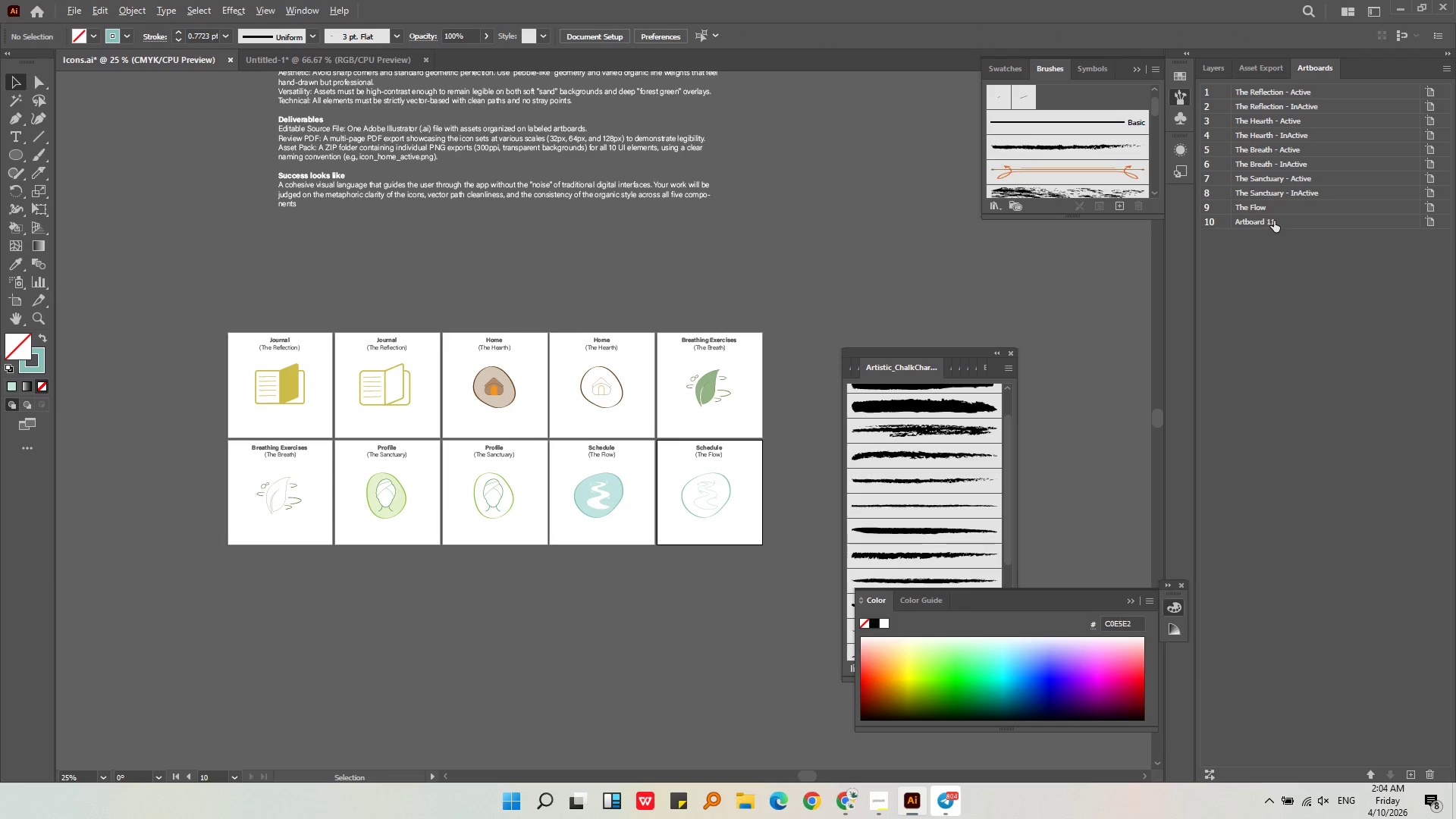 
wait(6.26)
 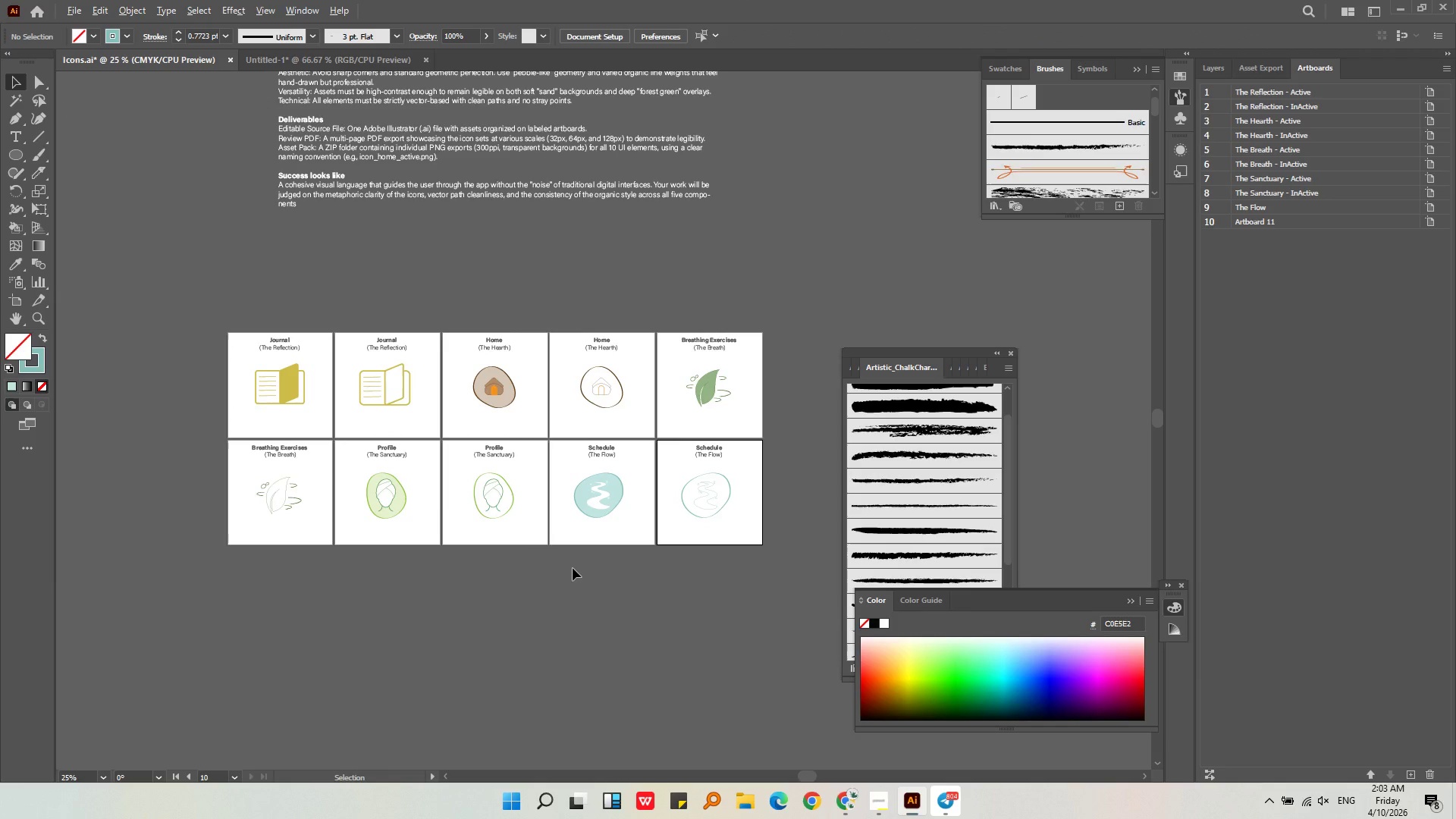 
double_click([1272, 207])
 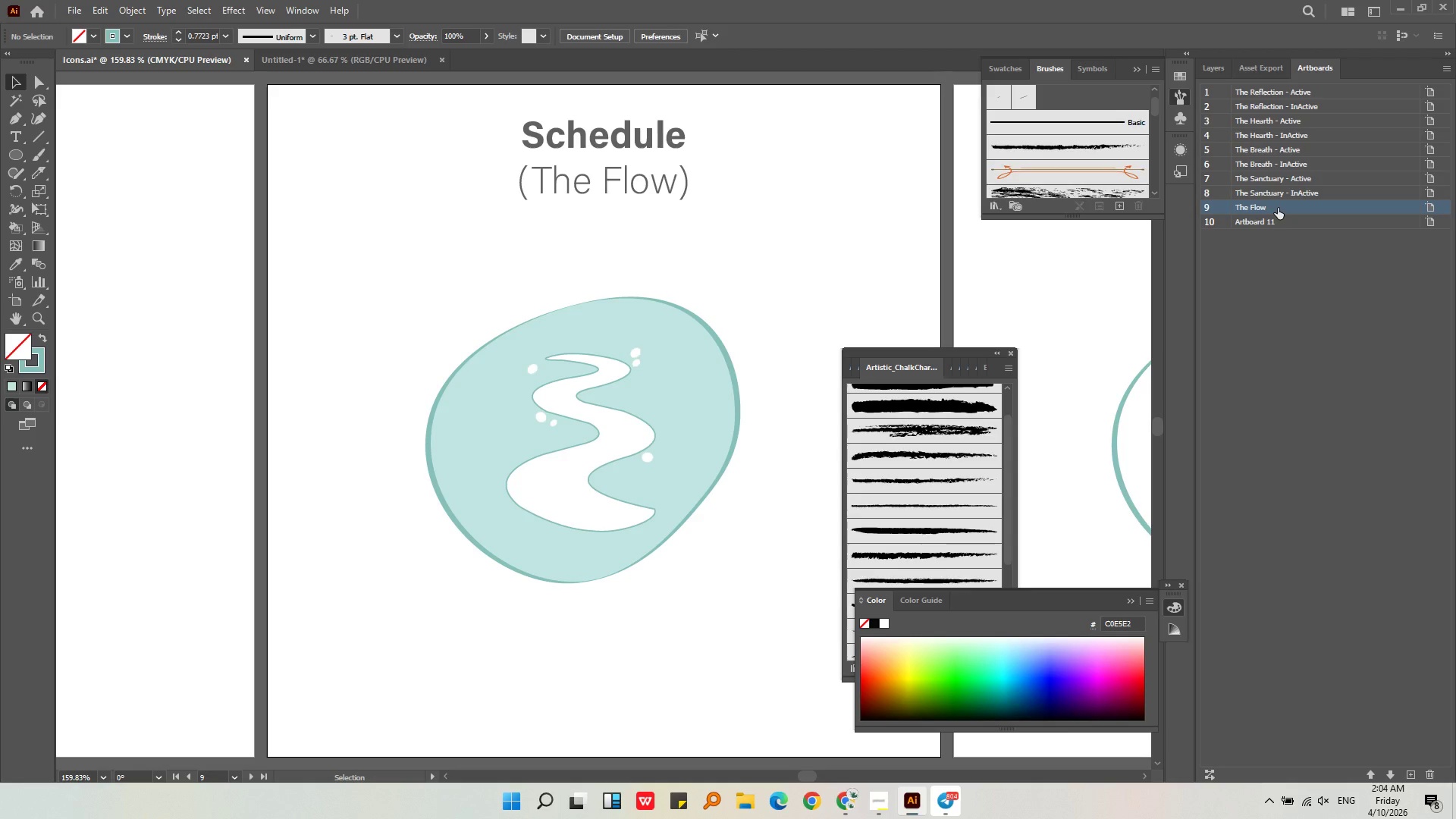 
double_click([1278, 208])
 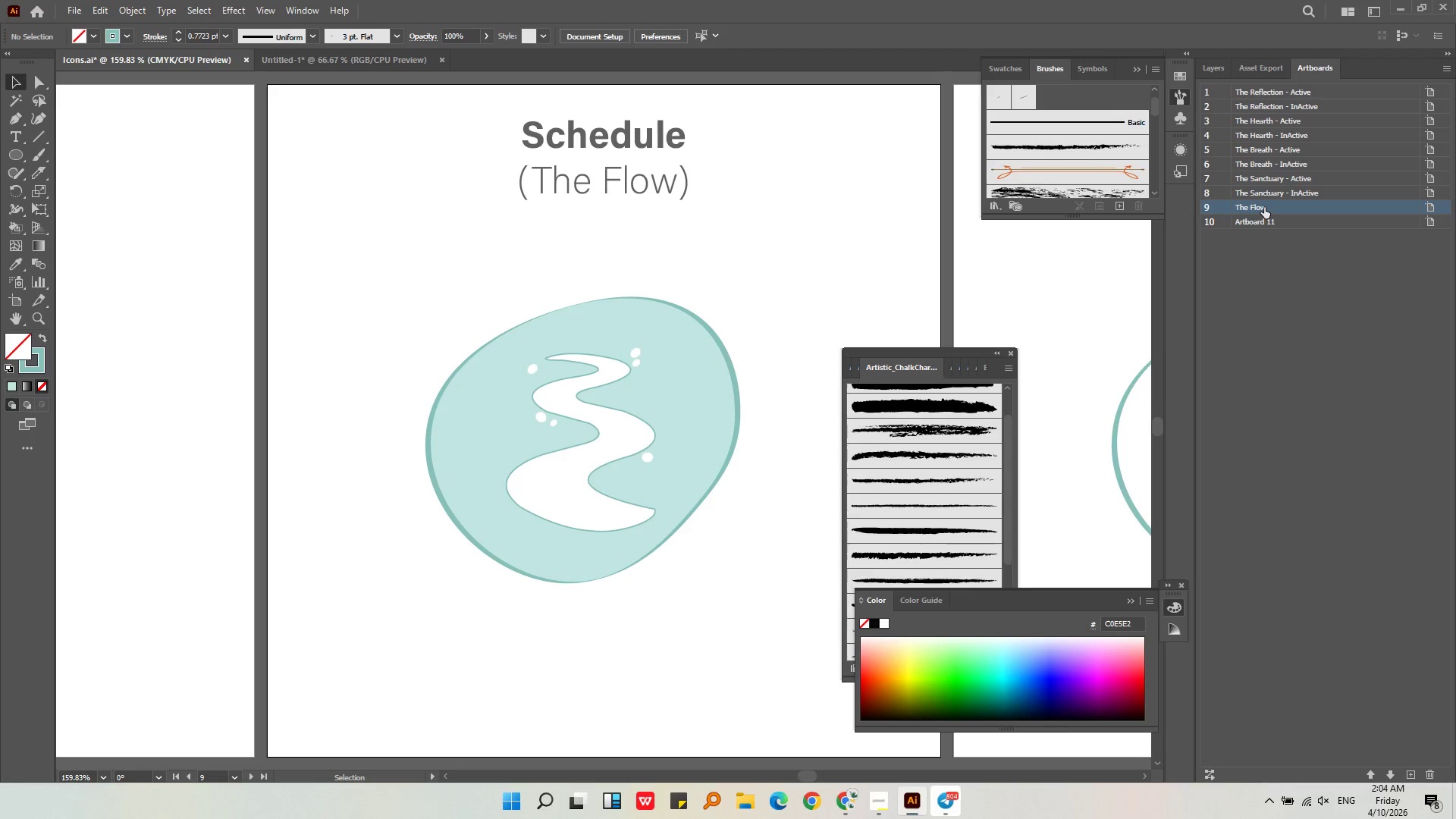 
double_click([1264, 207])
 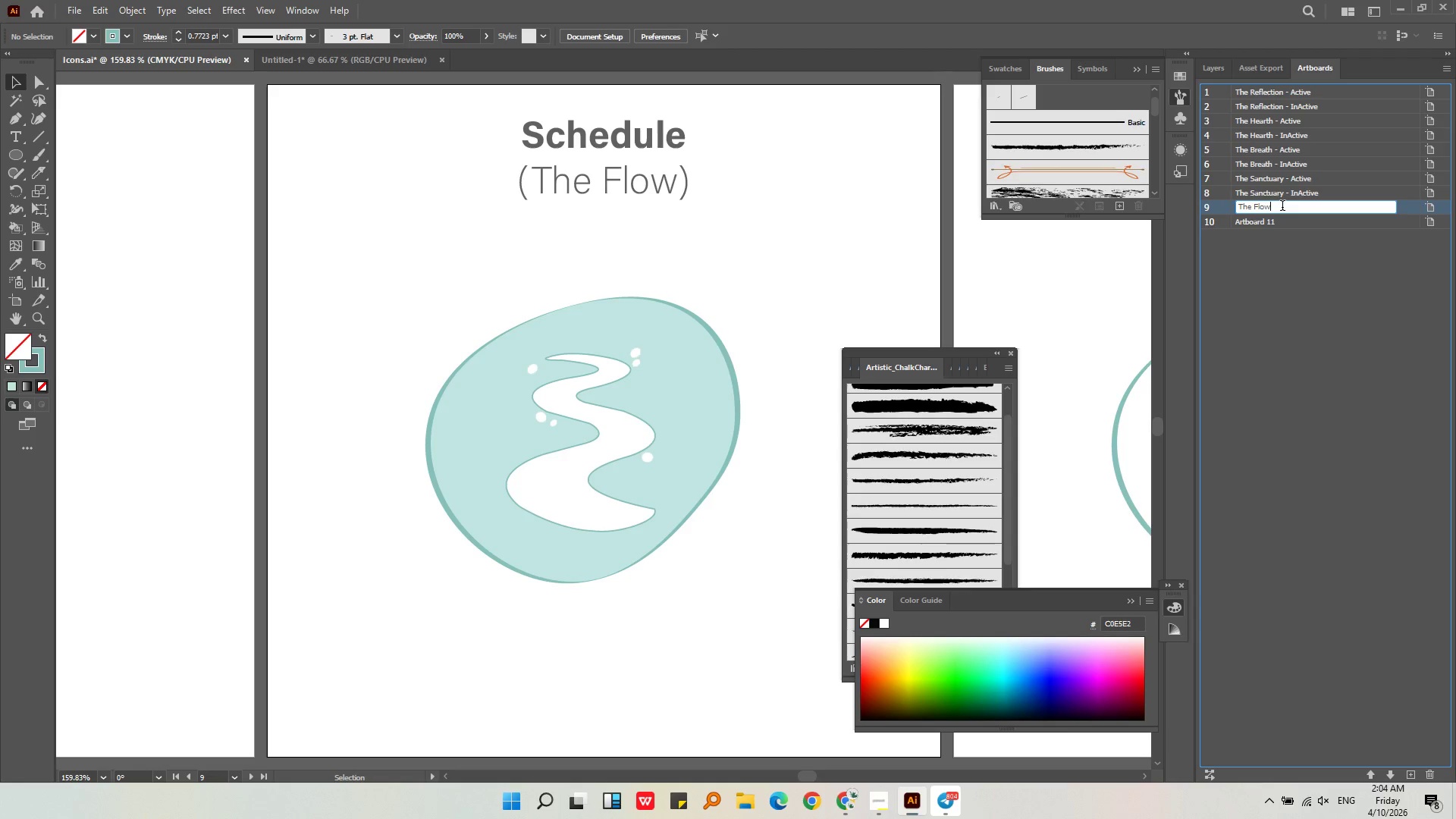 
type( - Active)
 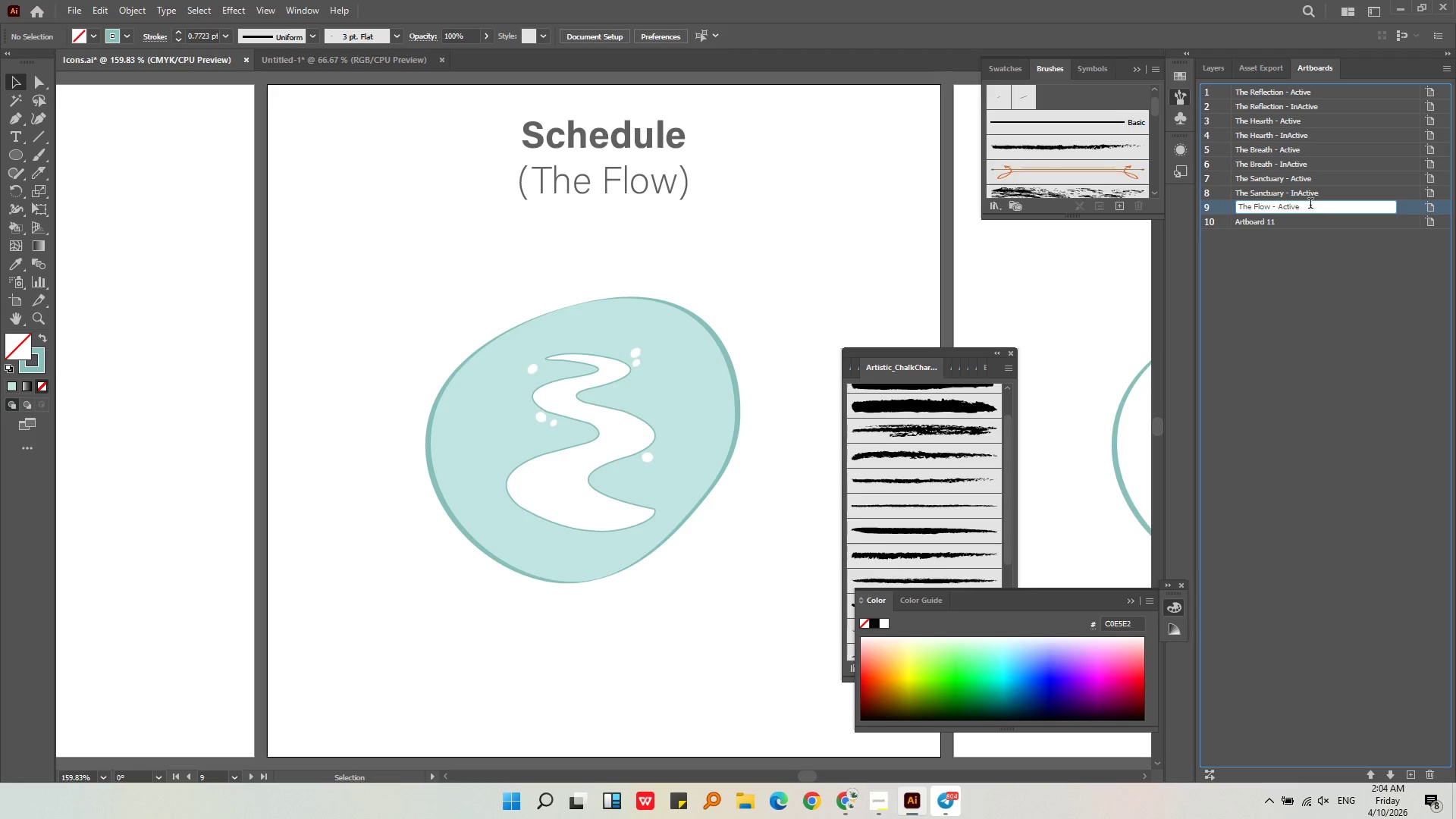 
left_click_drag(start_coordinate=[1309, 205], to_coordinate=[1209, 207])
 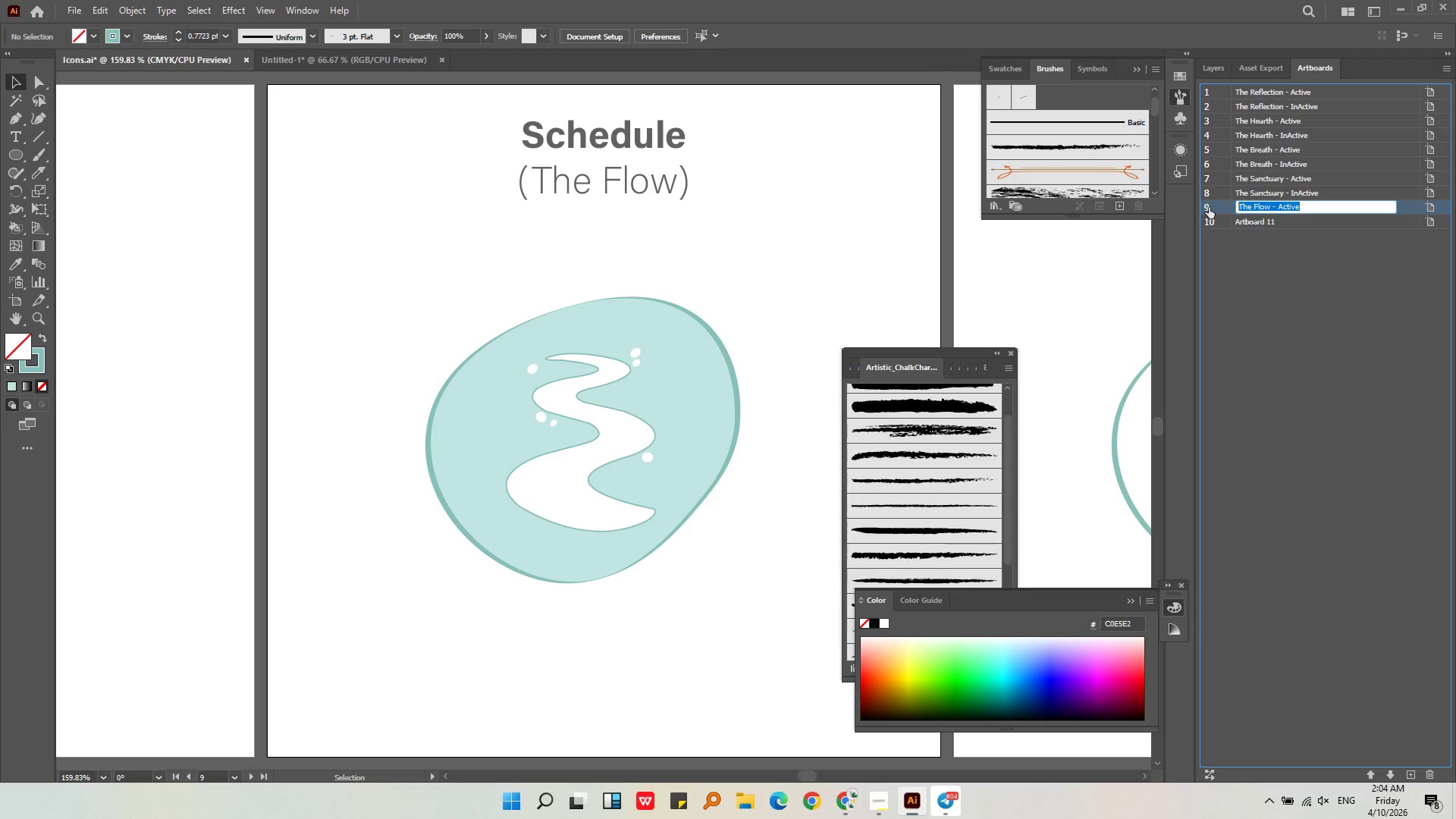 
key(Control+C)
 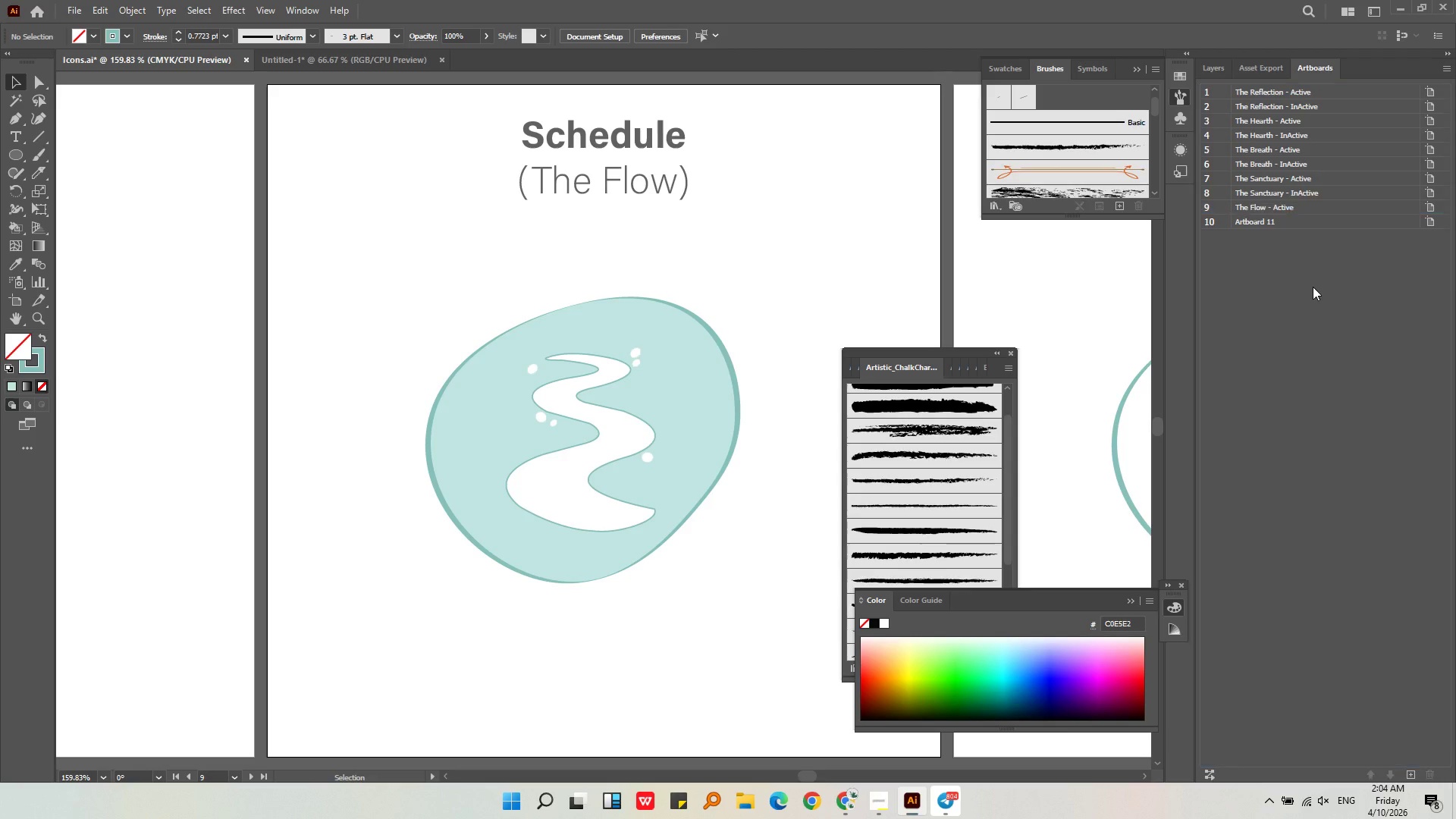 
left_click([1313, 287])
 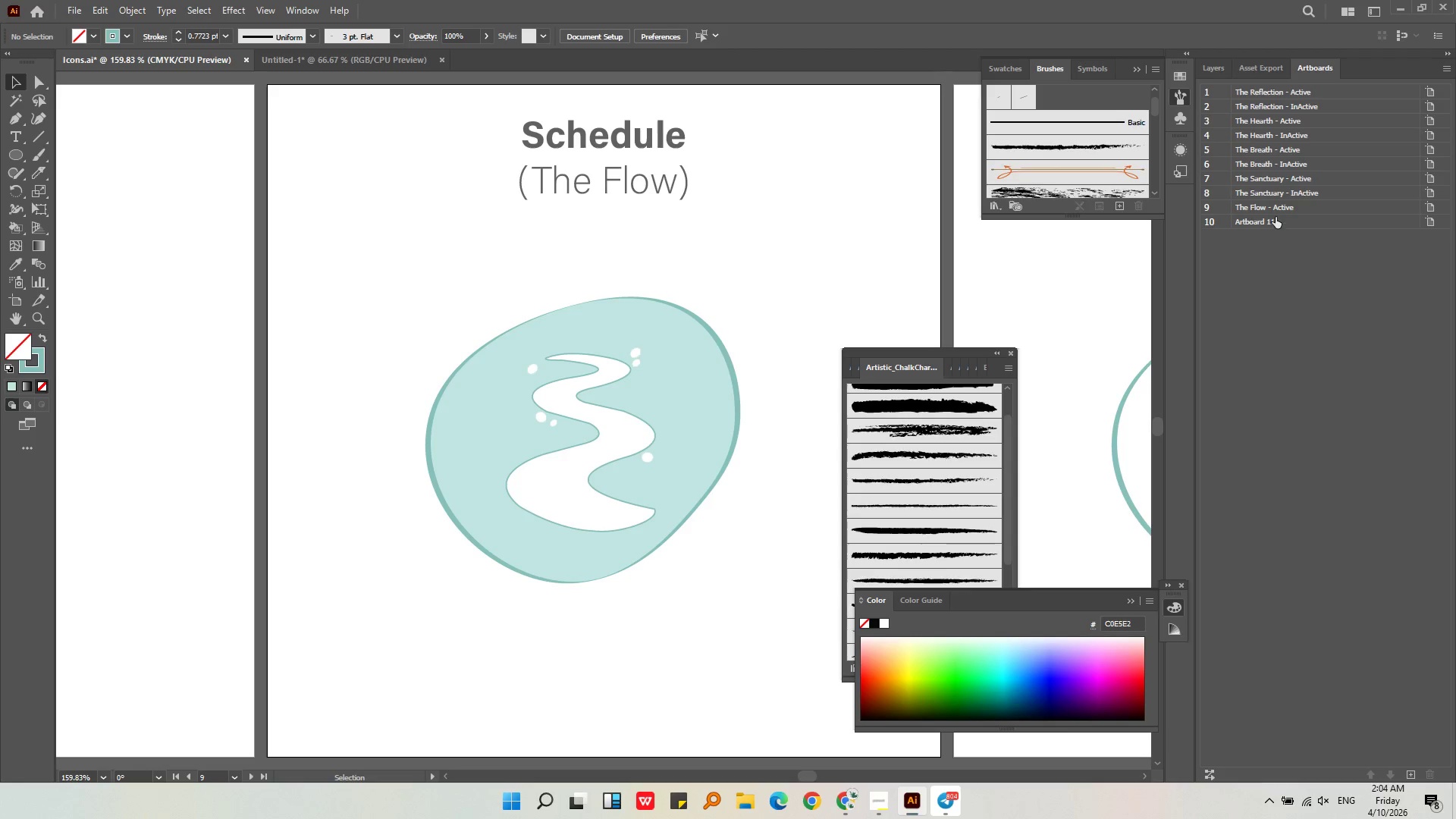 
left_click([1276, 216])
 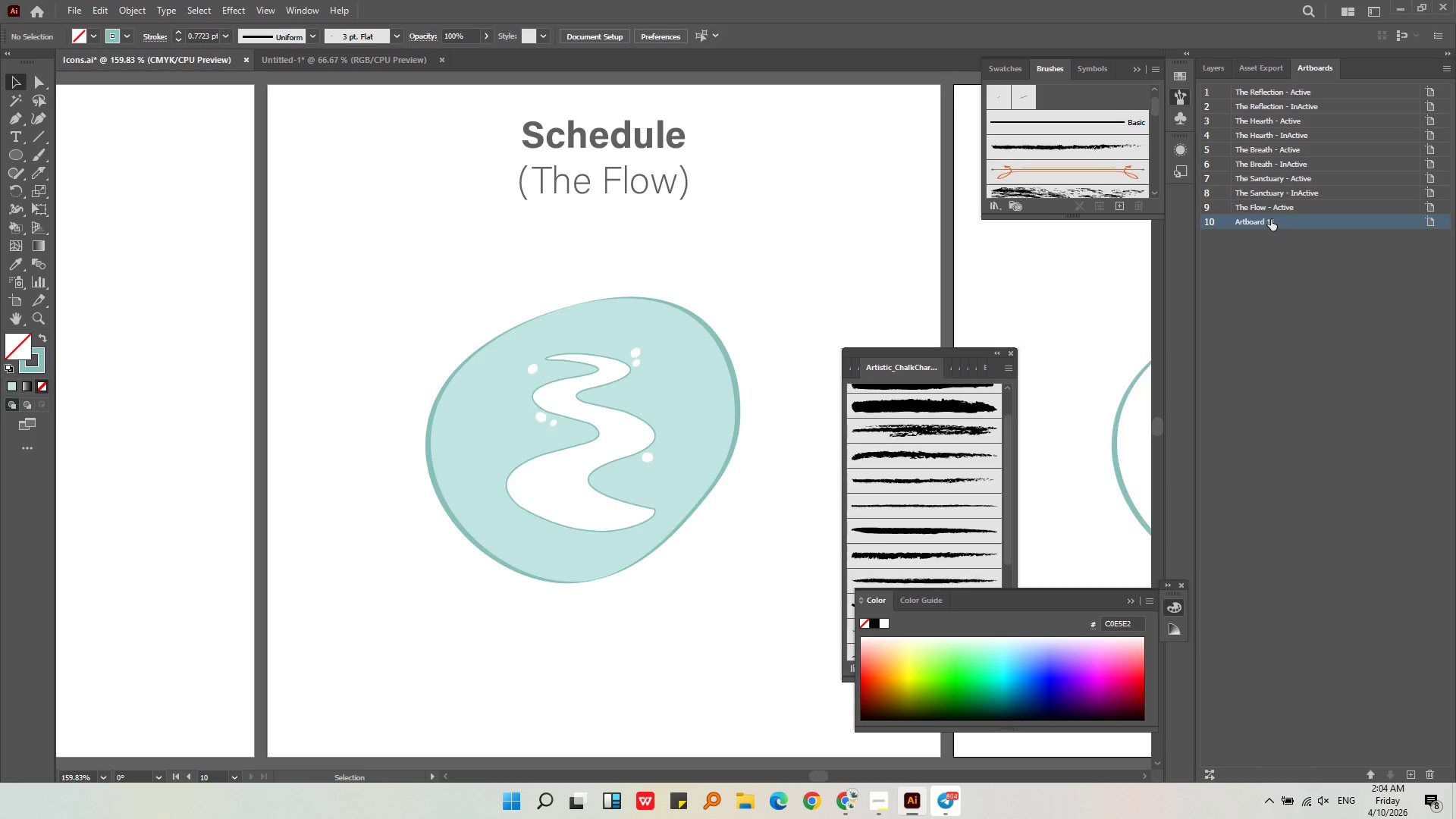 
double_click([1271, 219])
 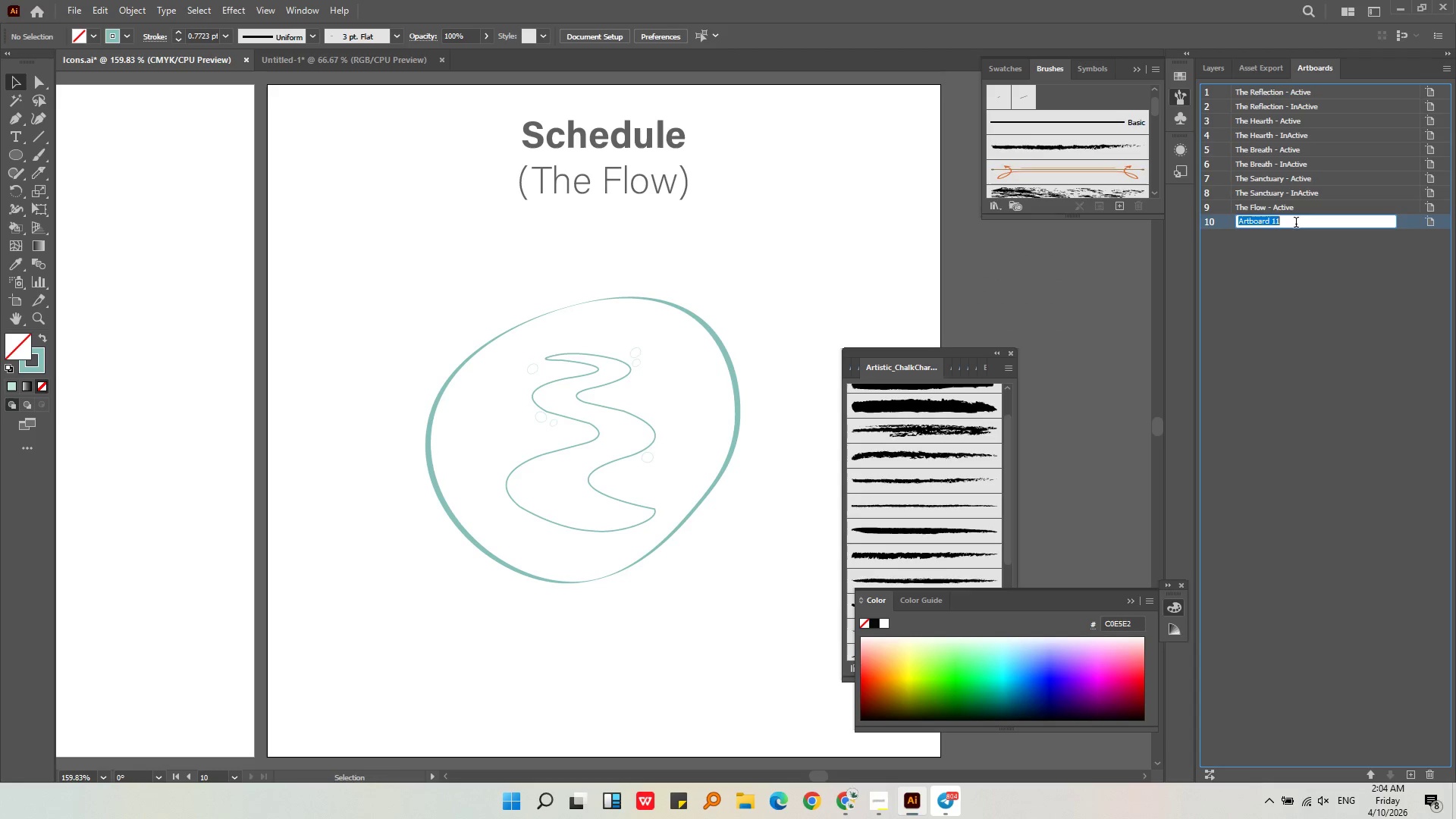 
left_click([1298, 224])
 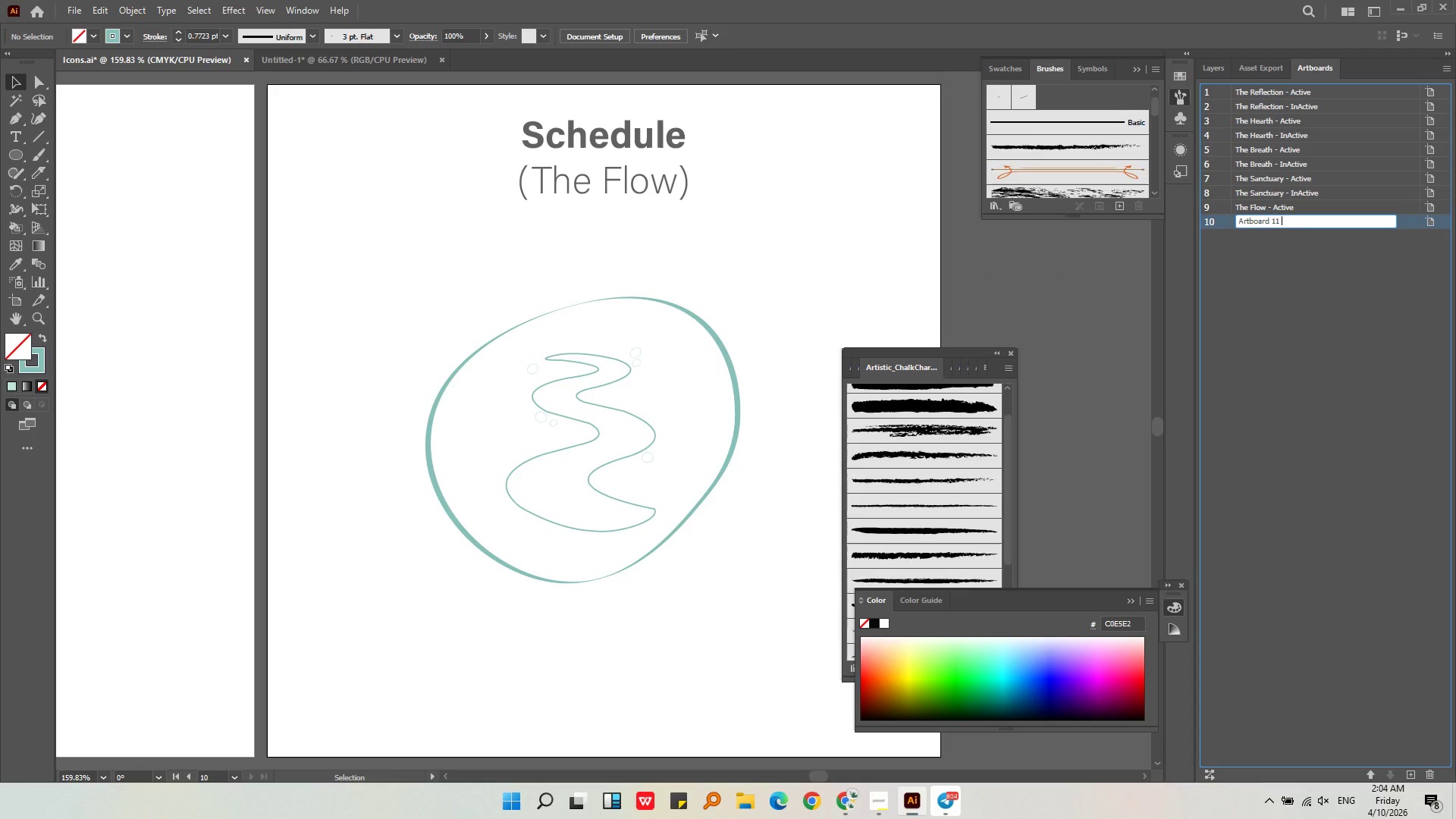 
type( - Inactive)
 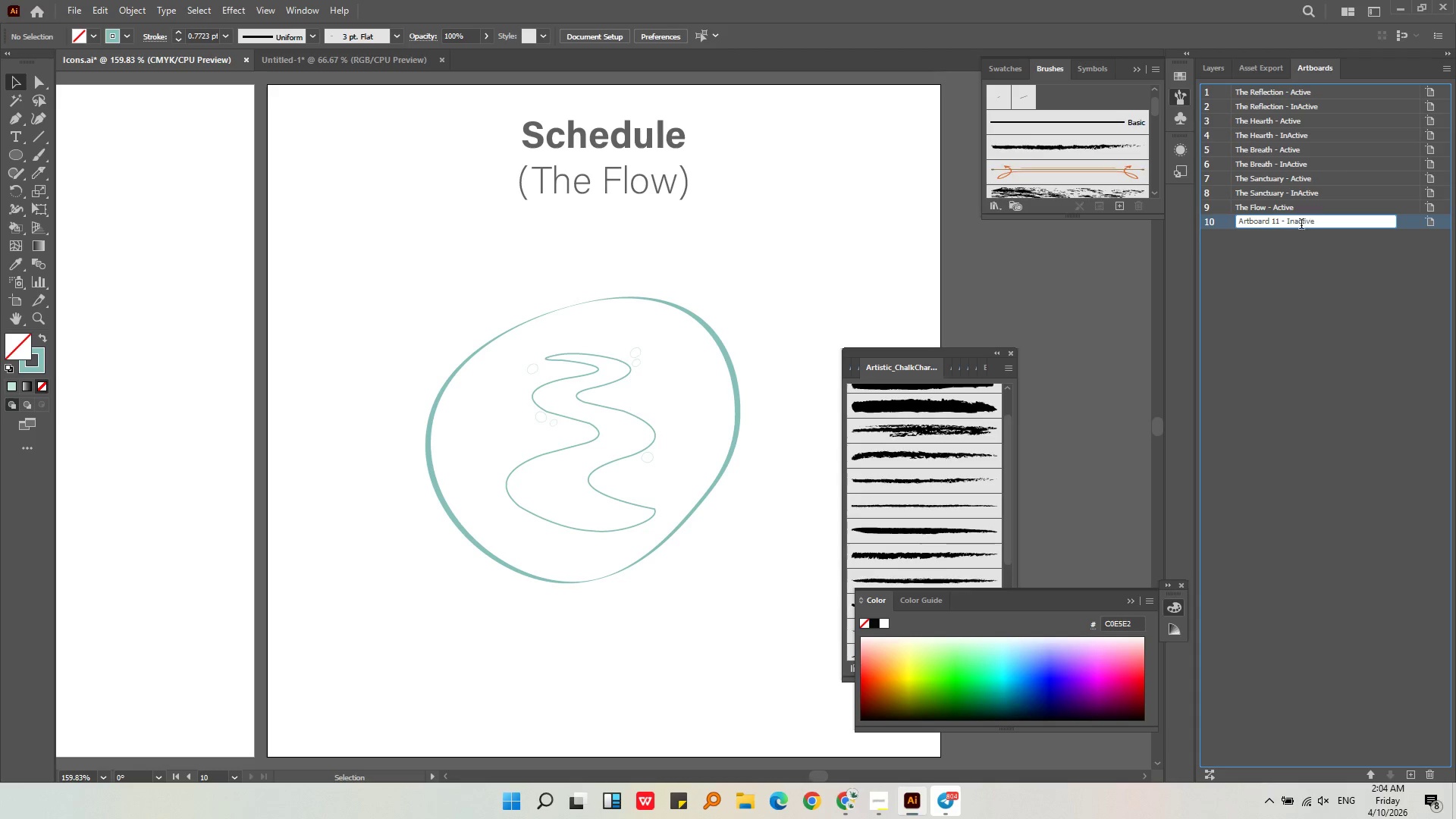 
left_click([1134, 281])
 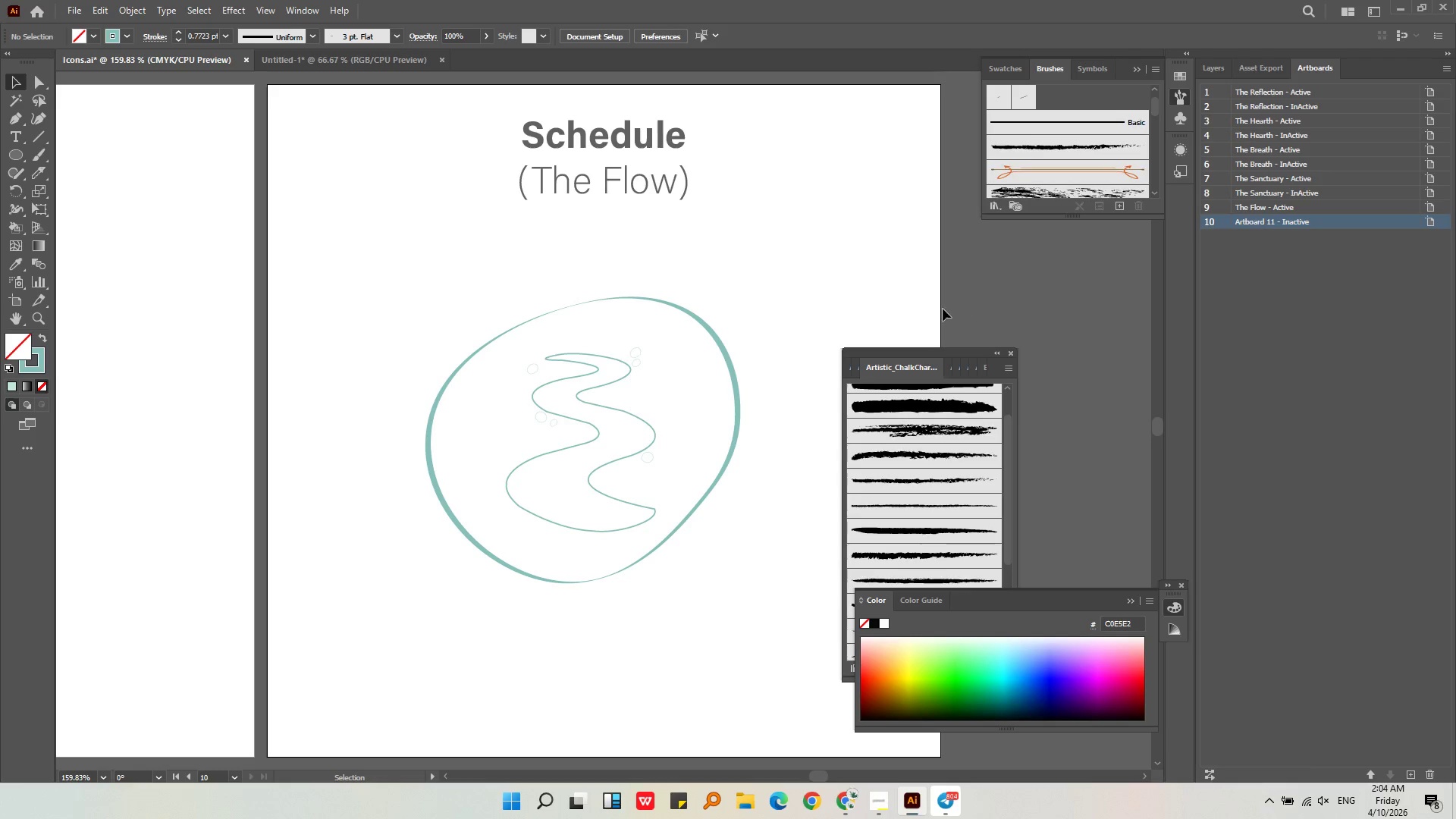 
hold_key(key=AltLeft, duration=0.64)
 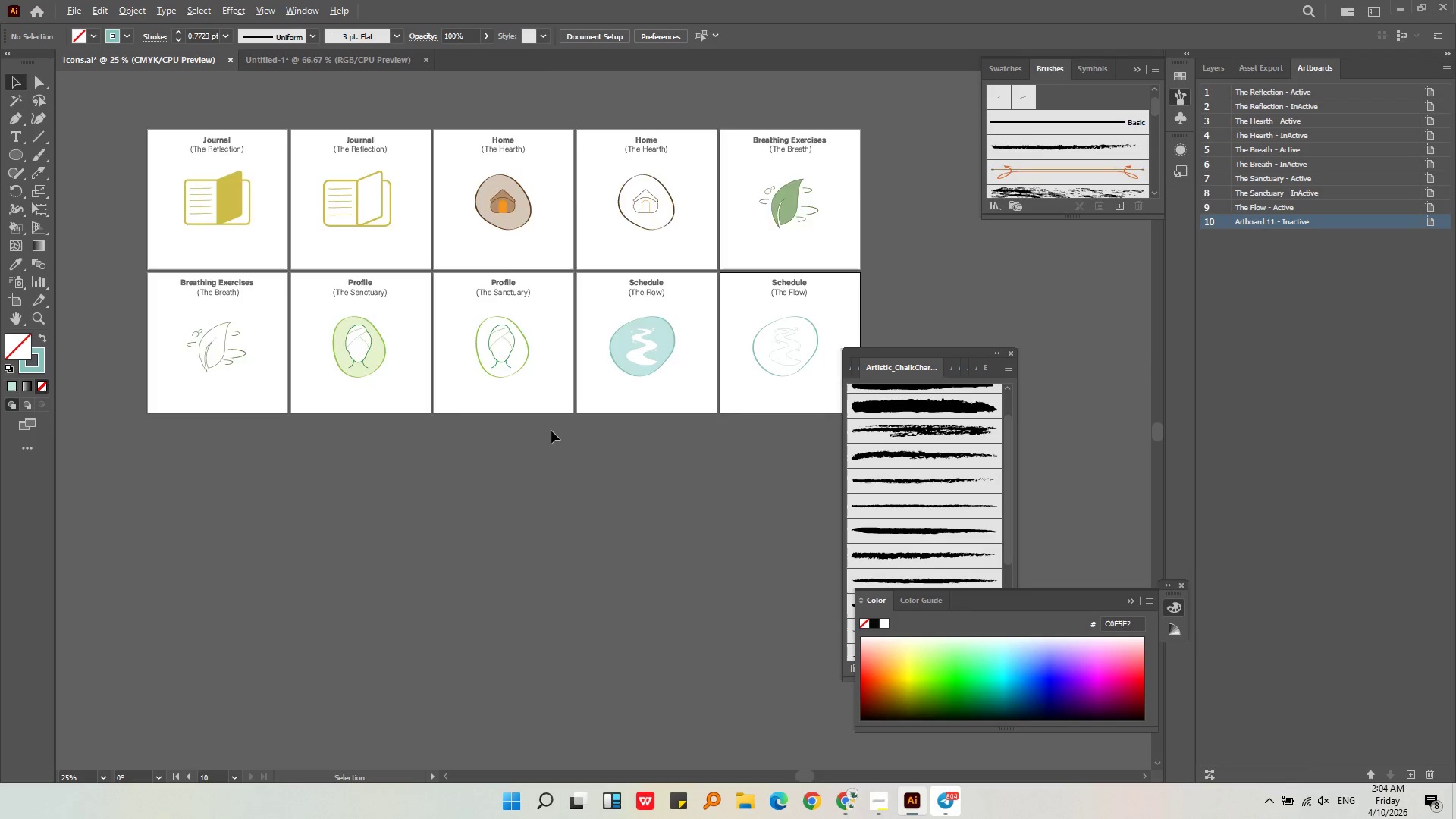 
left_click([611, 435])
 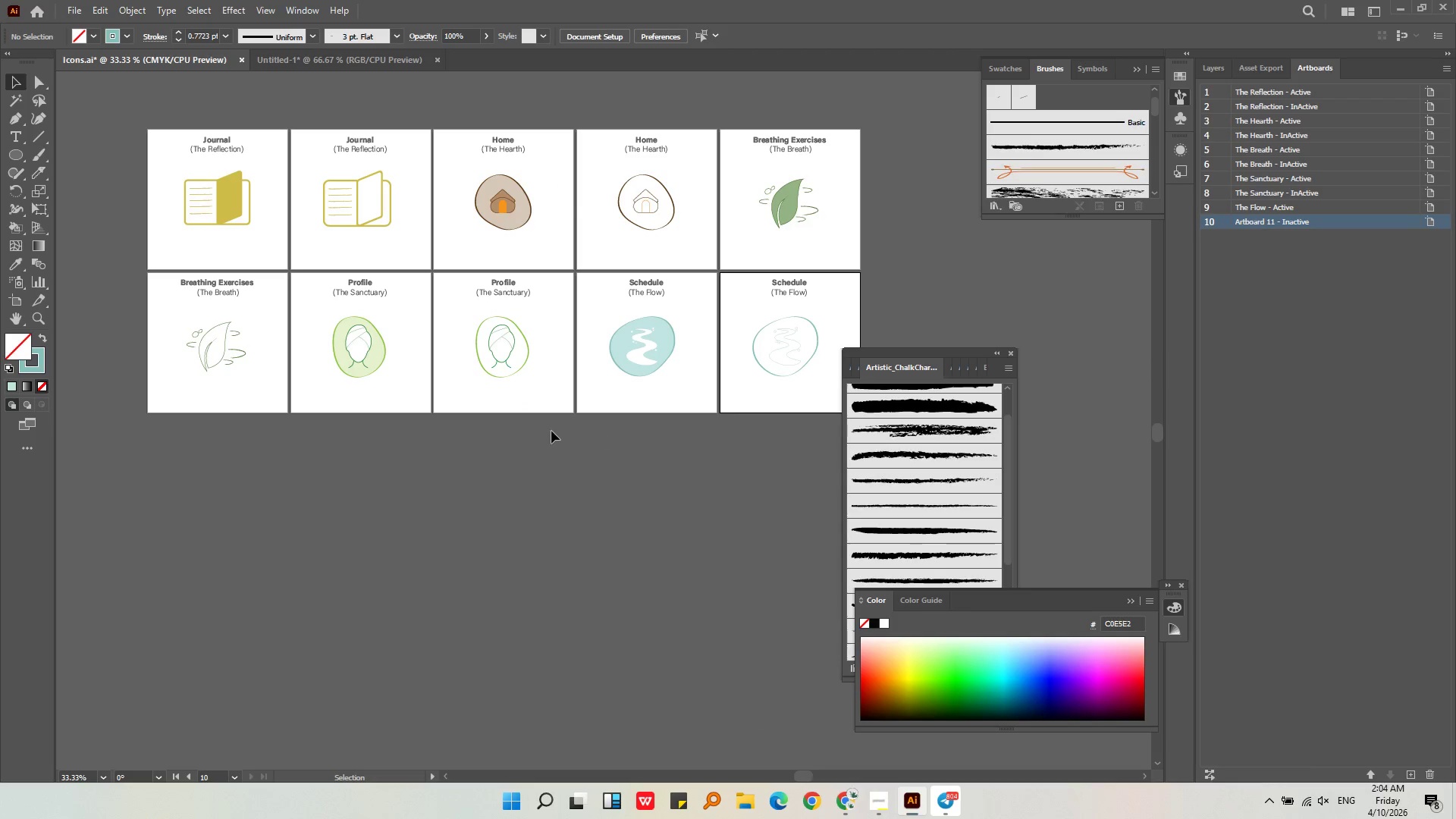 
scroll: coordinate [751, 328], scroll_direction: down, amount: 5.0
 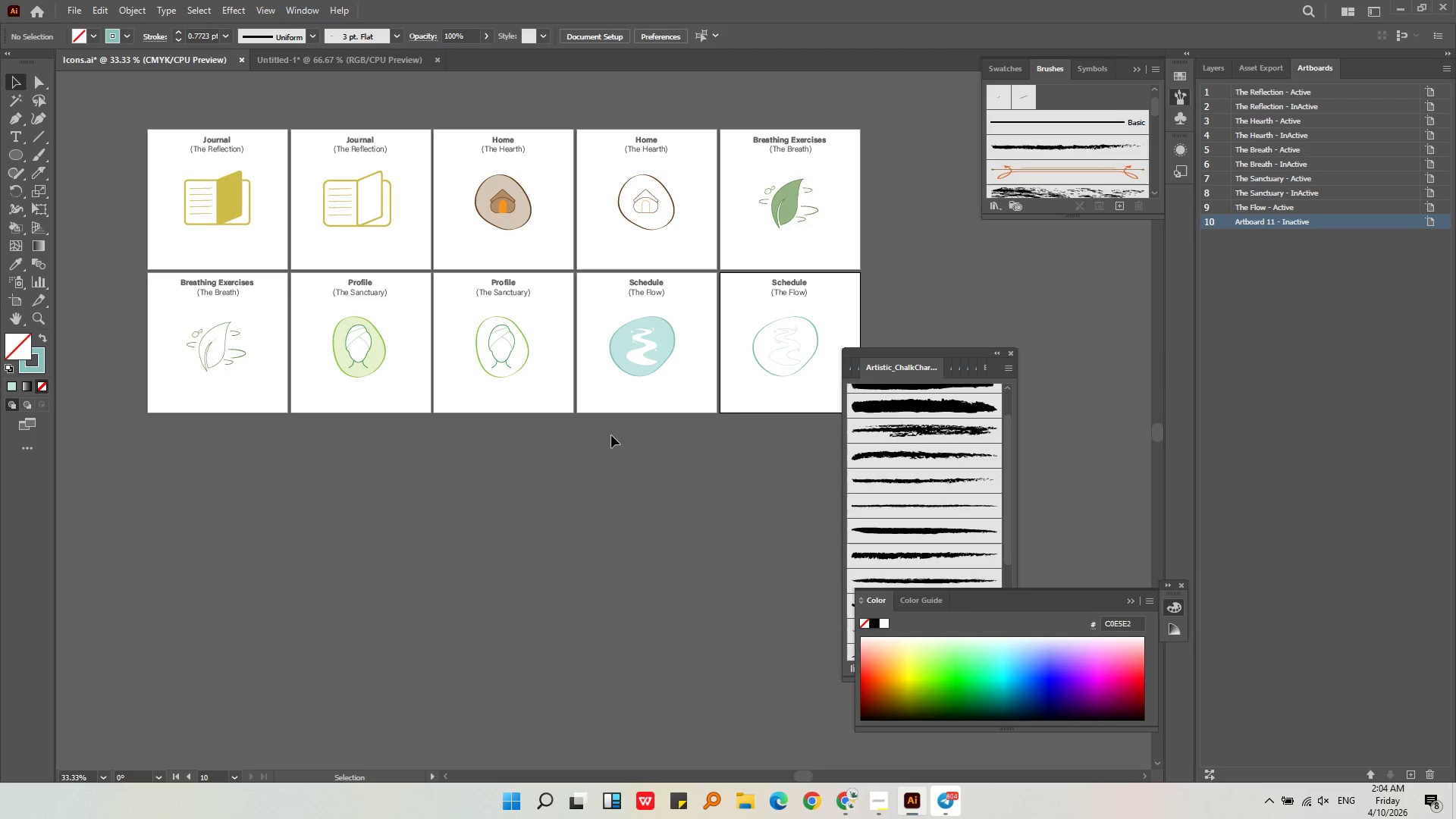 
key(Alt+AltLeft)
 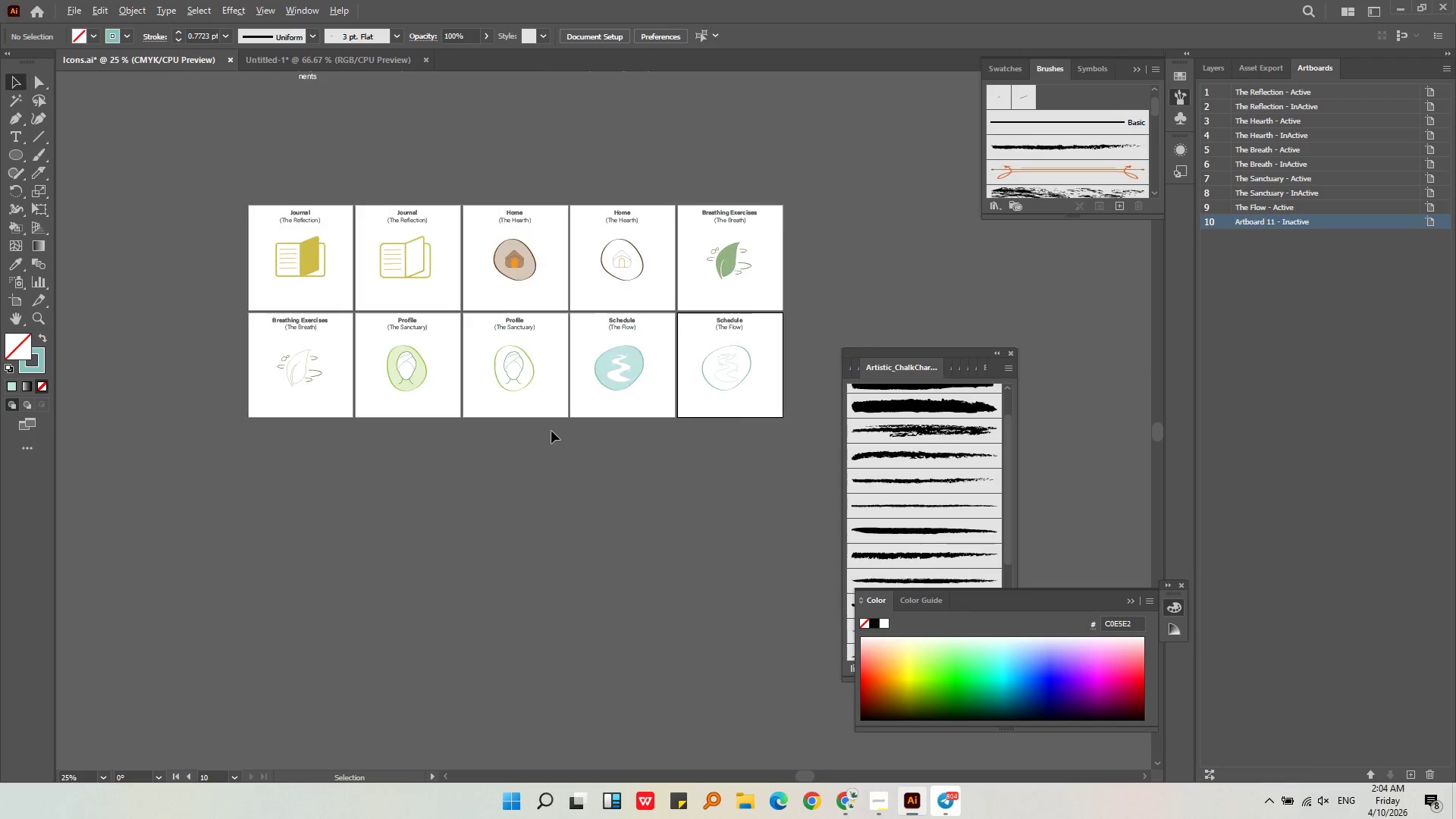 
scroll: coordinate [551, 431], scroll_direction: down, amount: 1.0
 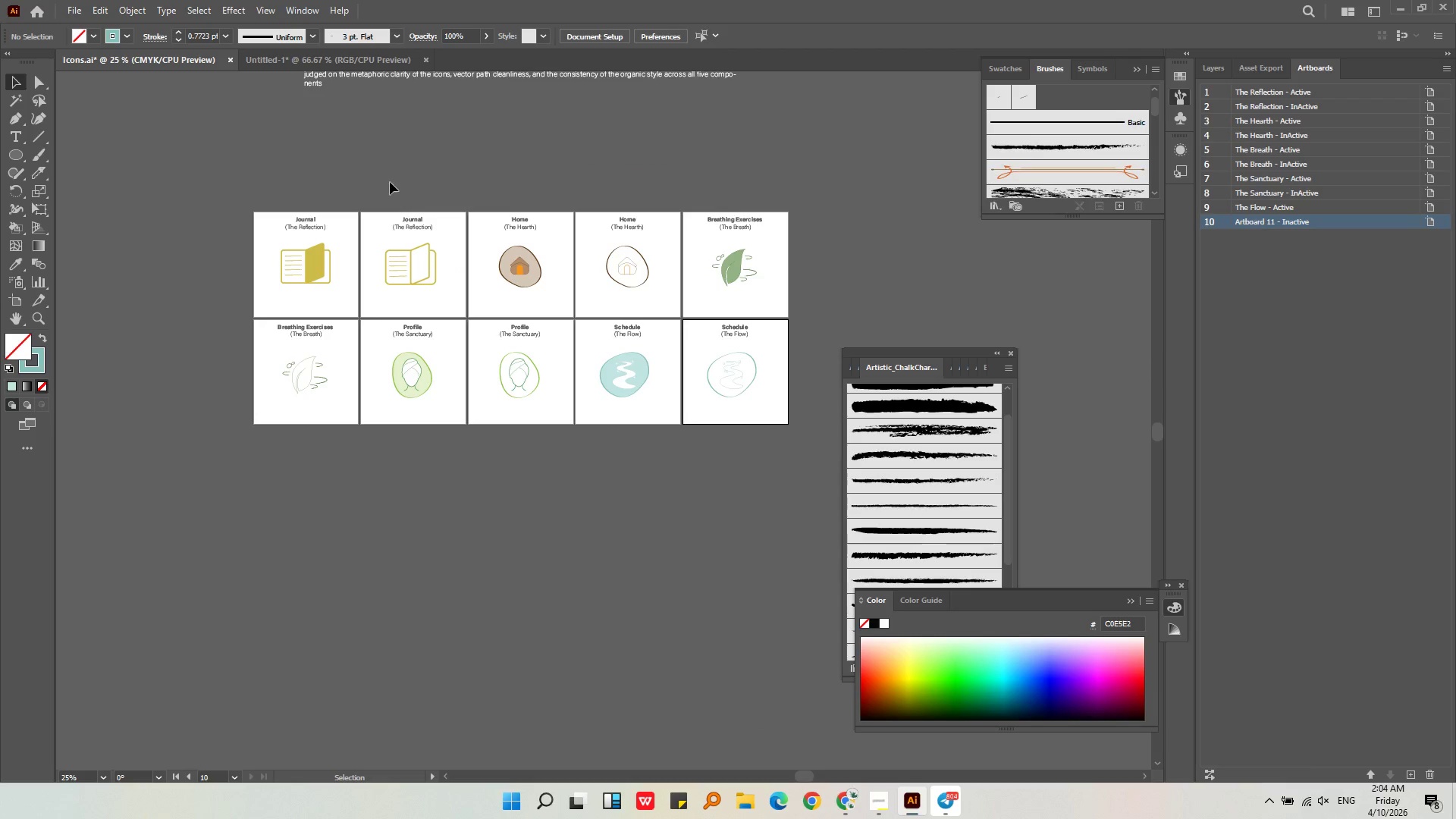 
left_click([390, 182])
 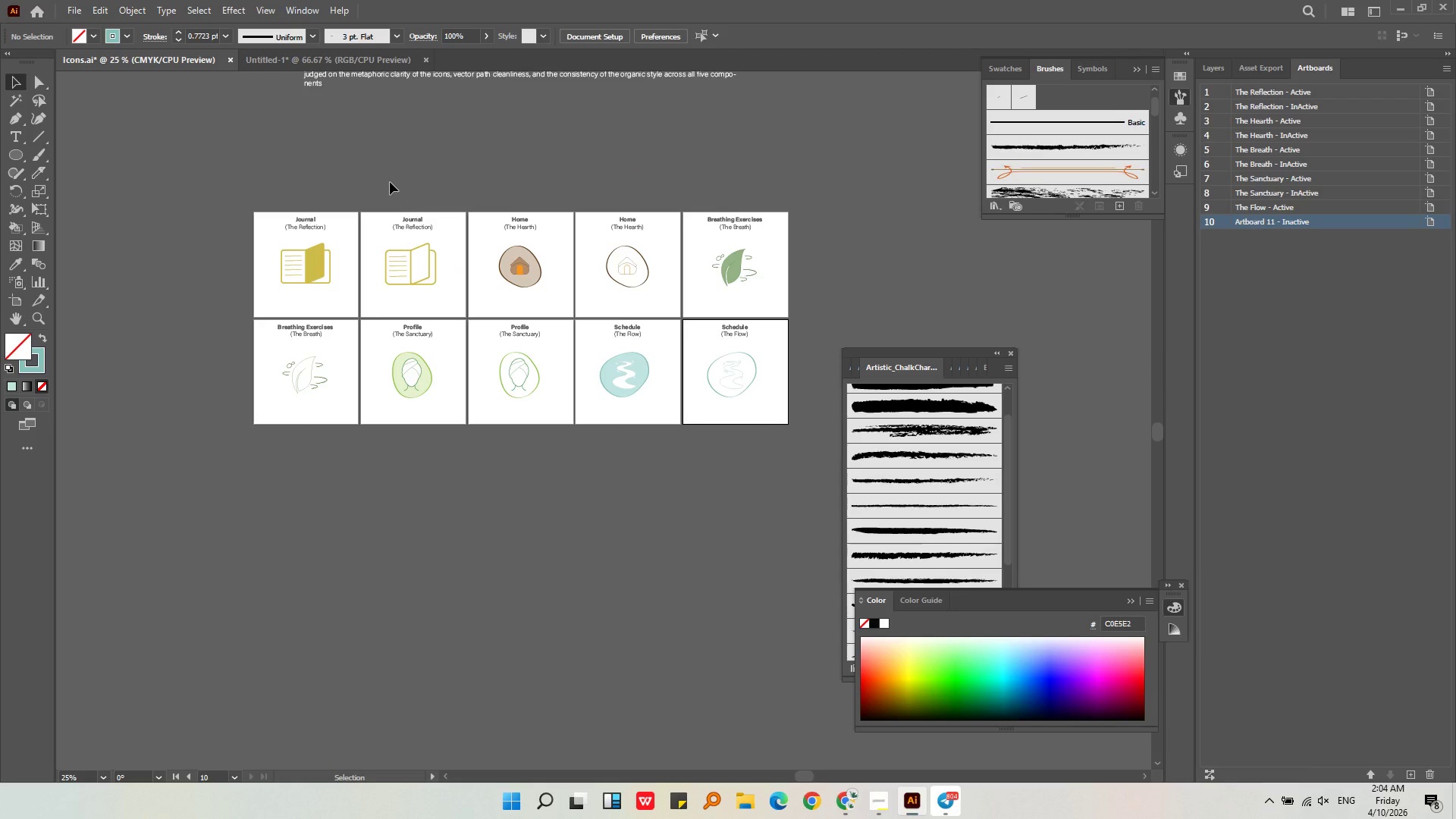 
key(Alt+AltLeft)
 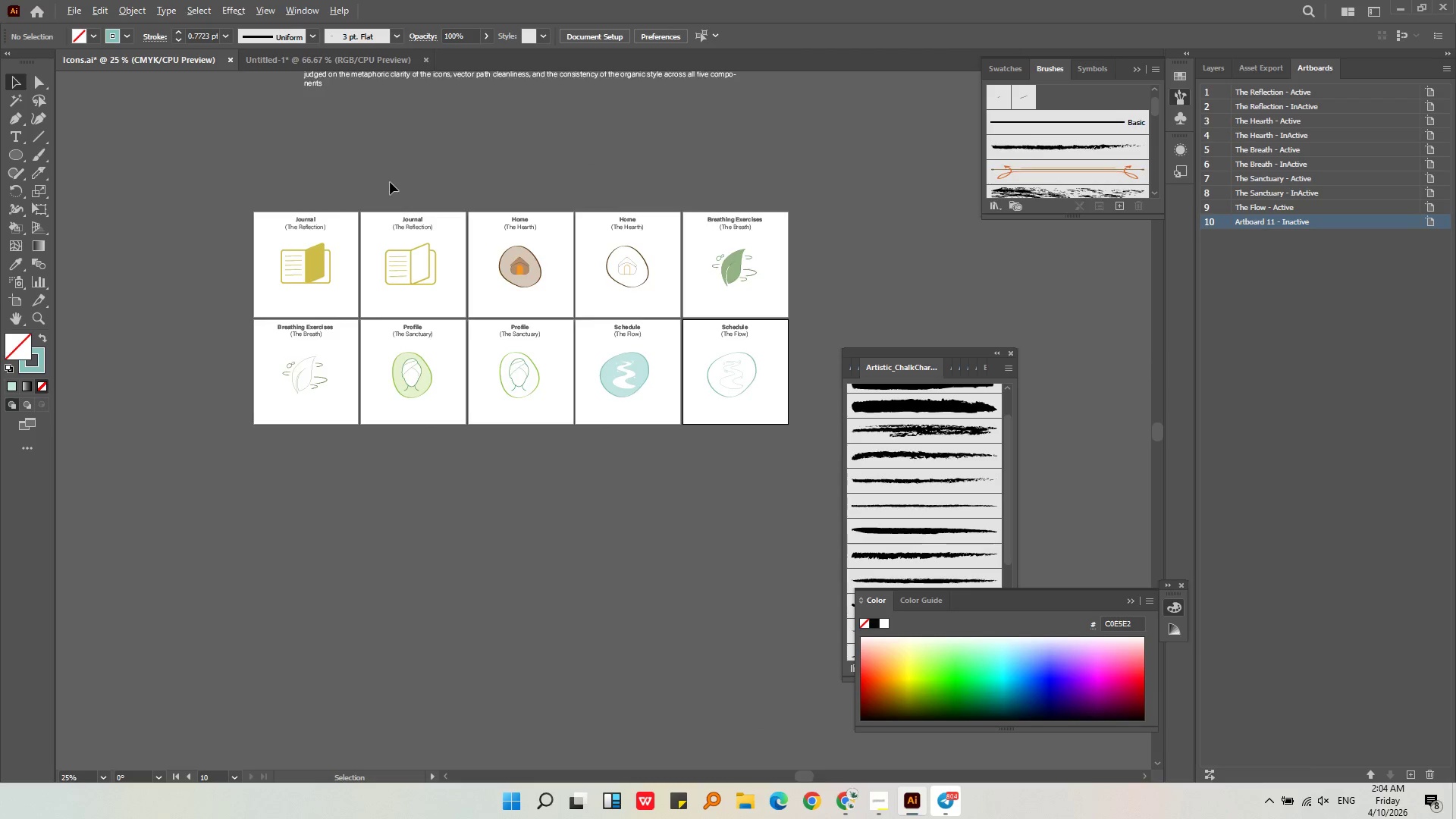 
scroll: coordinate [390, 182], scroll_direction: down, amount: 1.0
 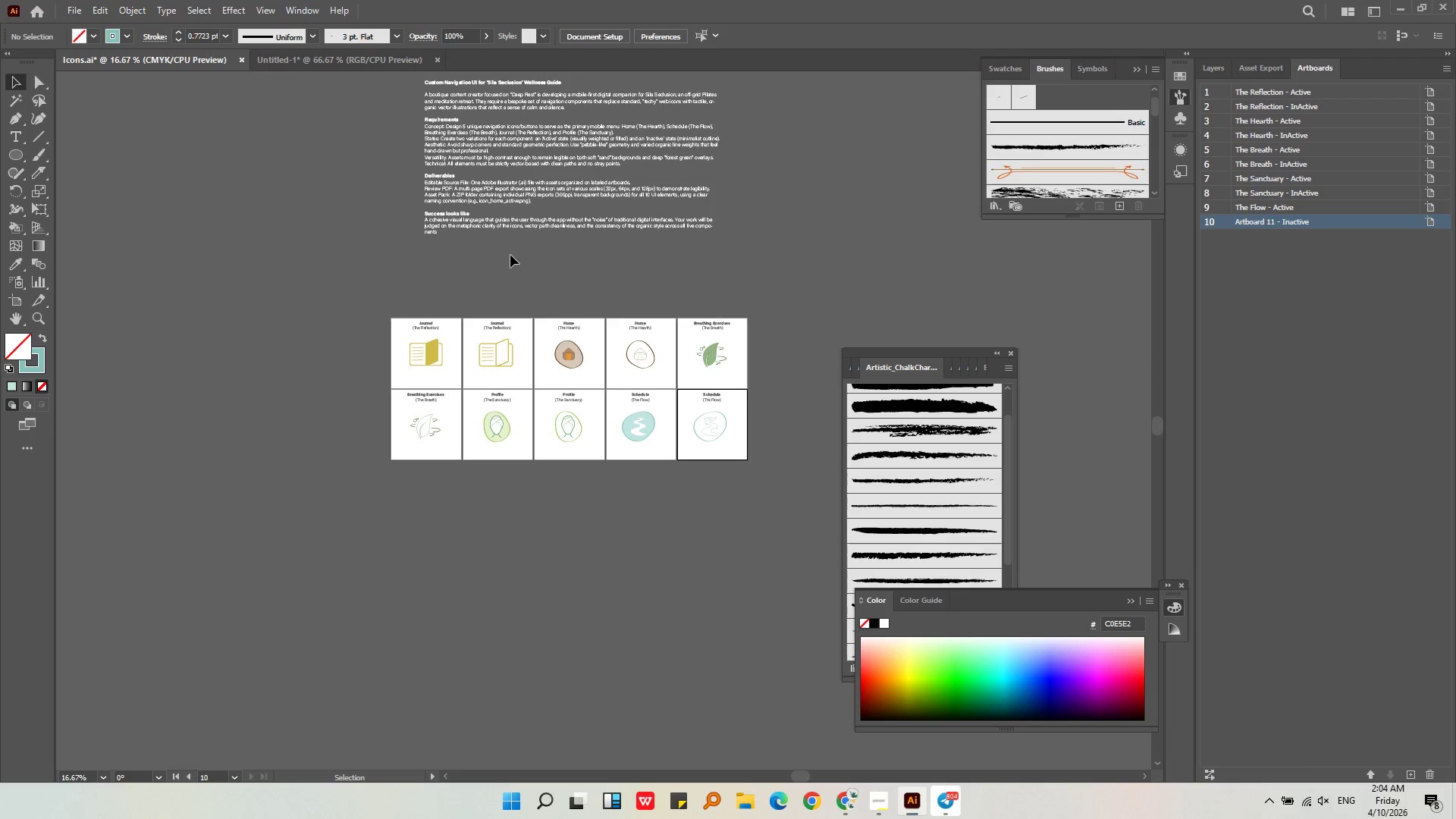 
left_click([533, 214])
 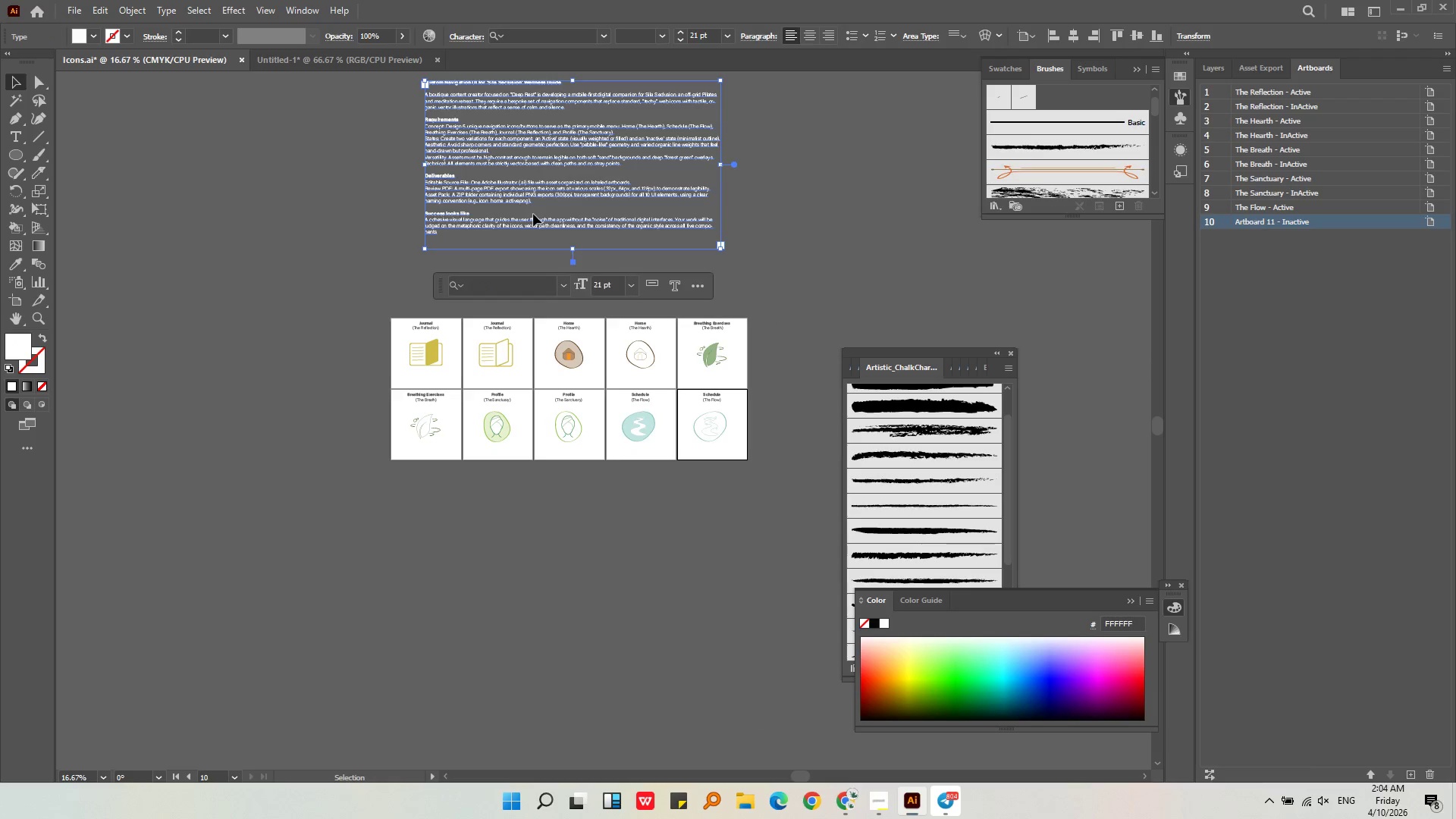 
key(Alt+AltLeft)
 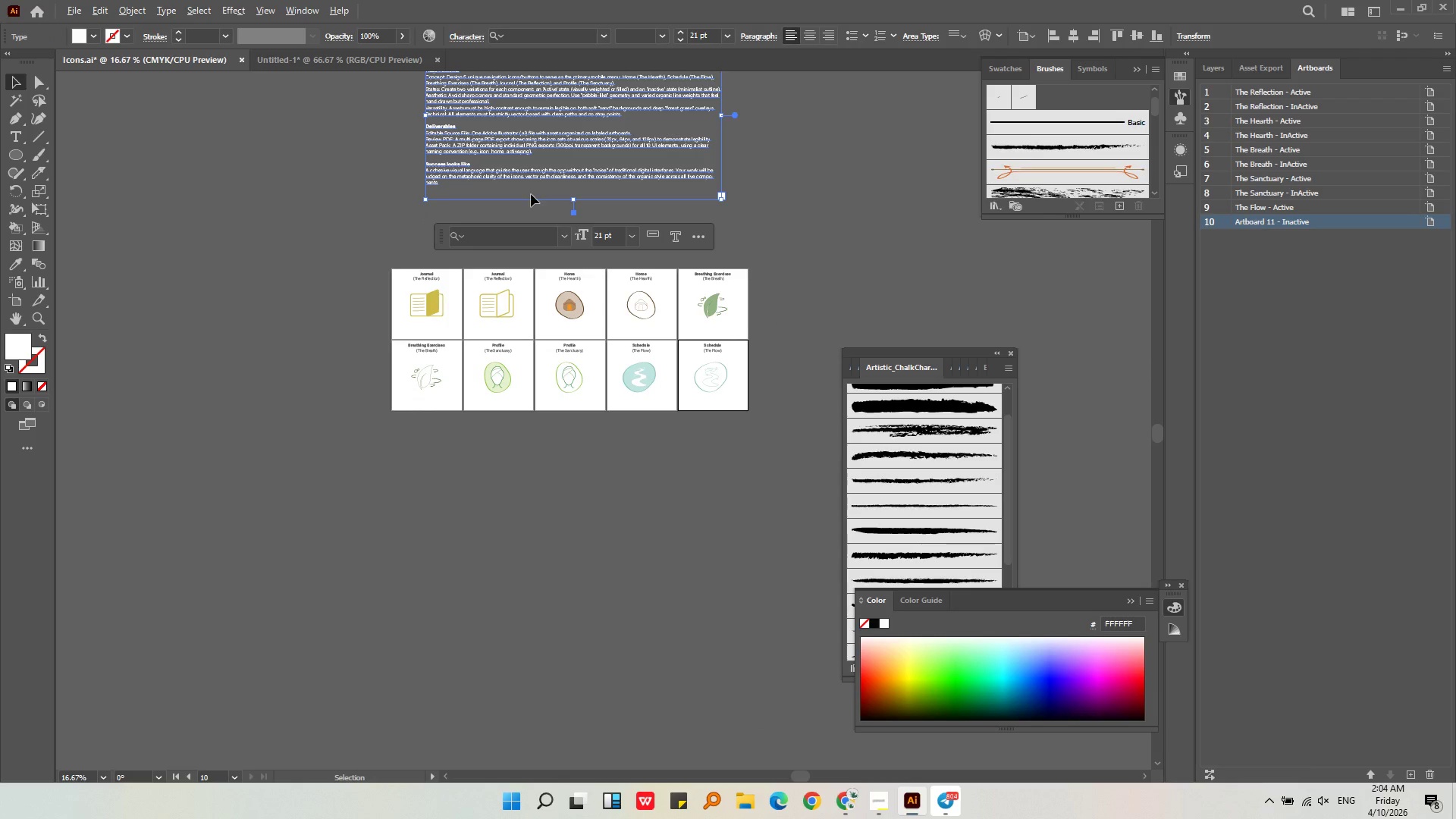 
scroll: coordinate [533, 214], scroll_direction: down, amount: 1.0
 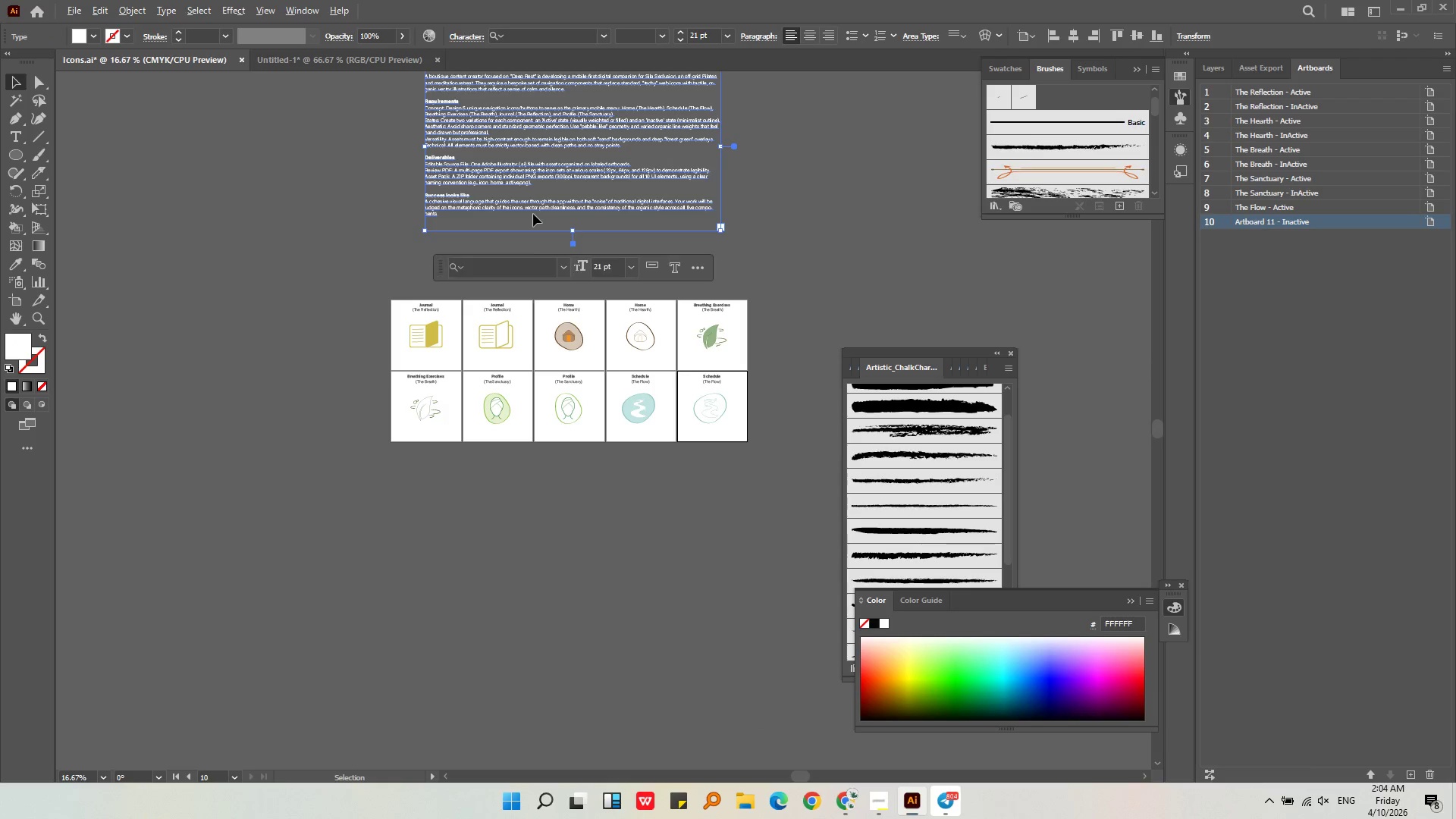 
hold_key(key=AltLeft, duration=0.62)
scroll: coordinate [534, 132], scroll_direction: up, amount: 4.0
 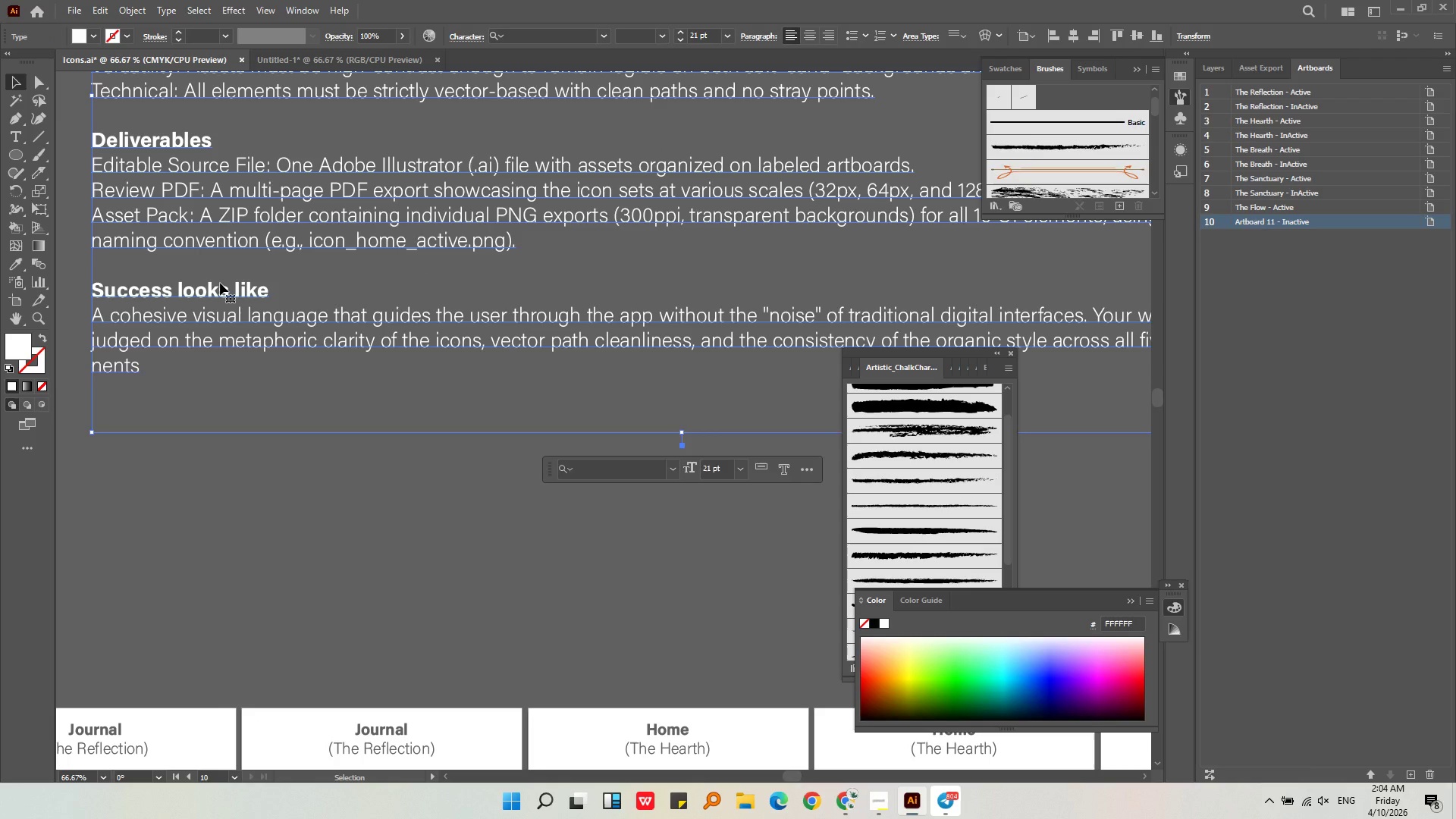 
wait(12.53)
 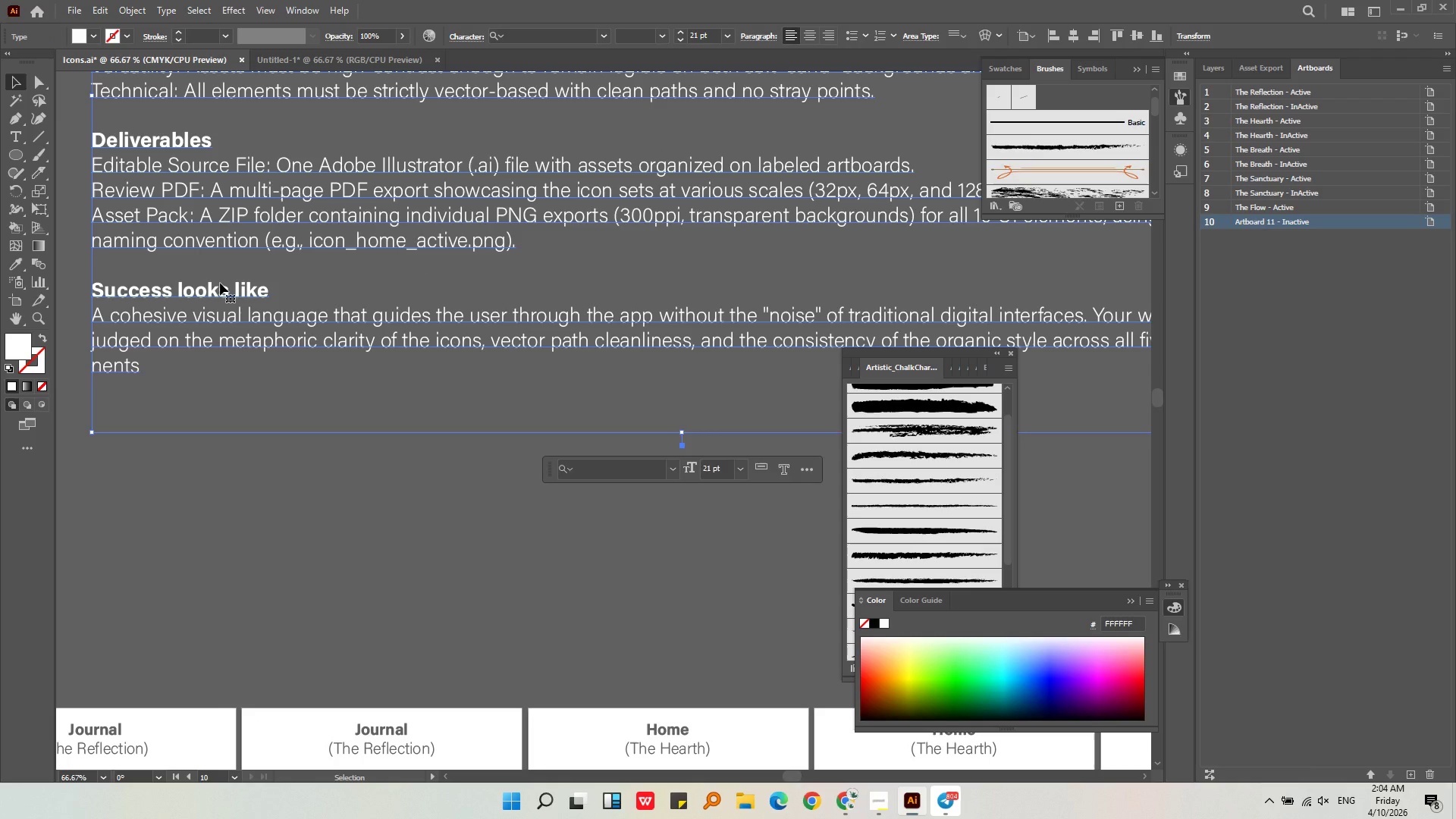 
left_click([880, 805])